 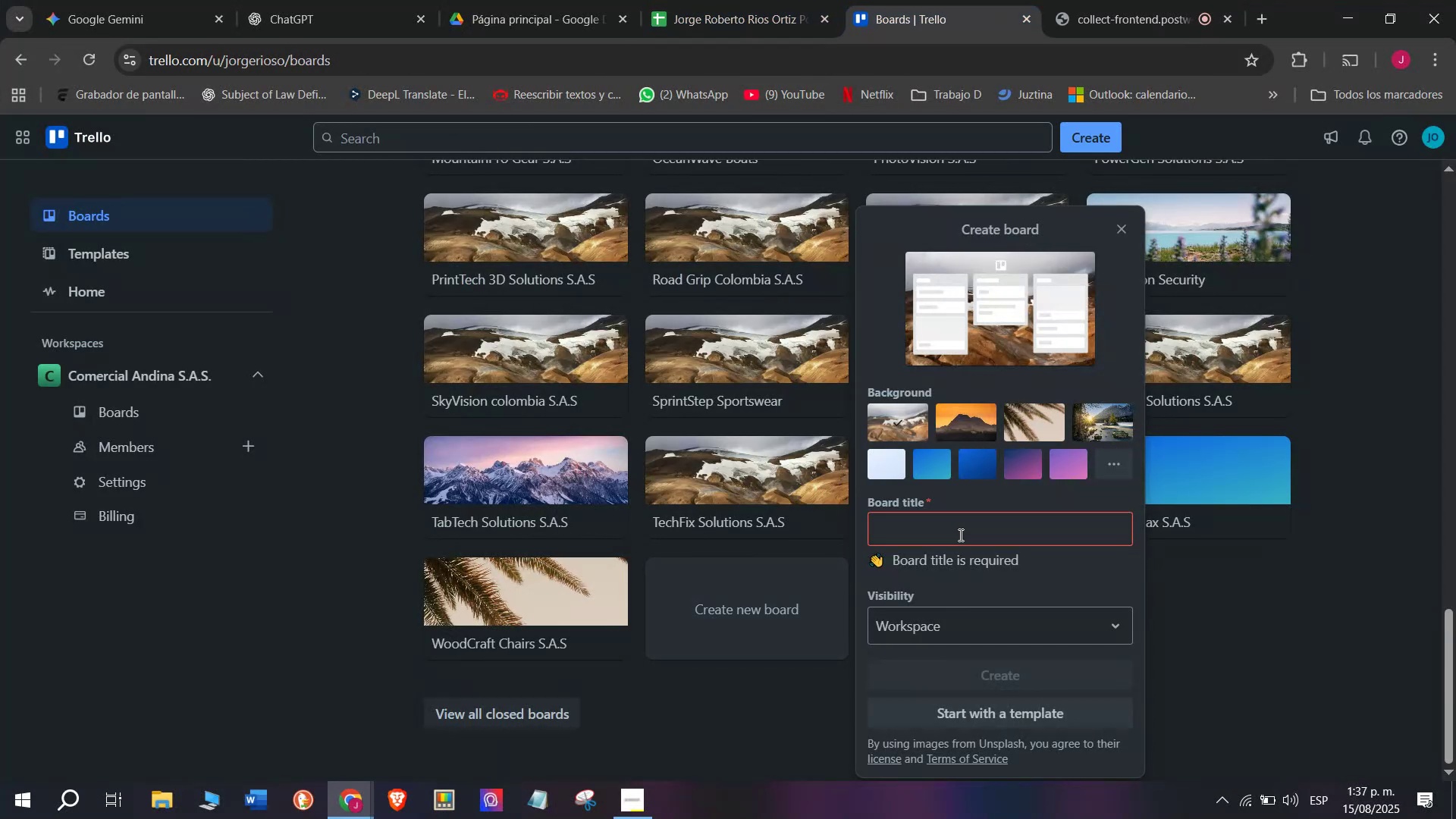 
type(Sound )
 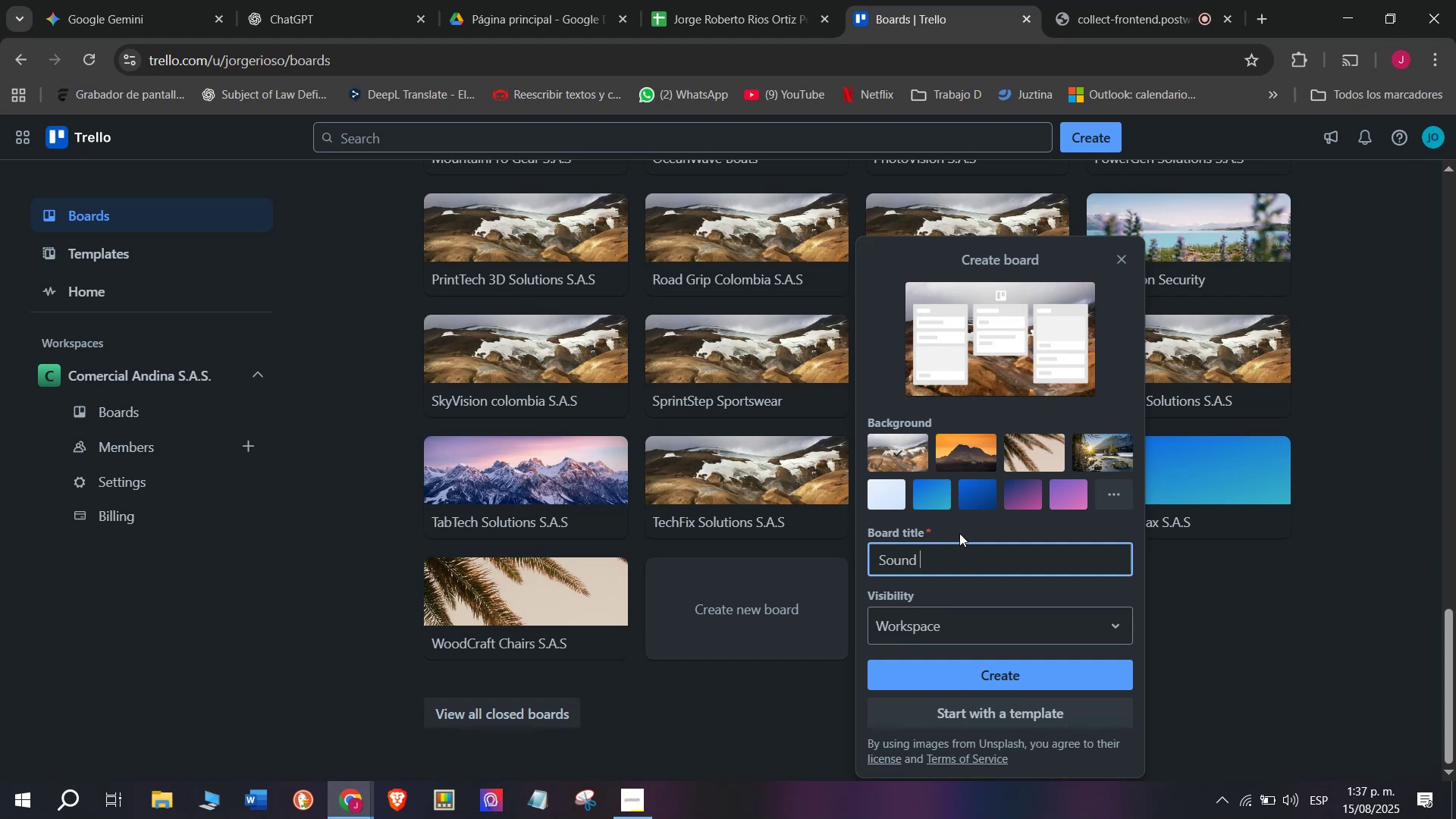 
key(Backspace)
type(Wave Pro)
 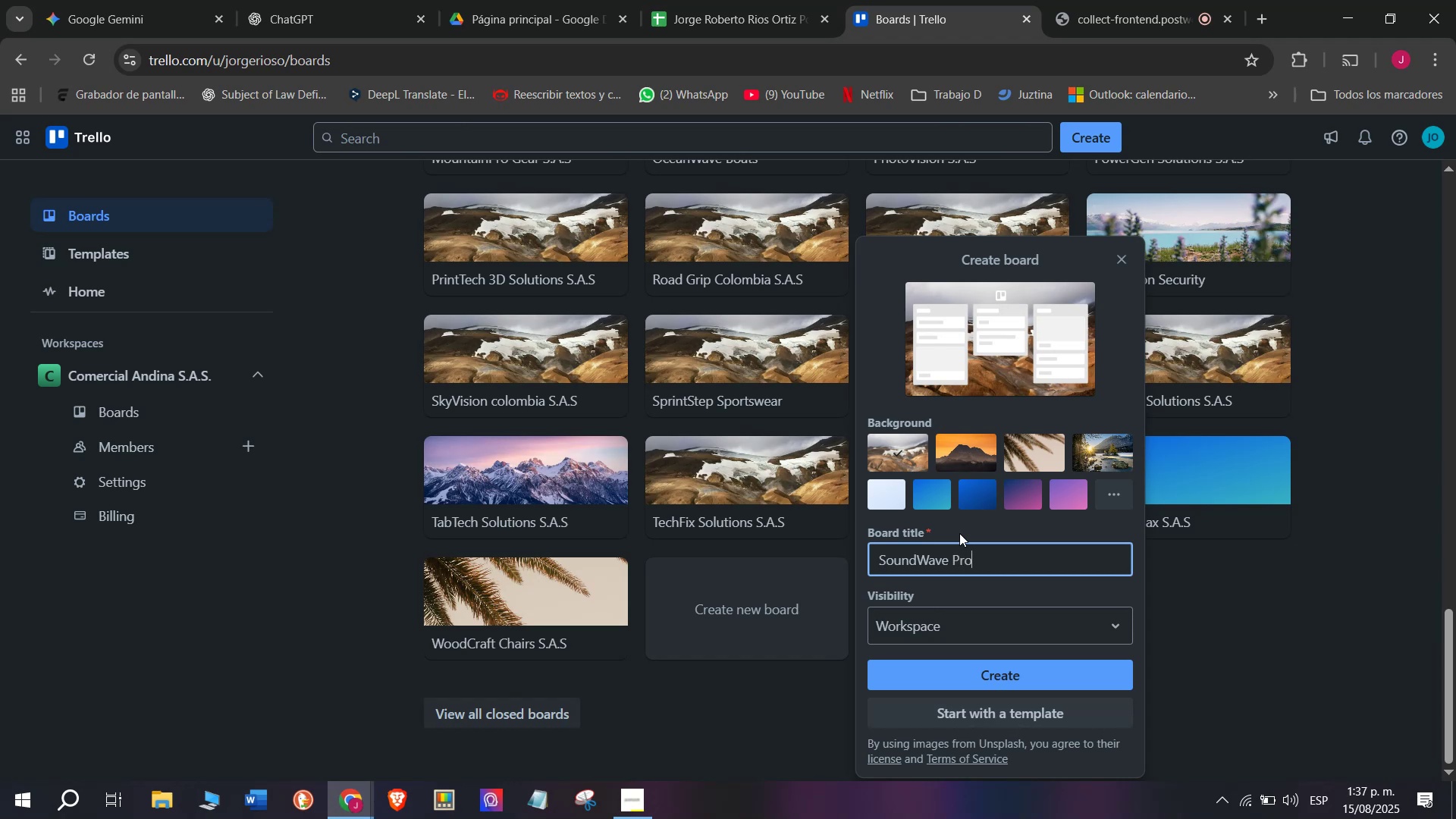 
wait(6.1)
 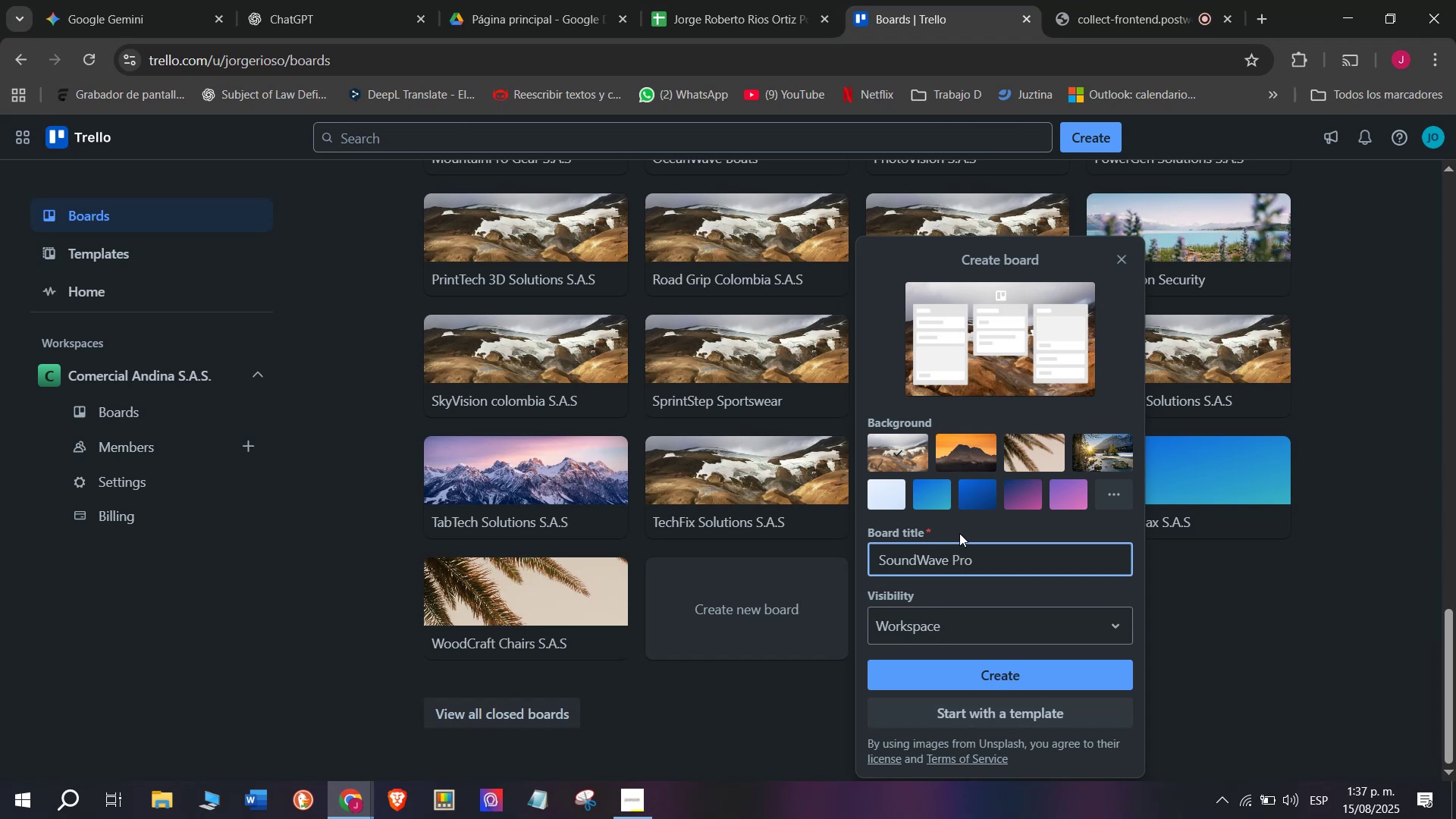 
key(Enter)
 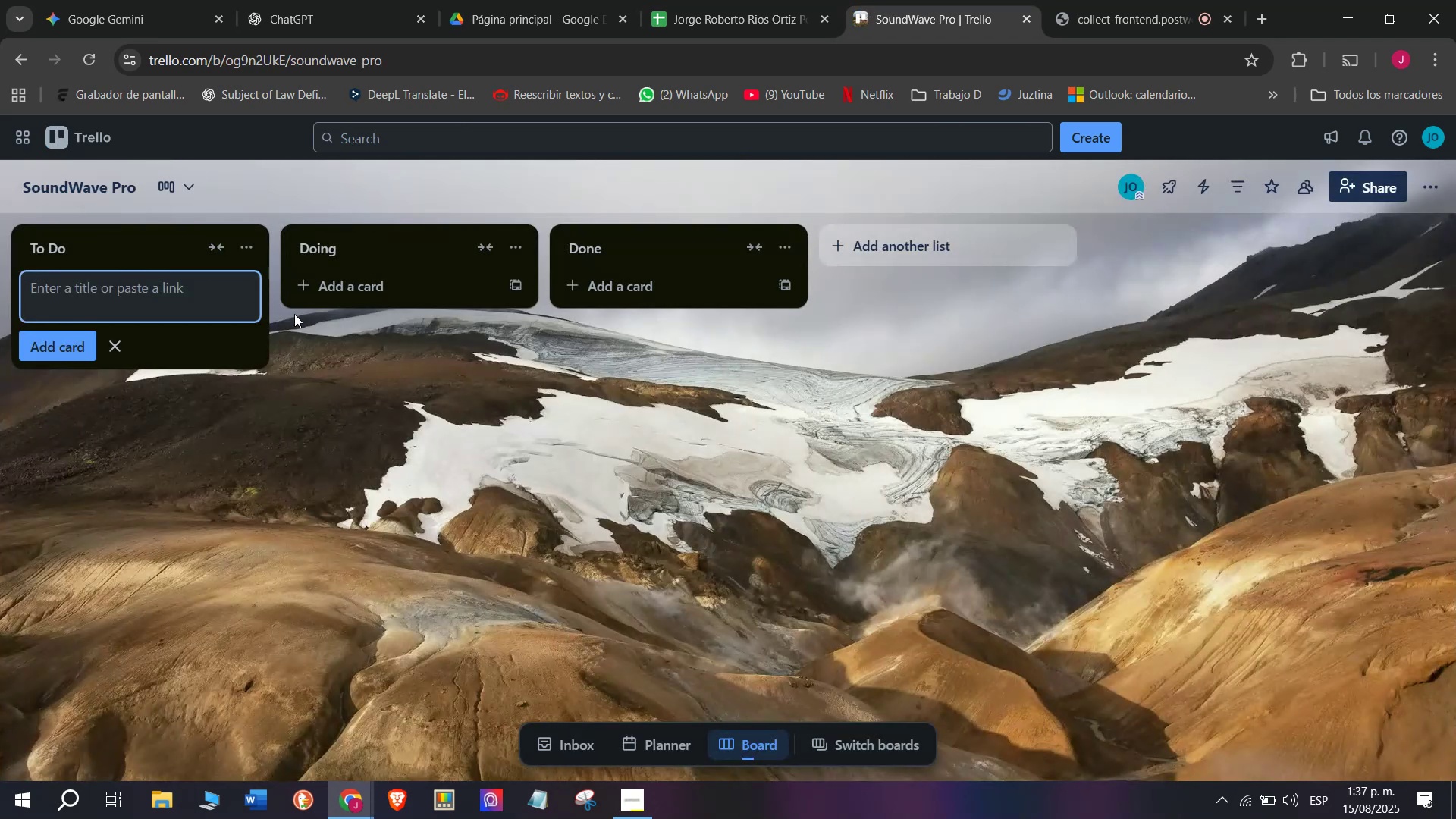 
type(Mission)
 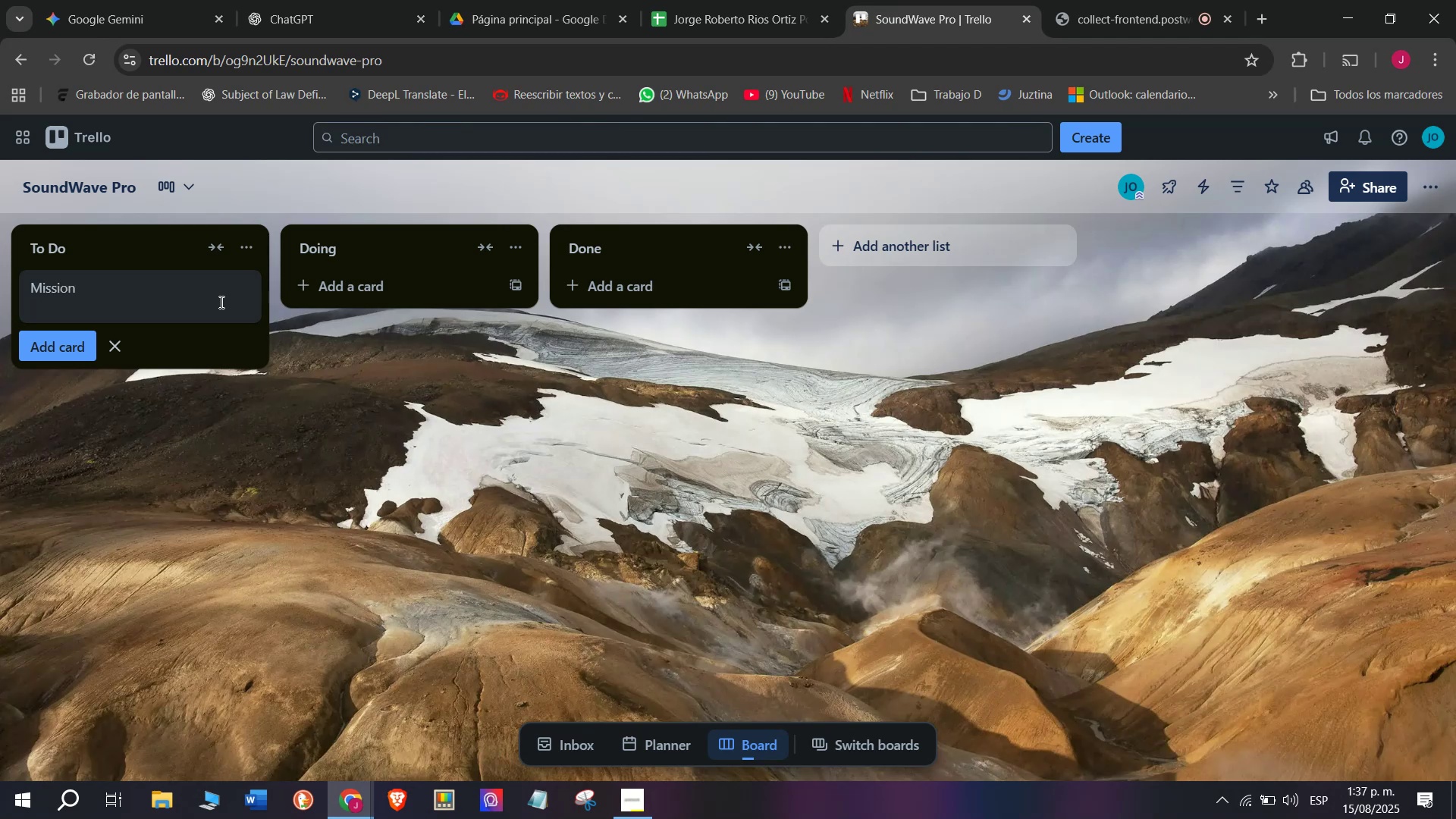 
key(Enter)
 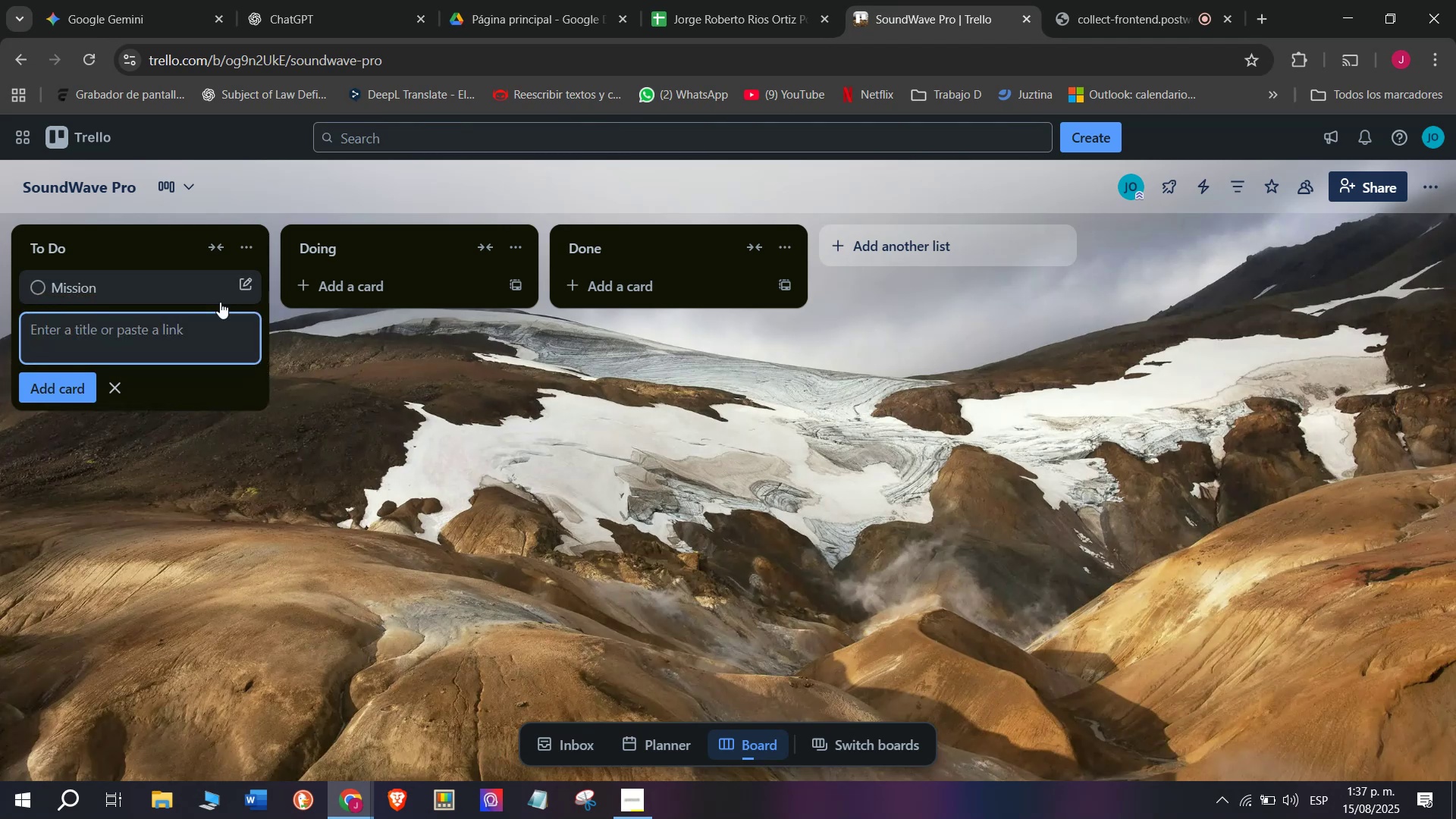 
type(Vision)
 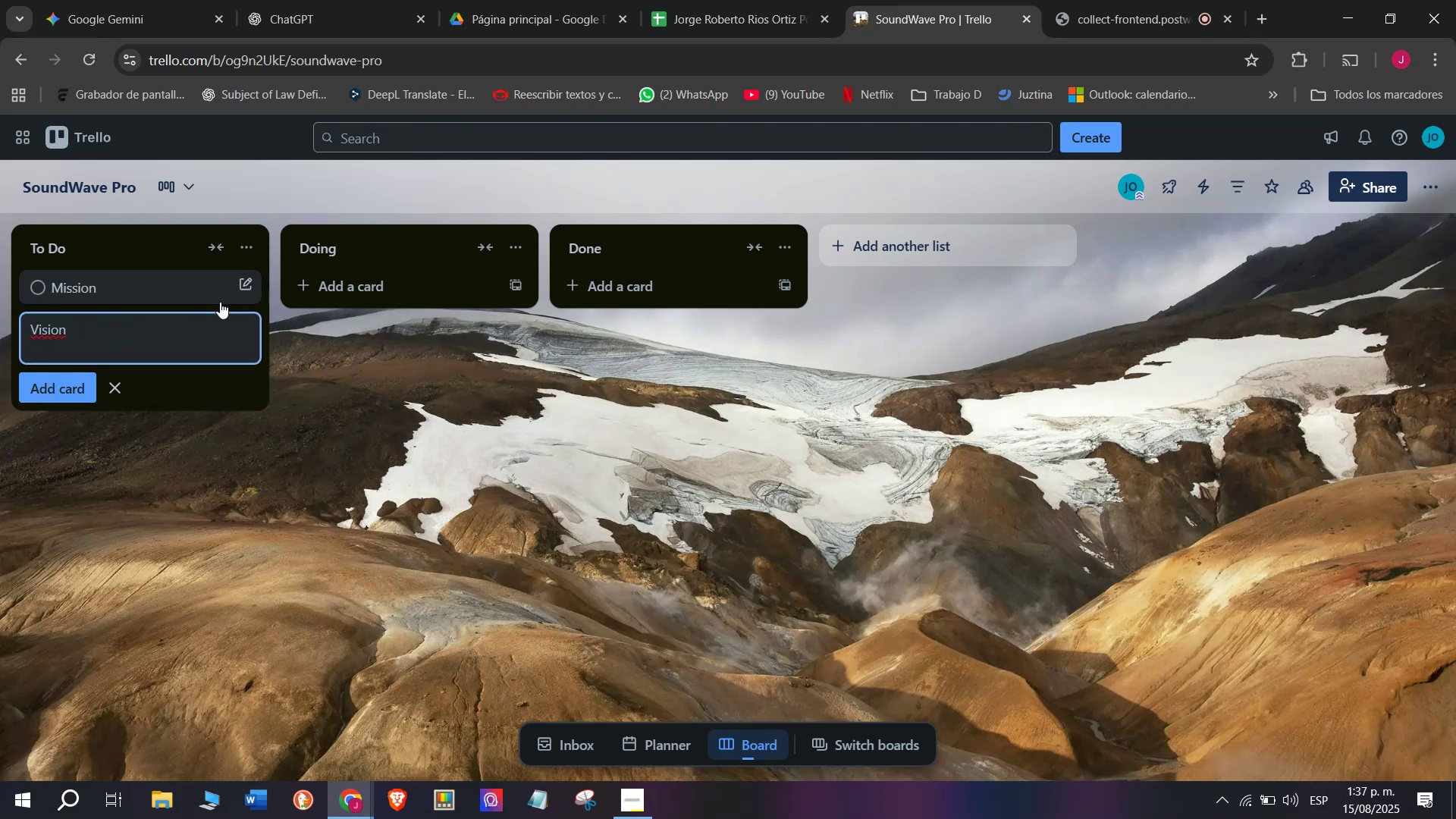 
key(Enter)
 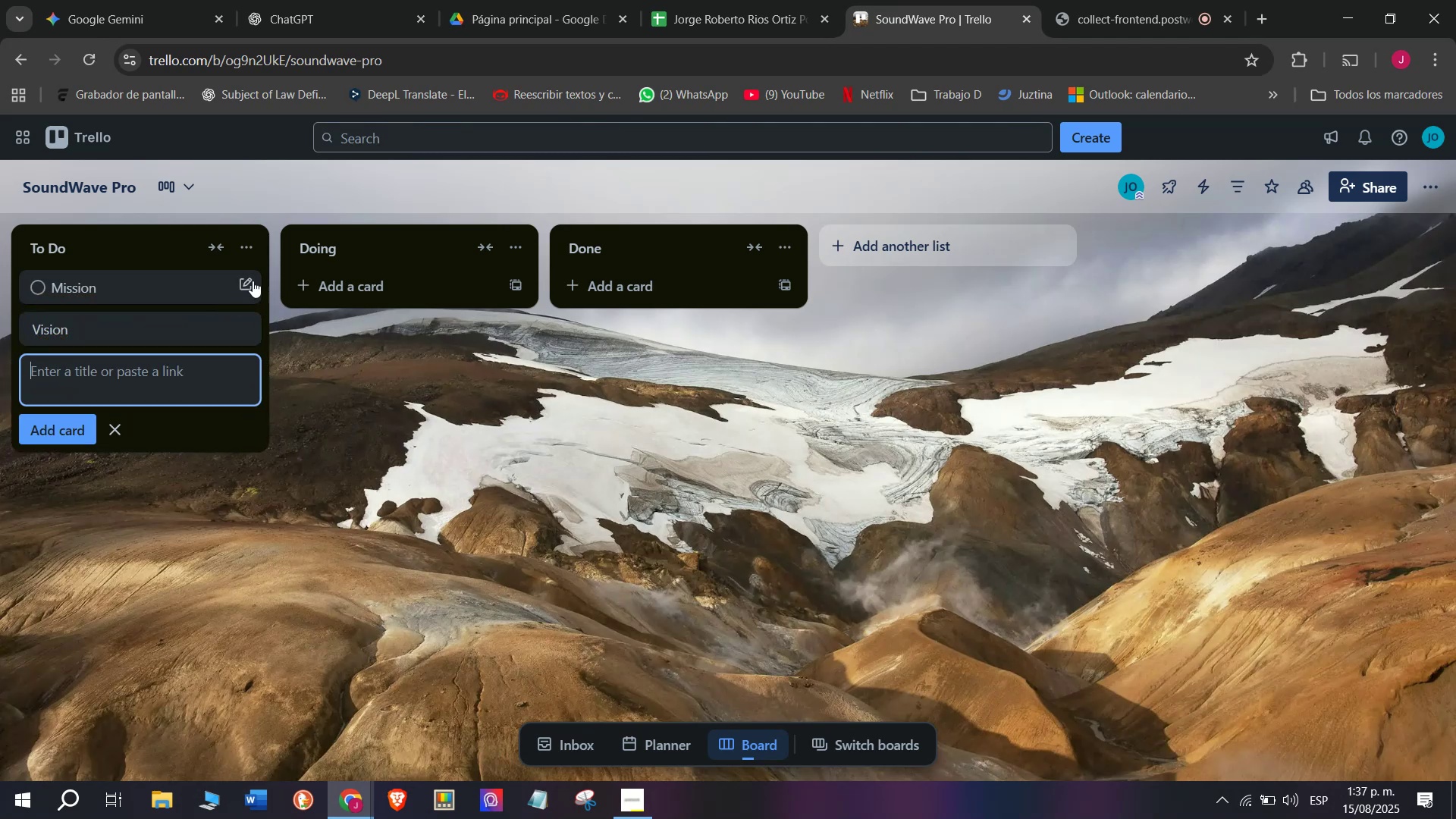 
left_click([356, 240])
 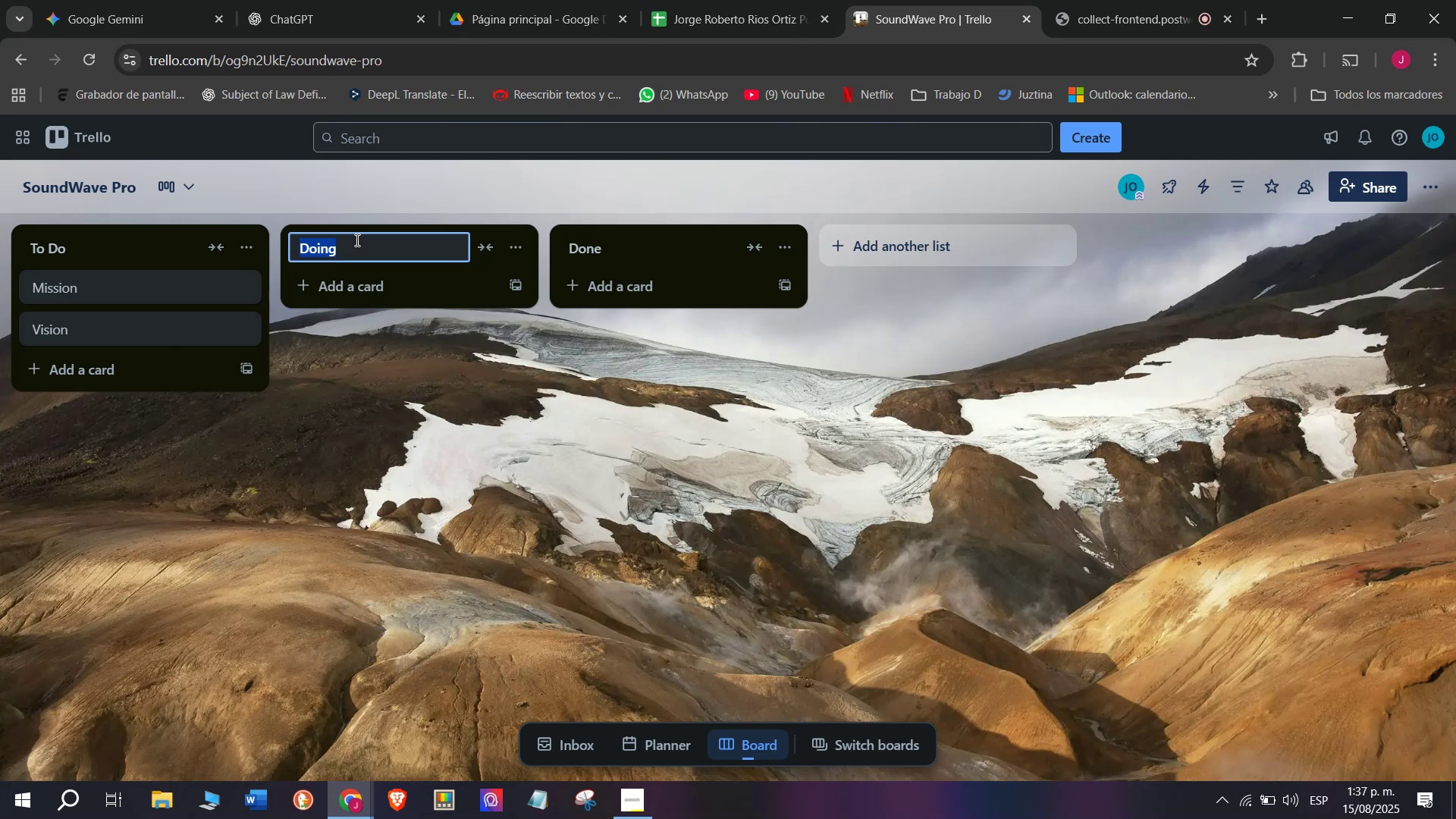 
wait(12.84)
 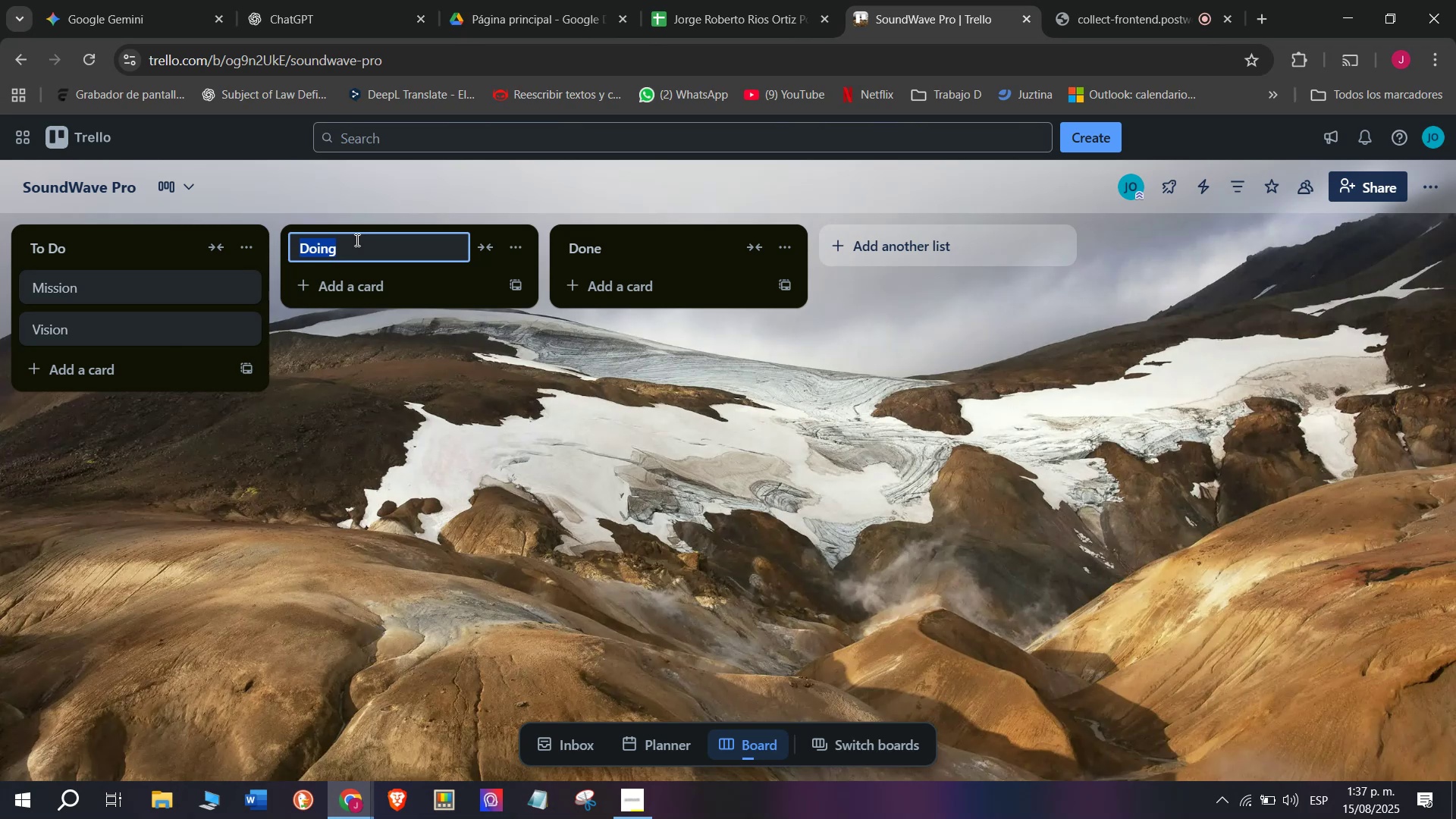 
type(Product Catalog)
 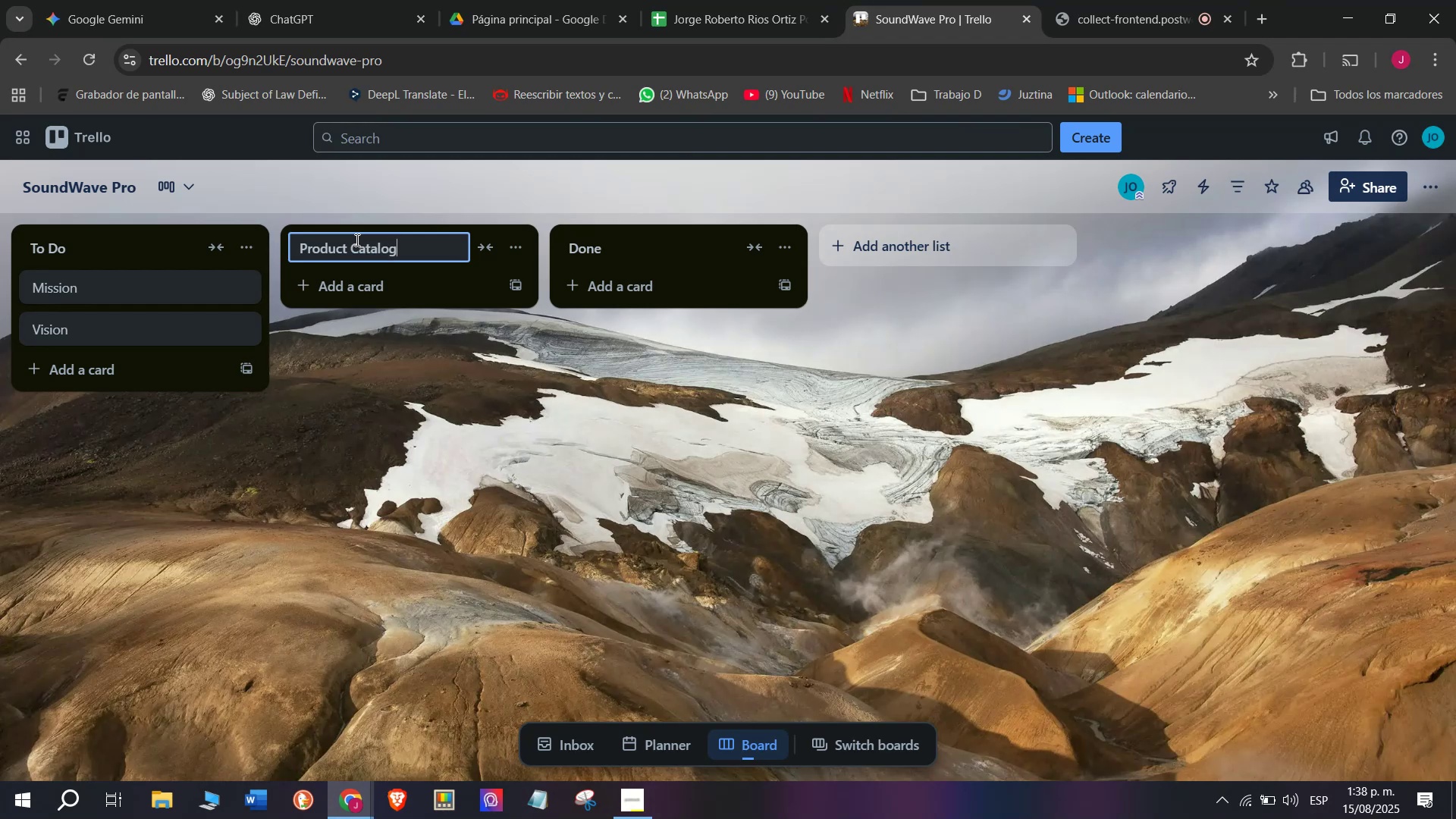 
key(Enter)
 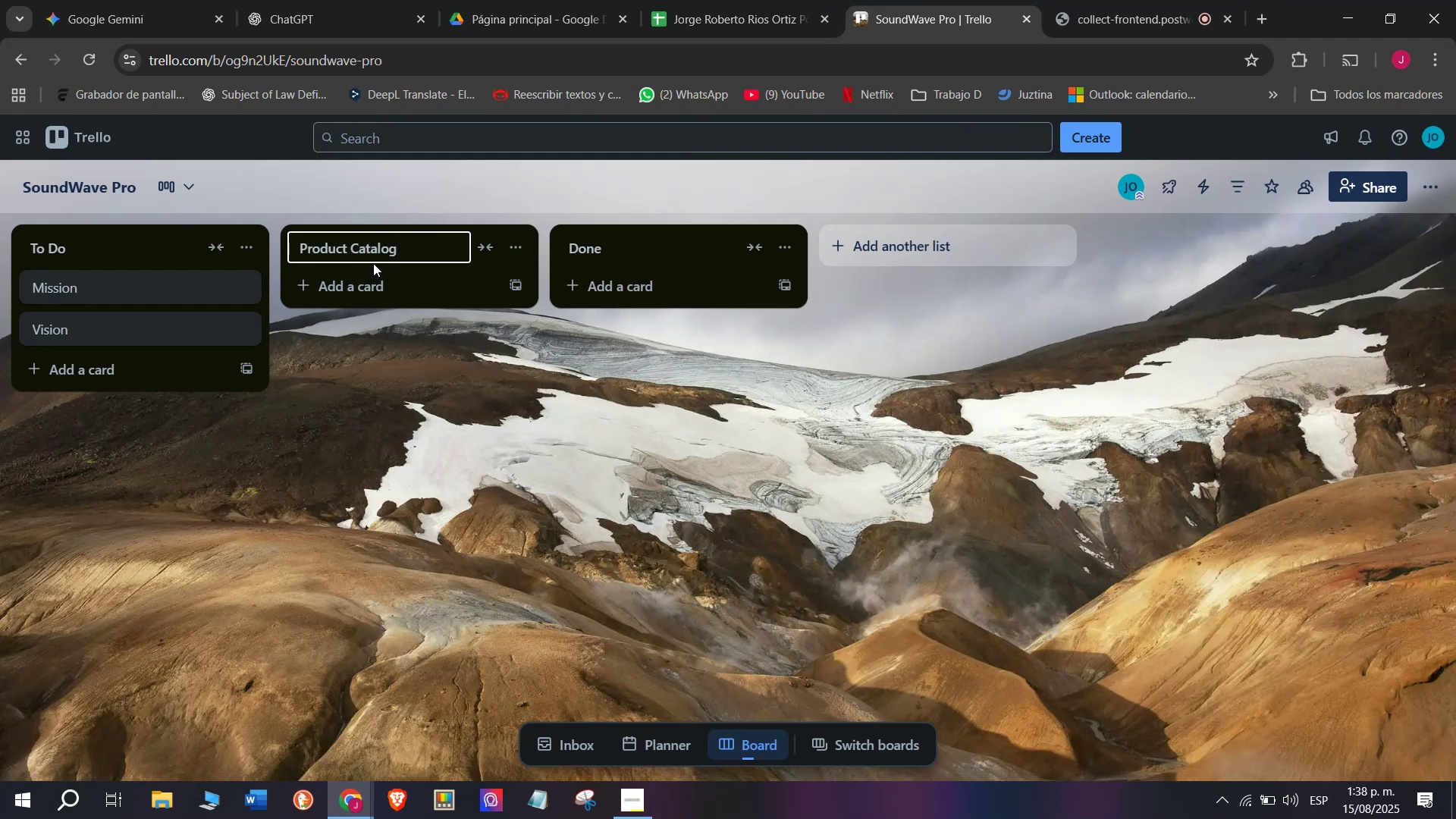 
left_click([359, 279])
 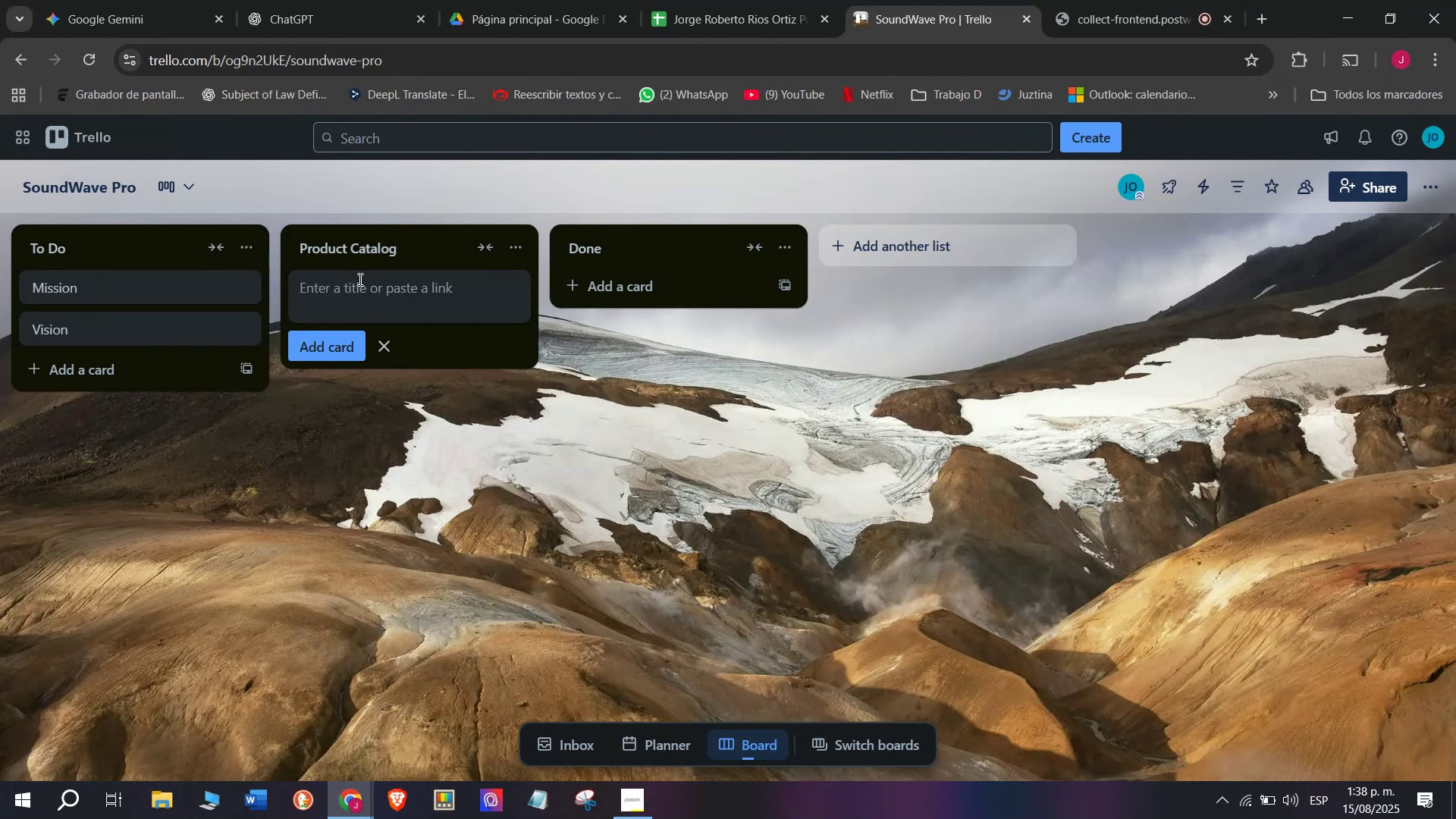 
wait(7.03)
 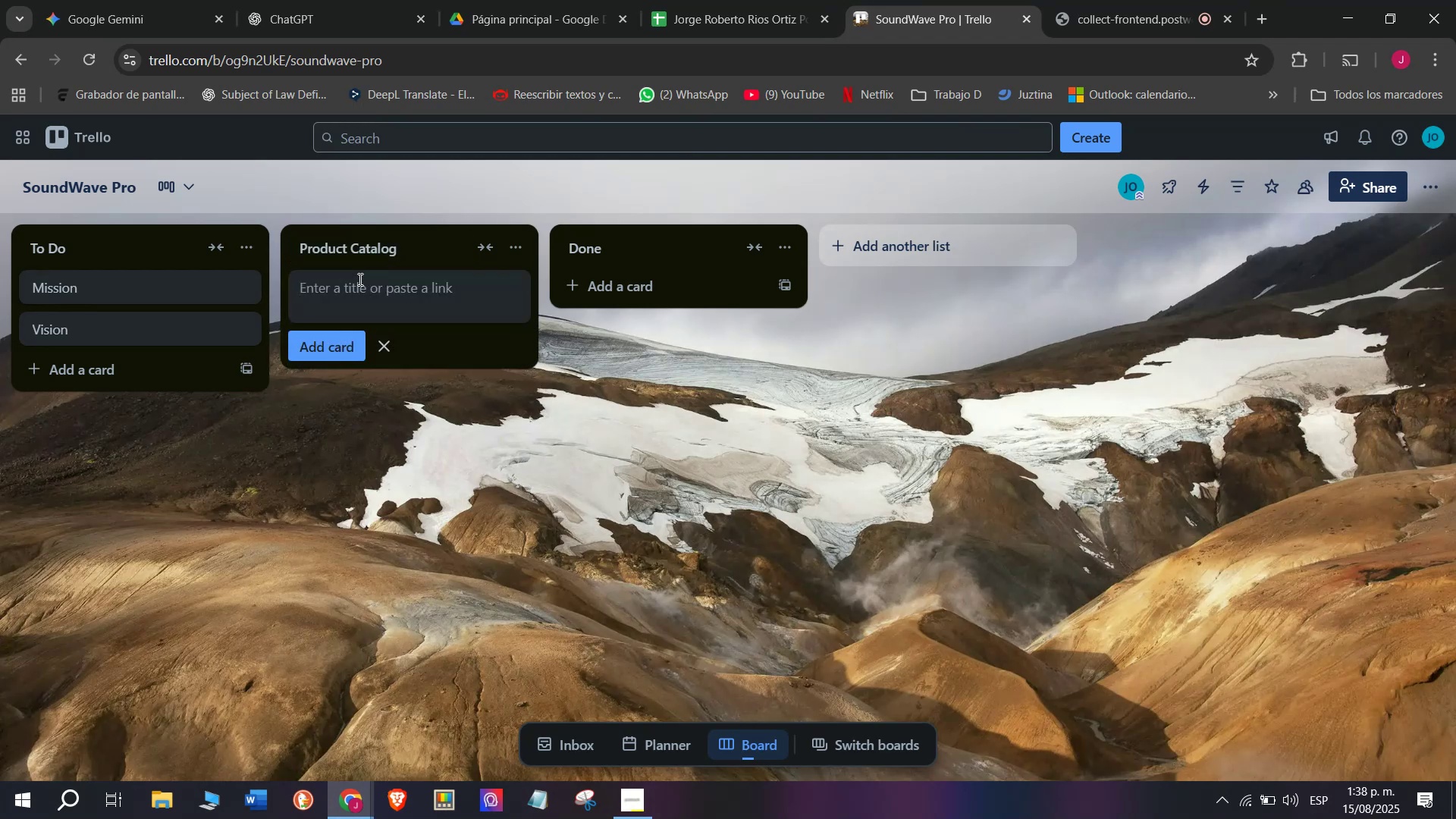 
type(Blue)
 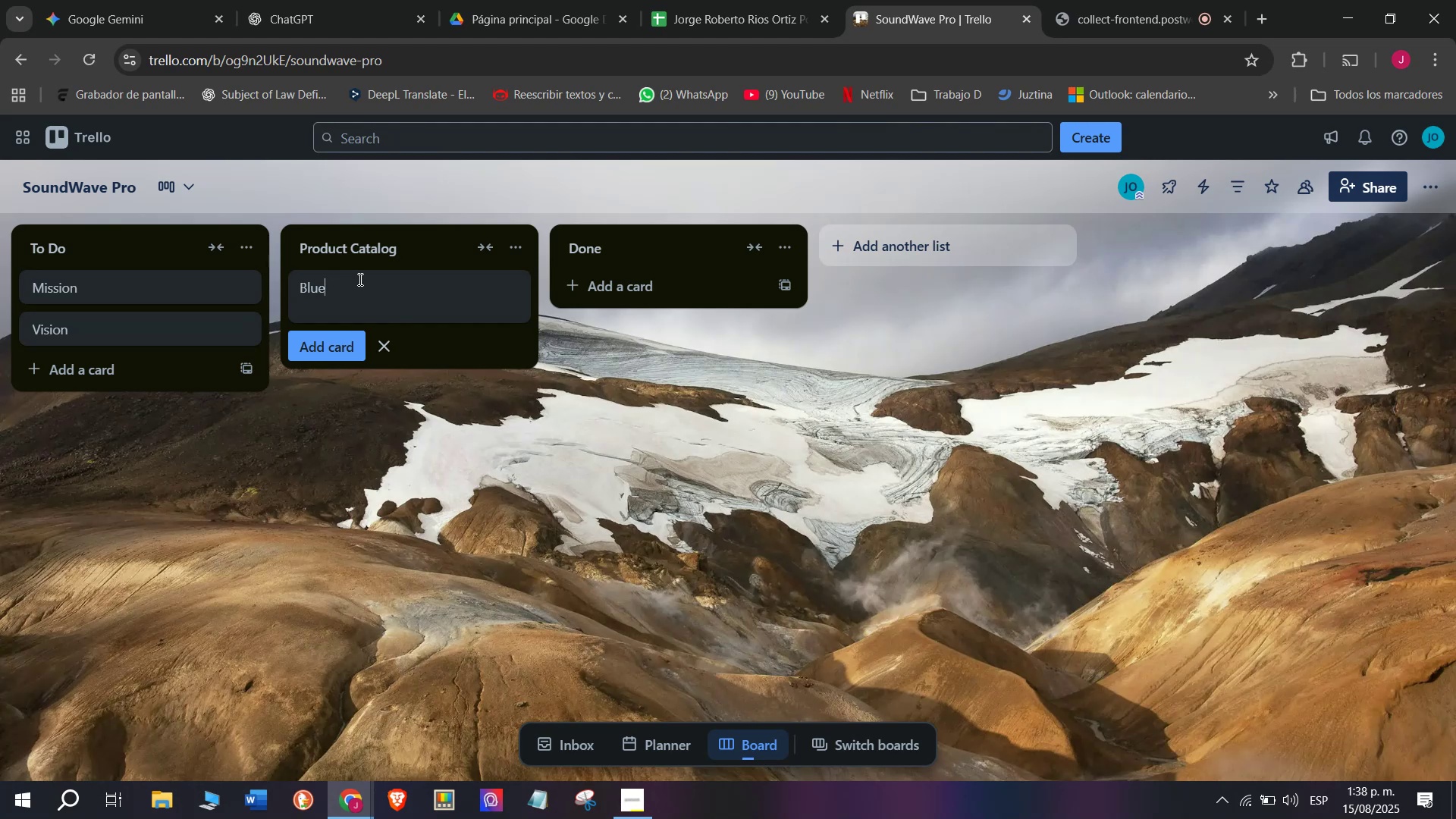 
wait(11.57)
 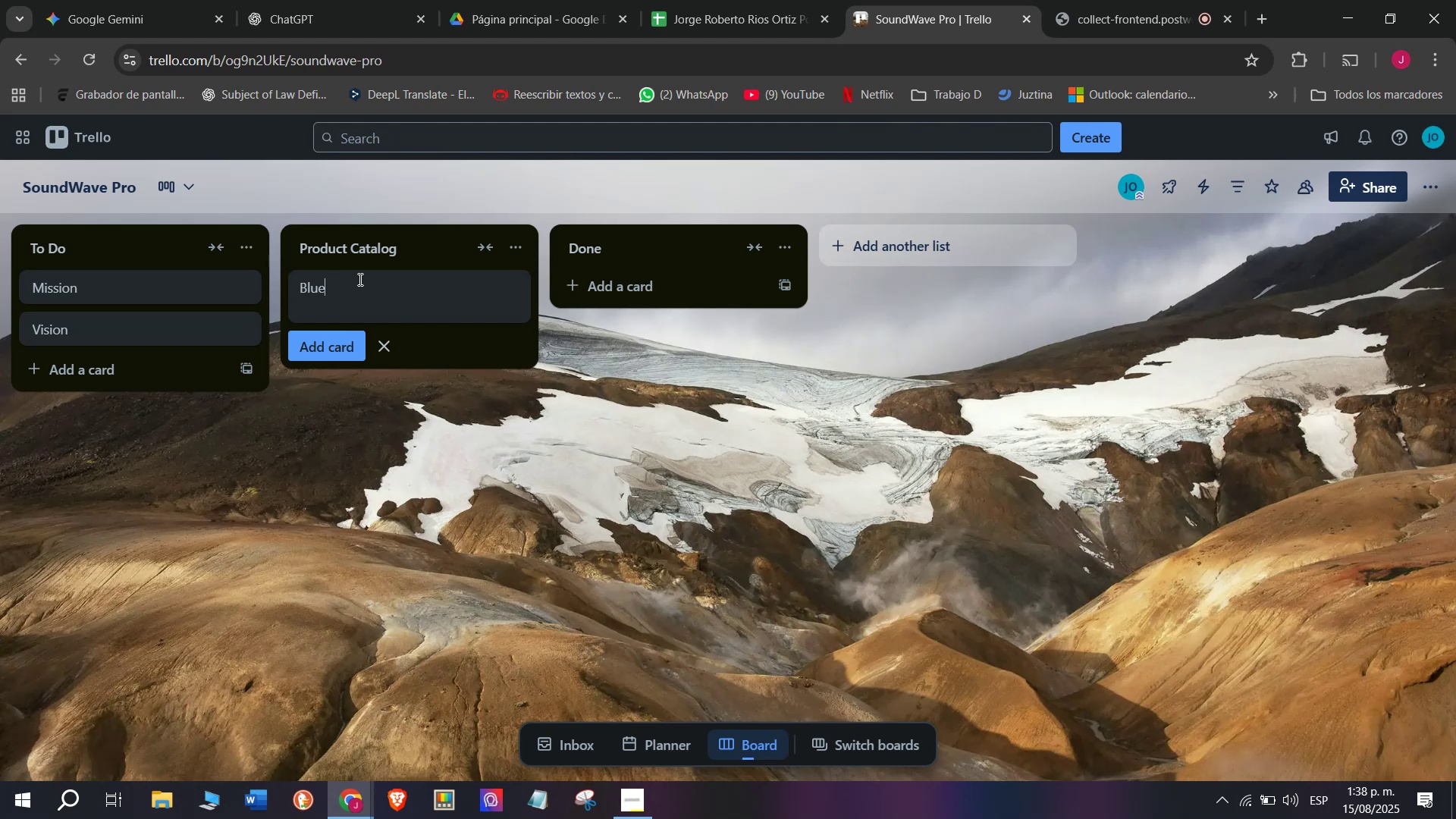 
type(too)
 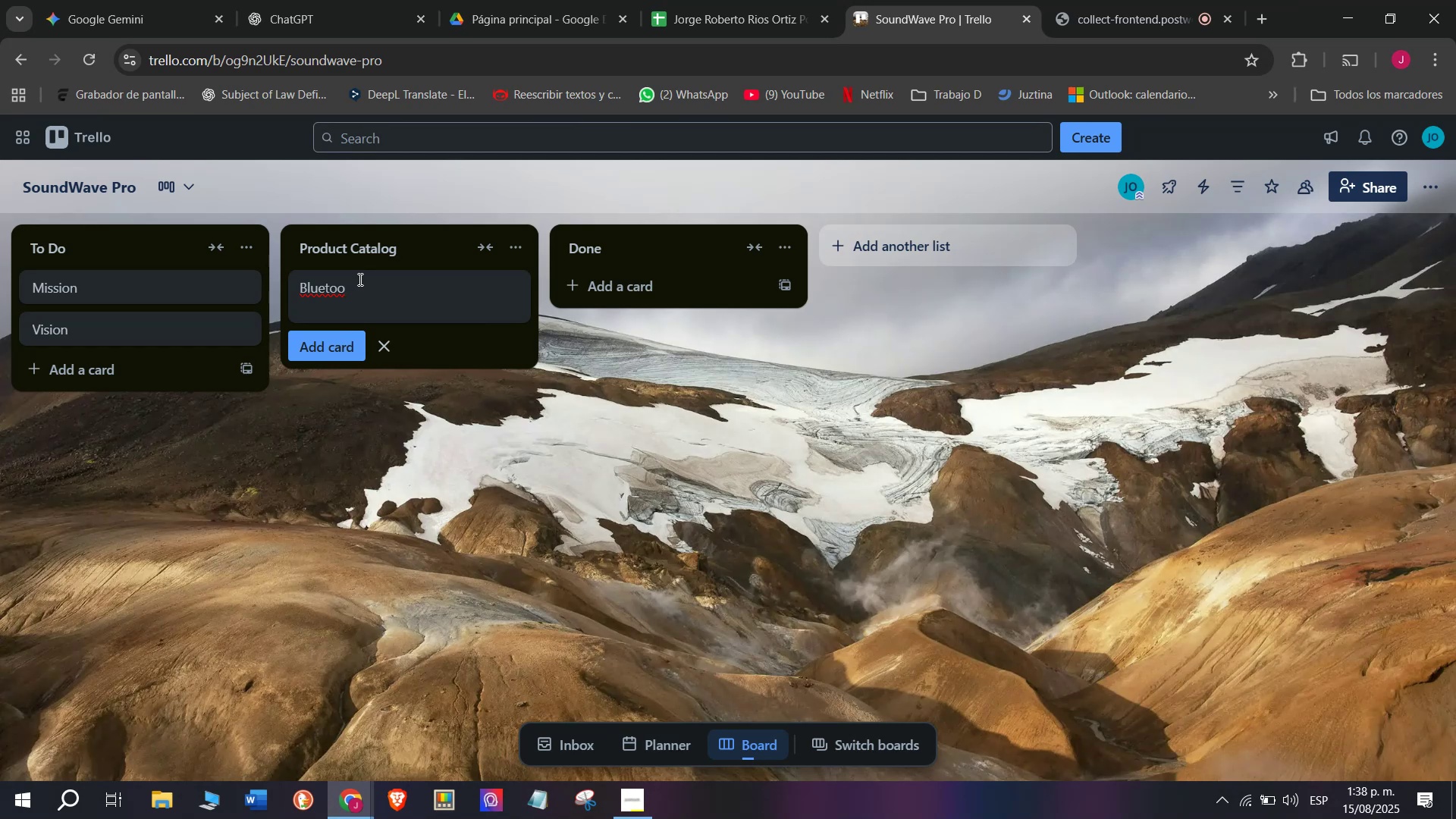 
wait(26.19)
 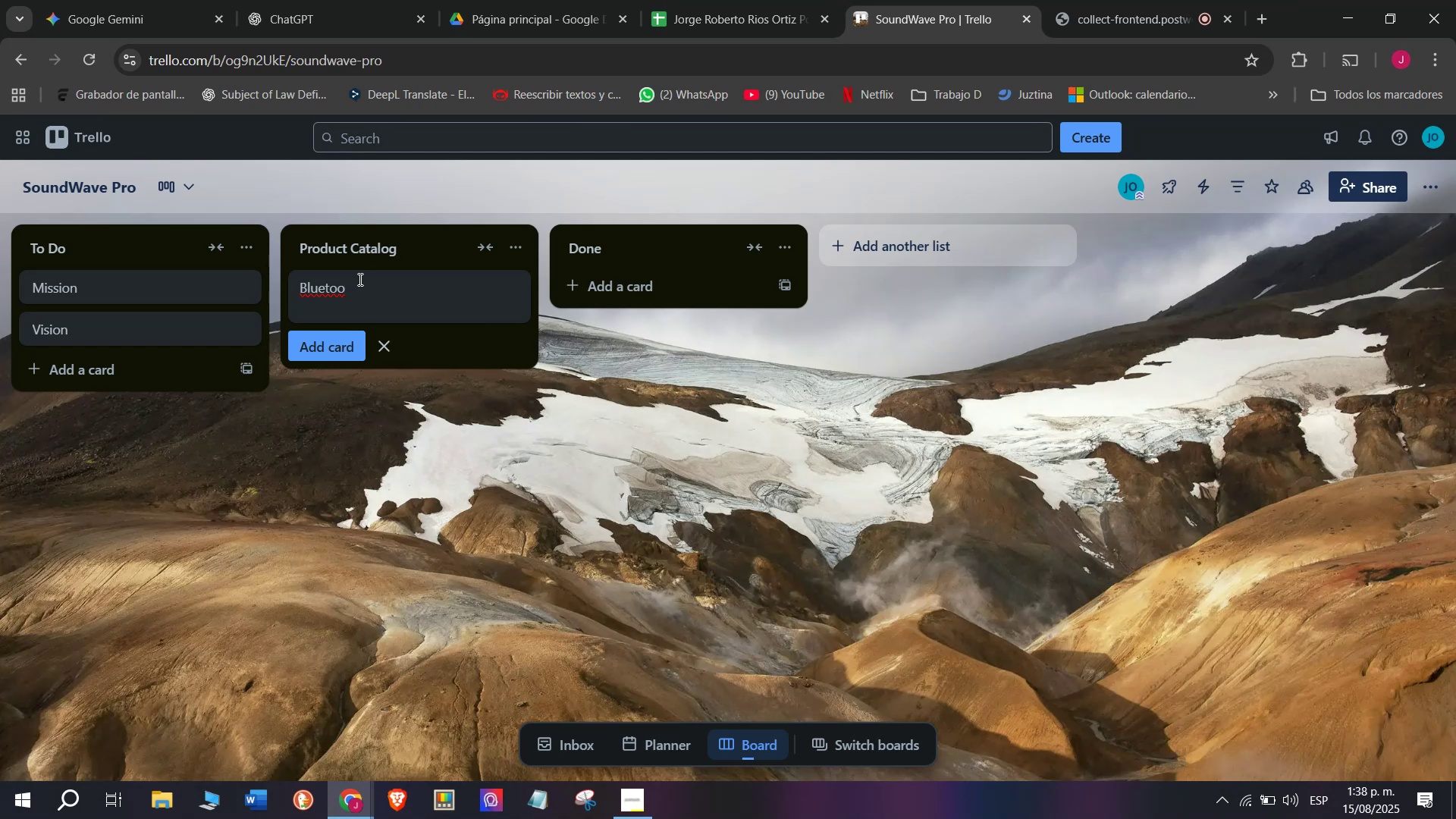 
type(th )
 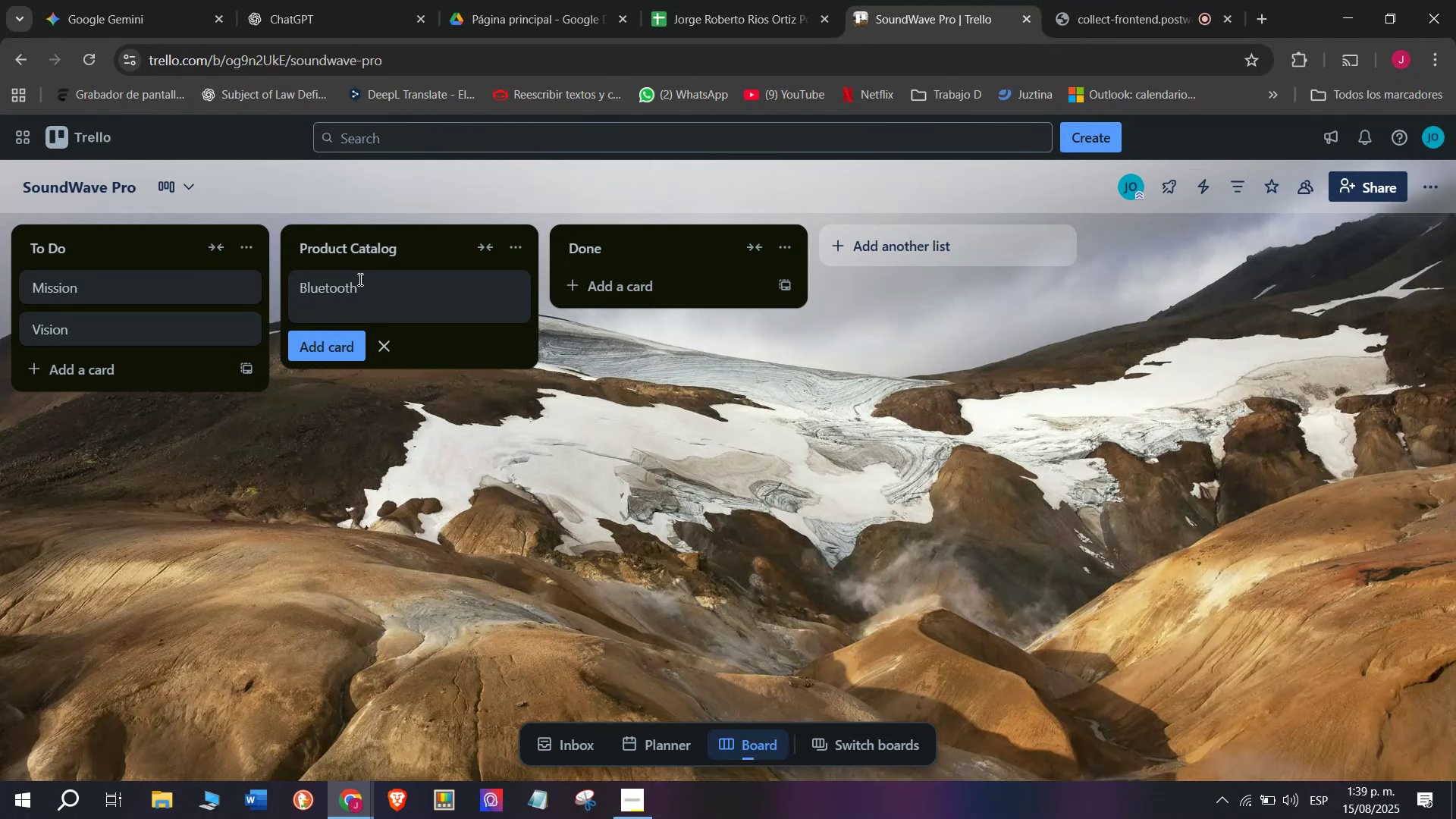 
type(spe)
 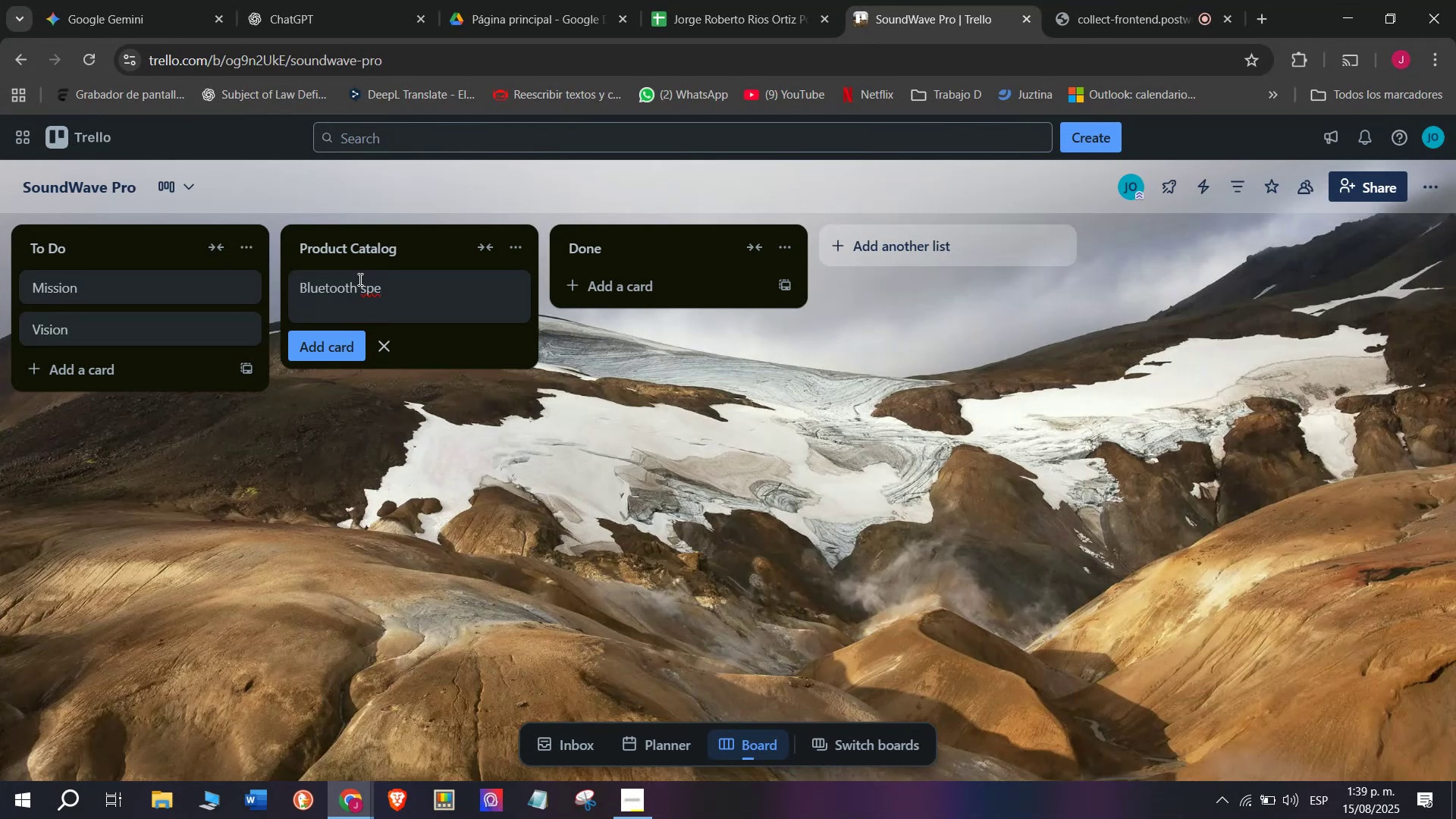 
key(A)
 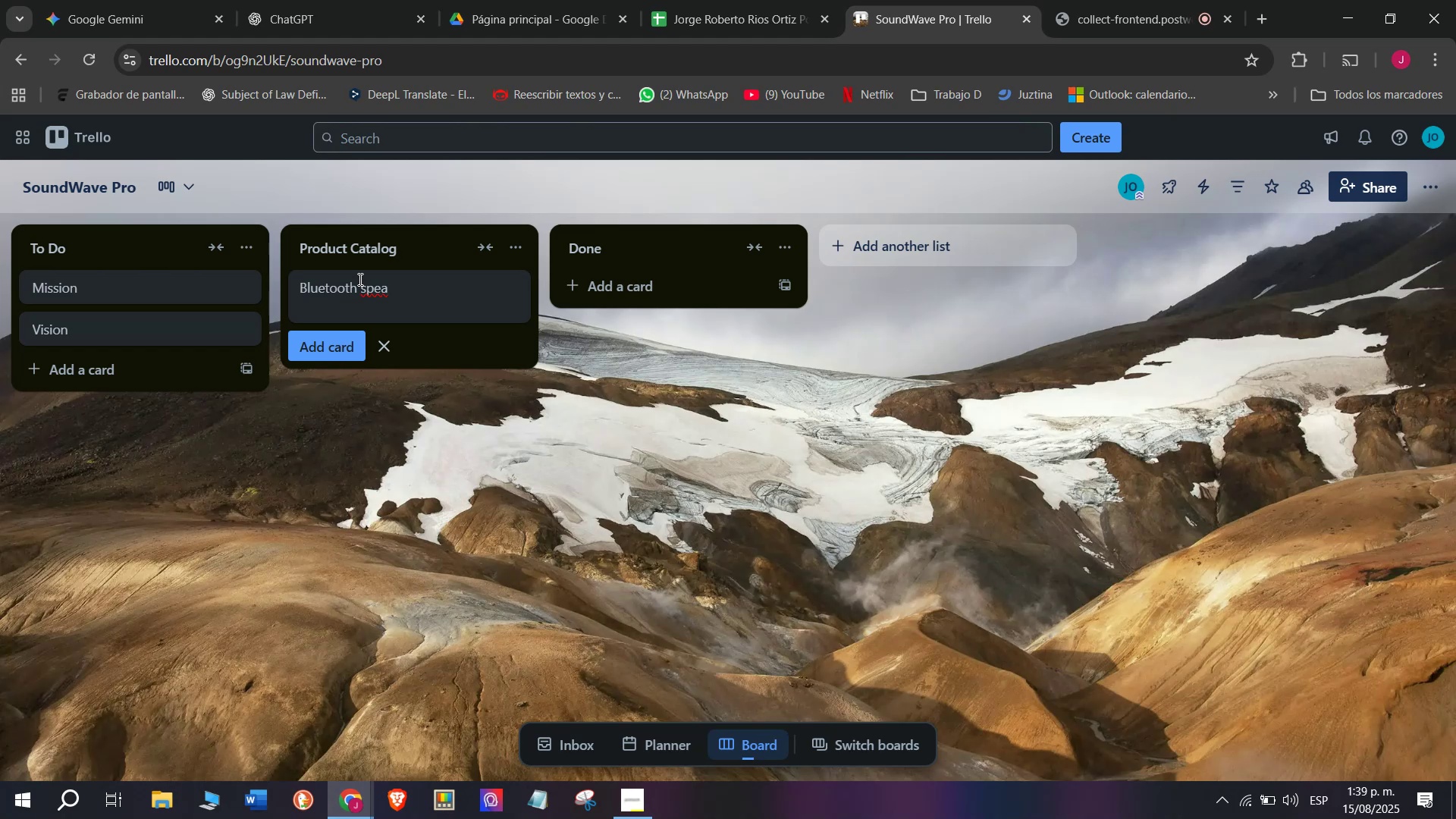 
wait(5.09)
 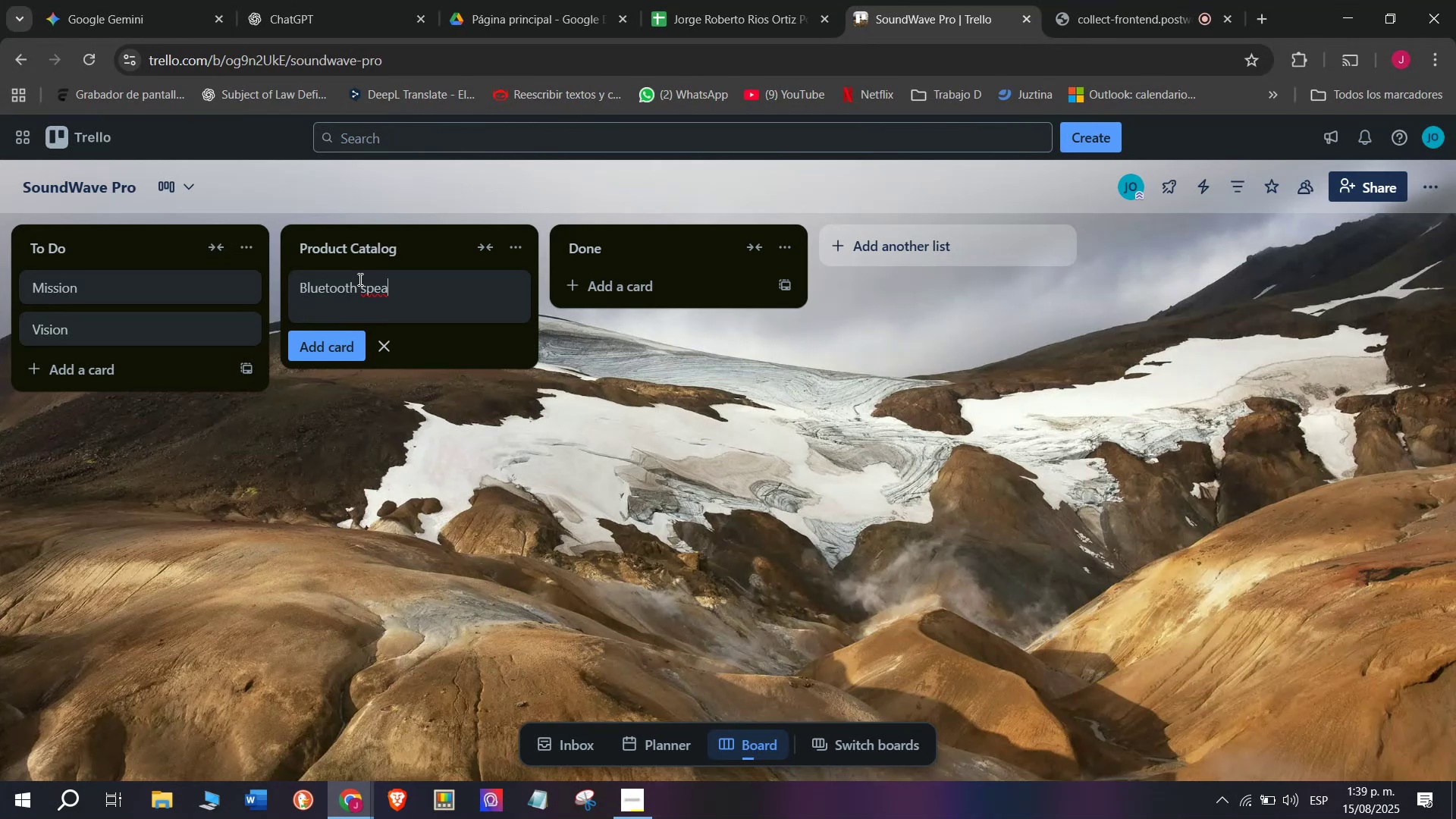 
key(K)
 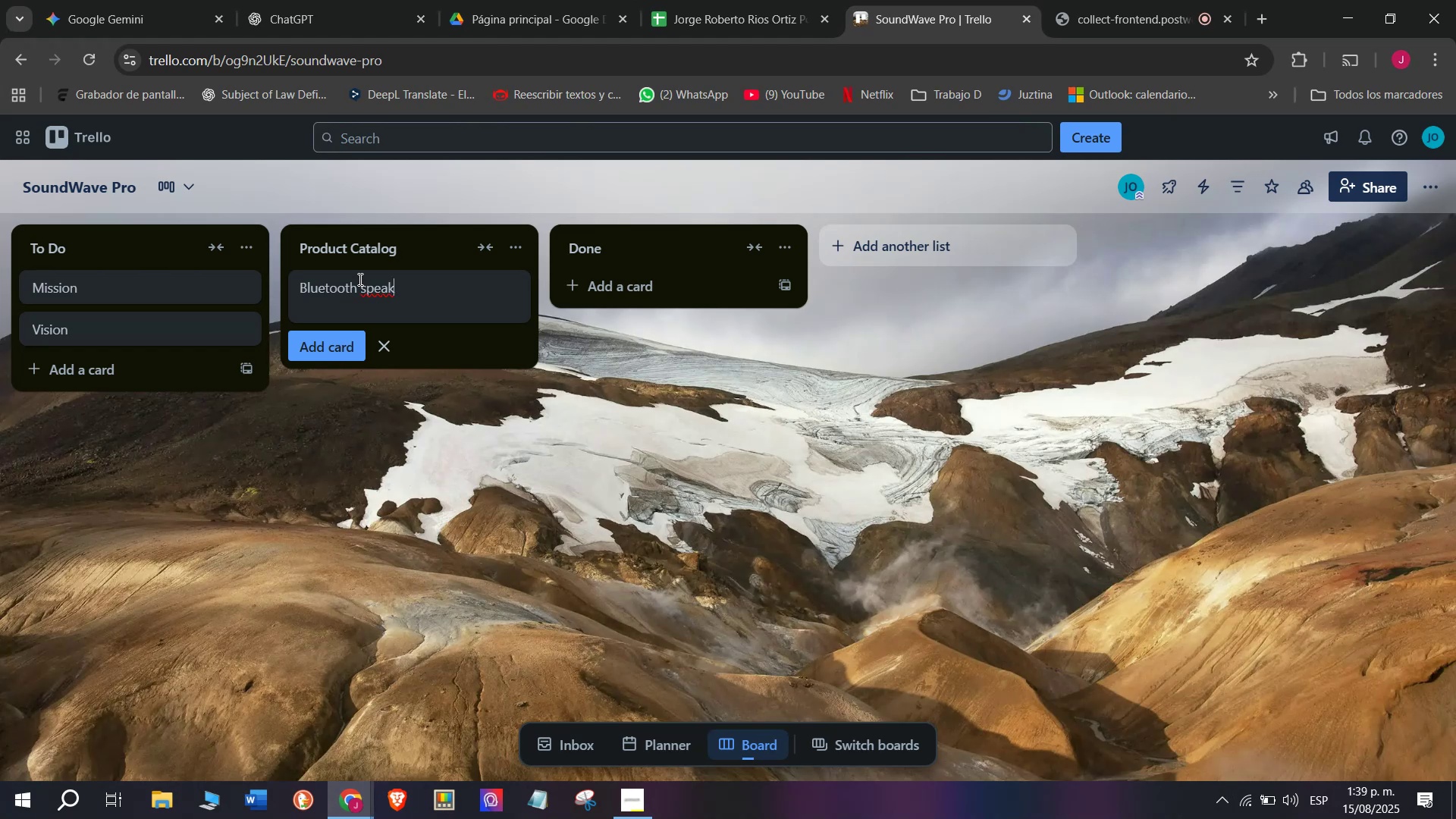 
type(ers)
 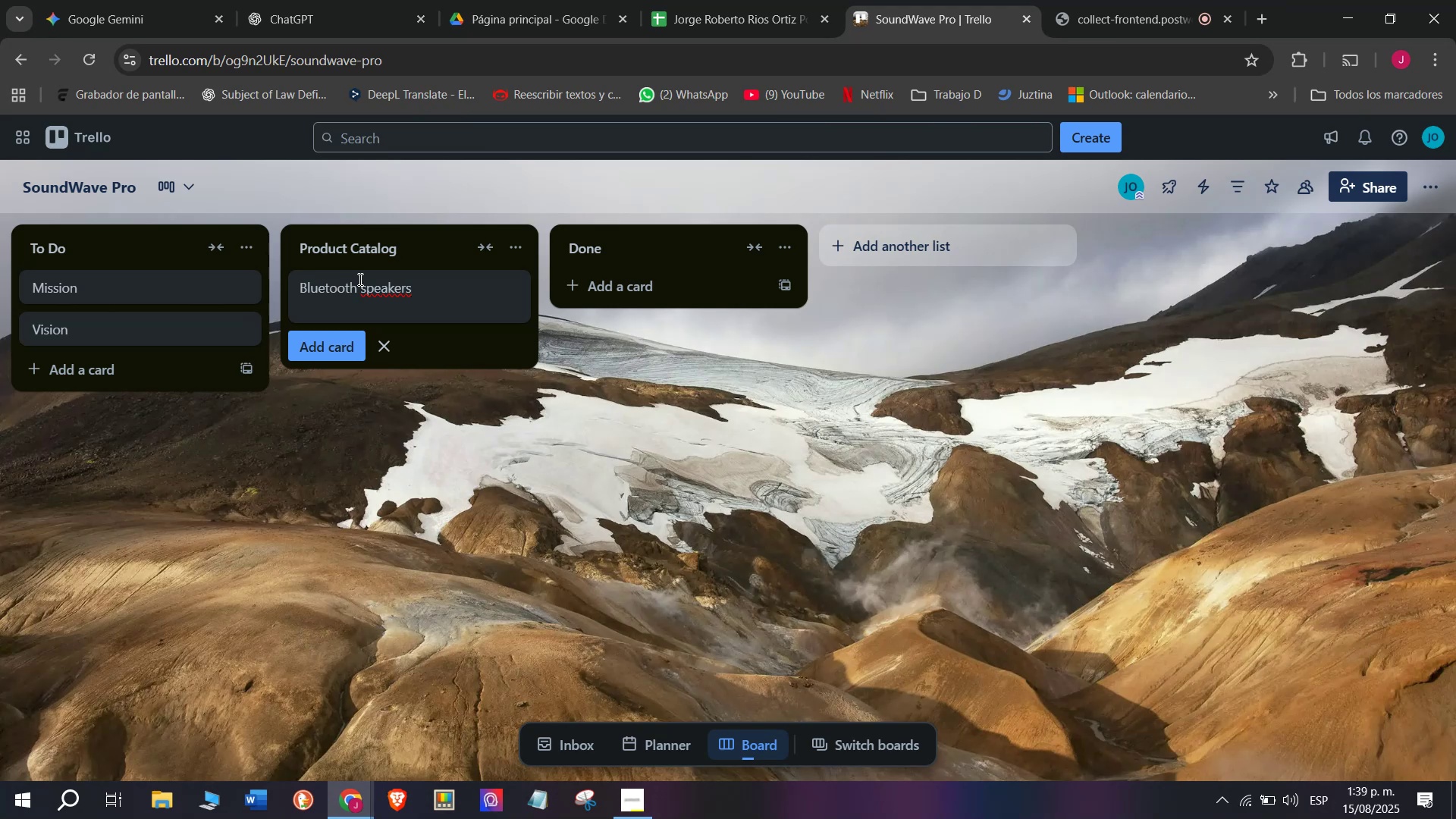 
key(Enter)
 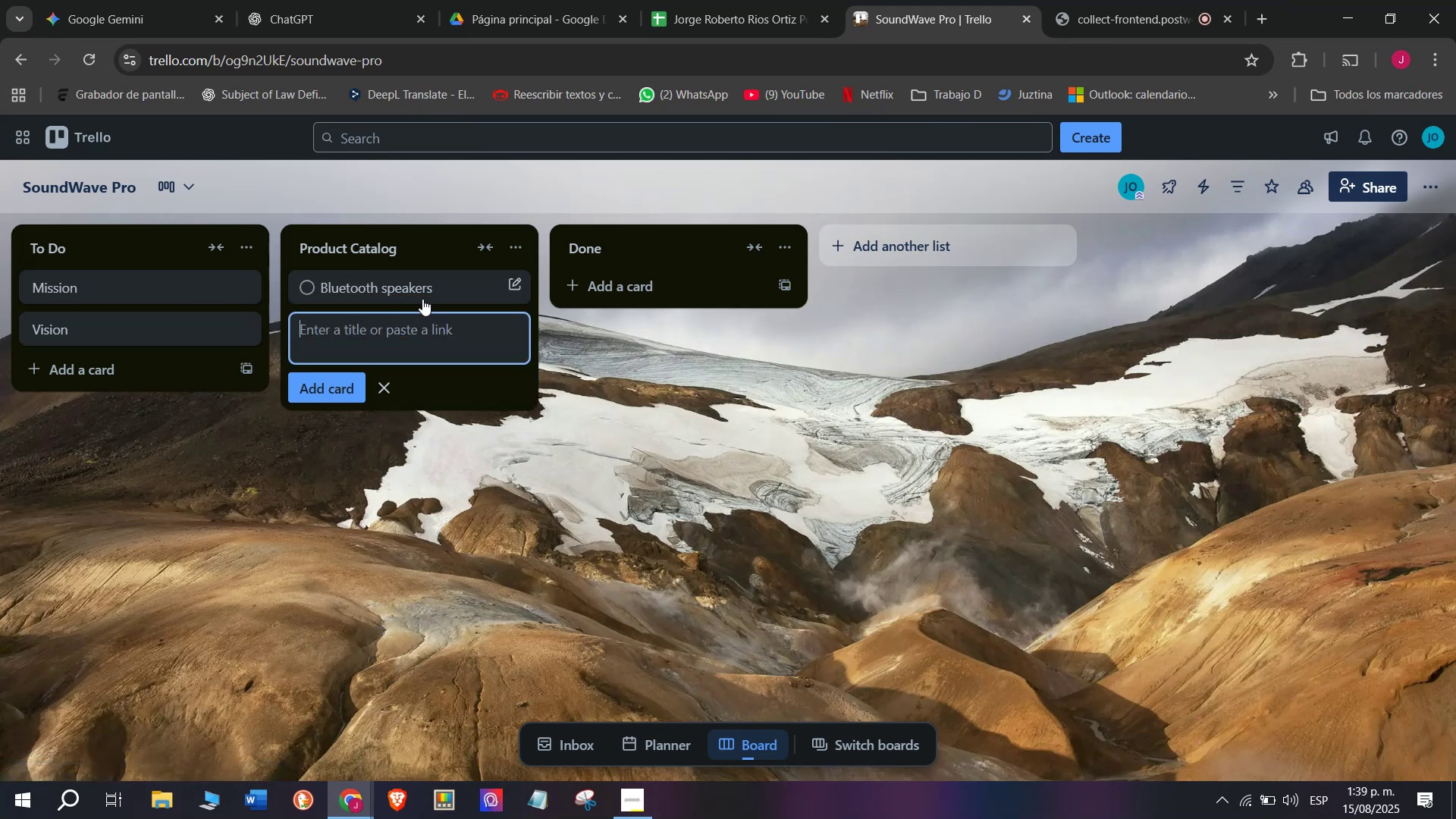 
left_click([403, 295])
 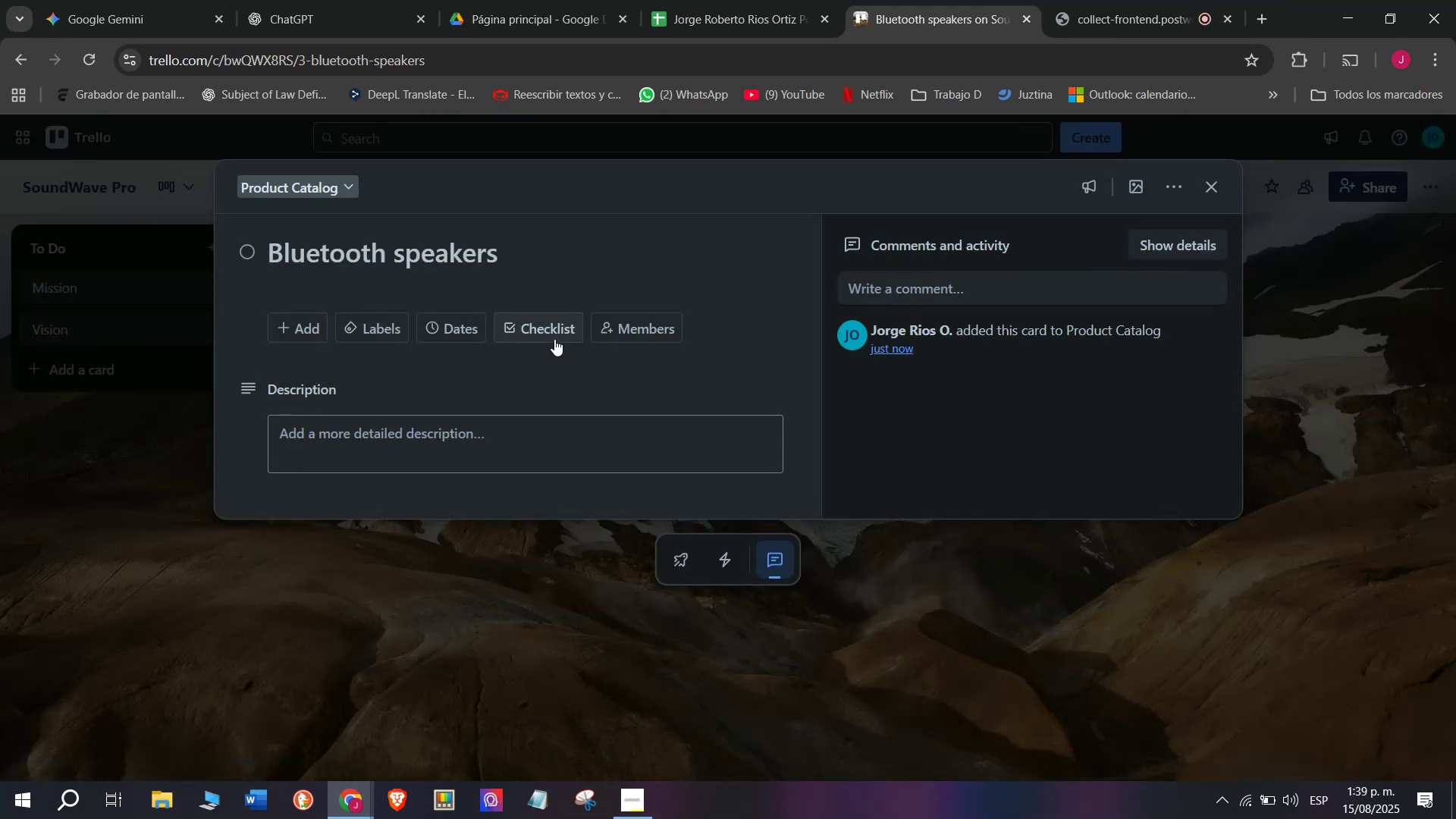 
left_click([556, 334])
 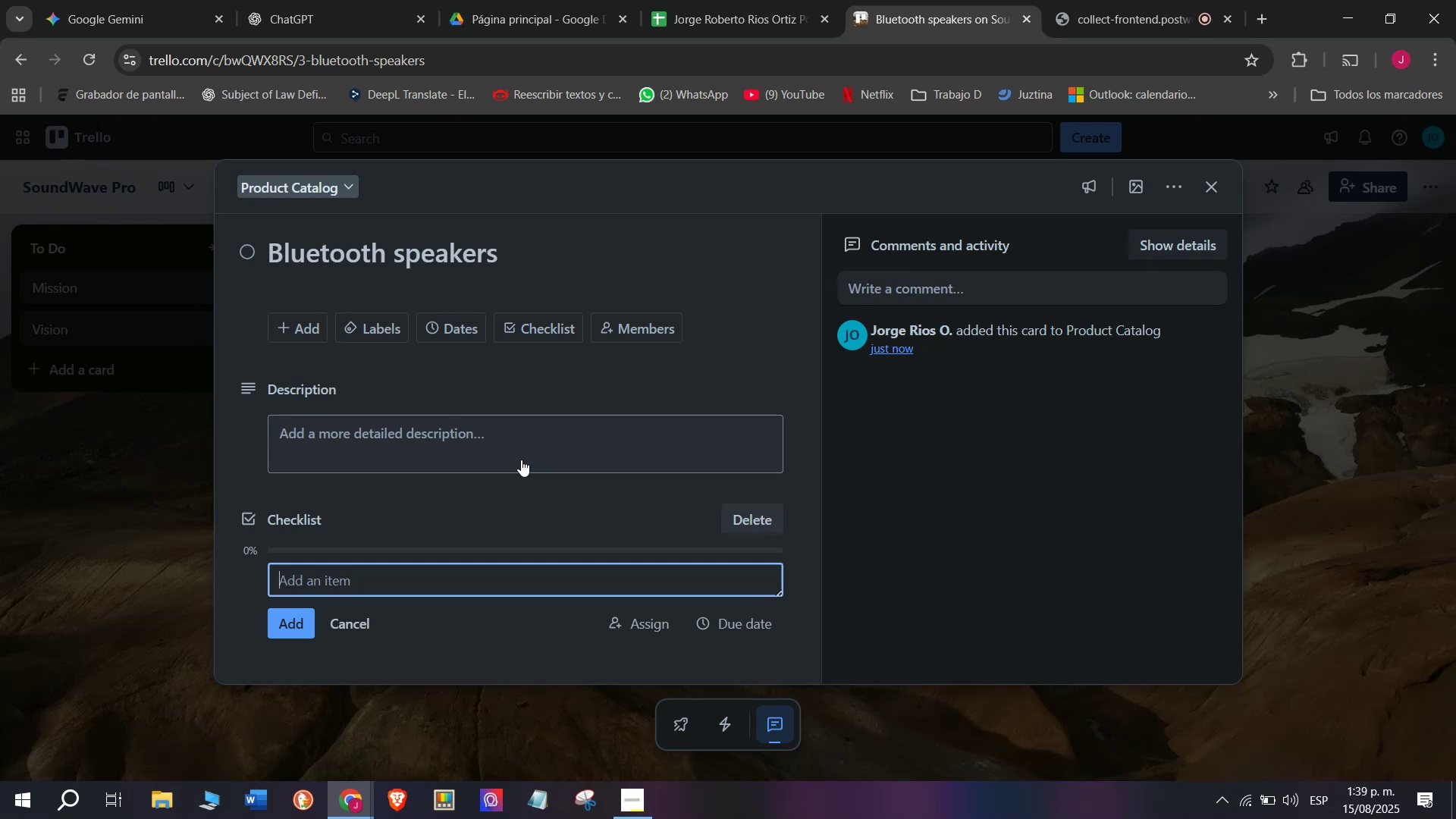 
wait(15.18)
 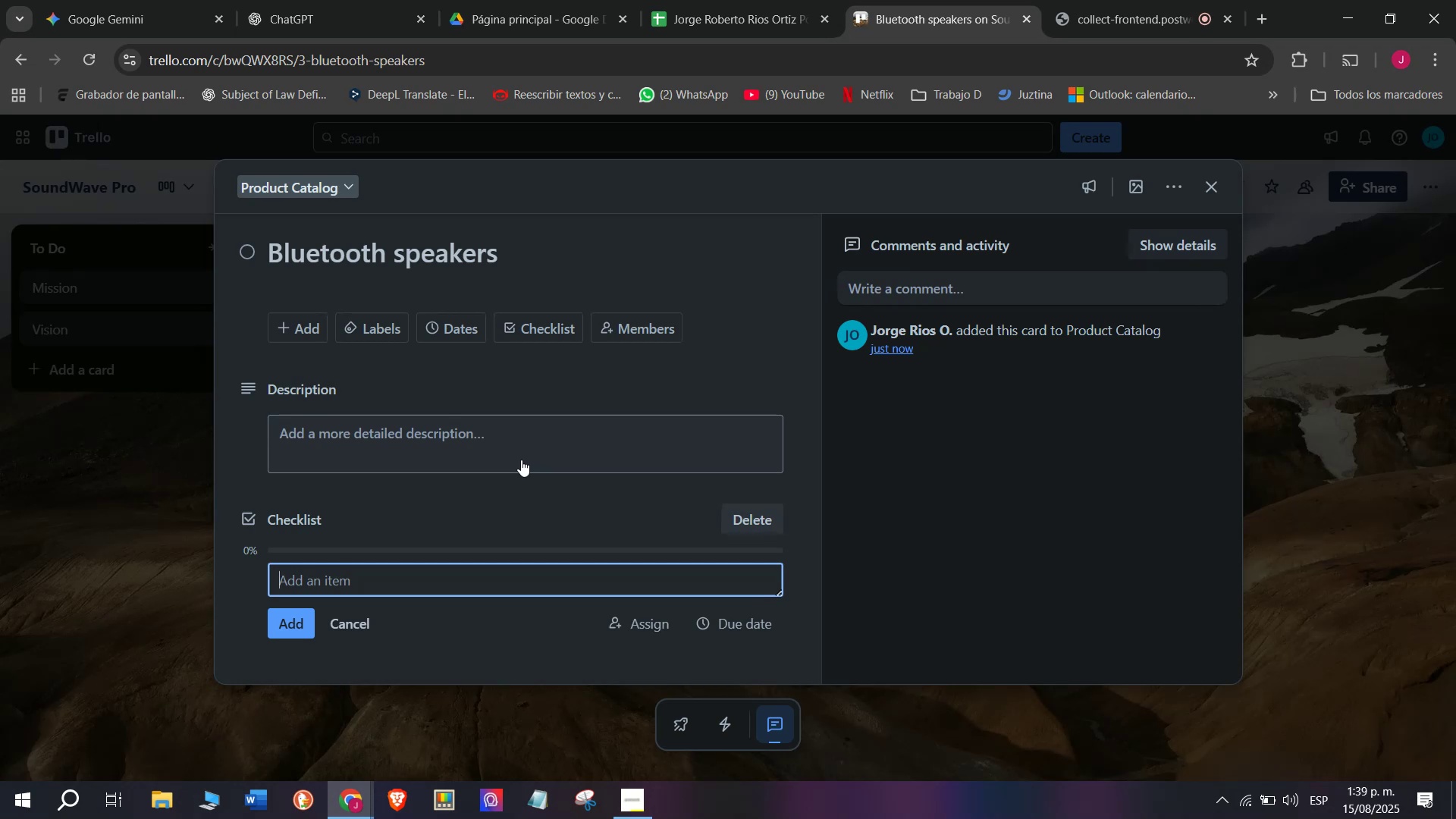 
type(Ck)
key(Backspace)
type(heck stock levels)
 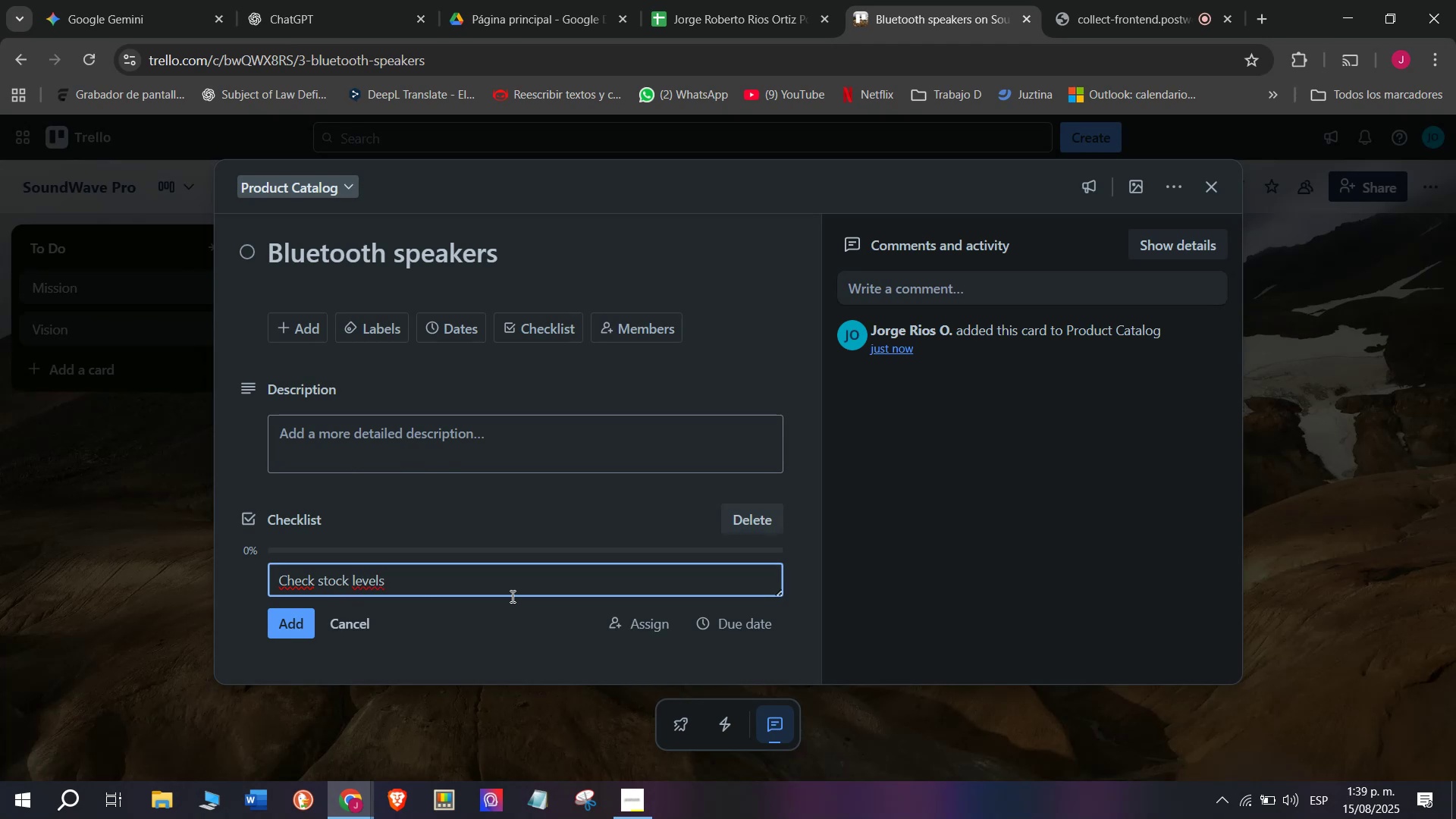 
key(Enter)
 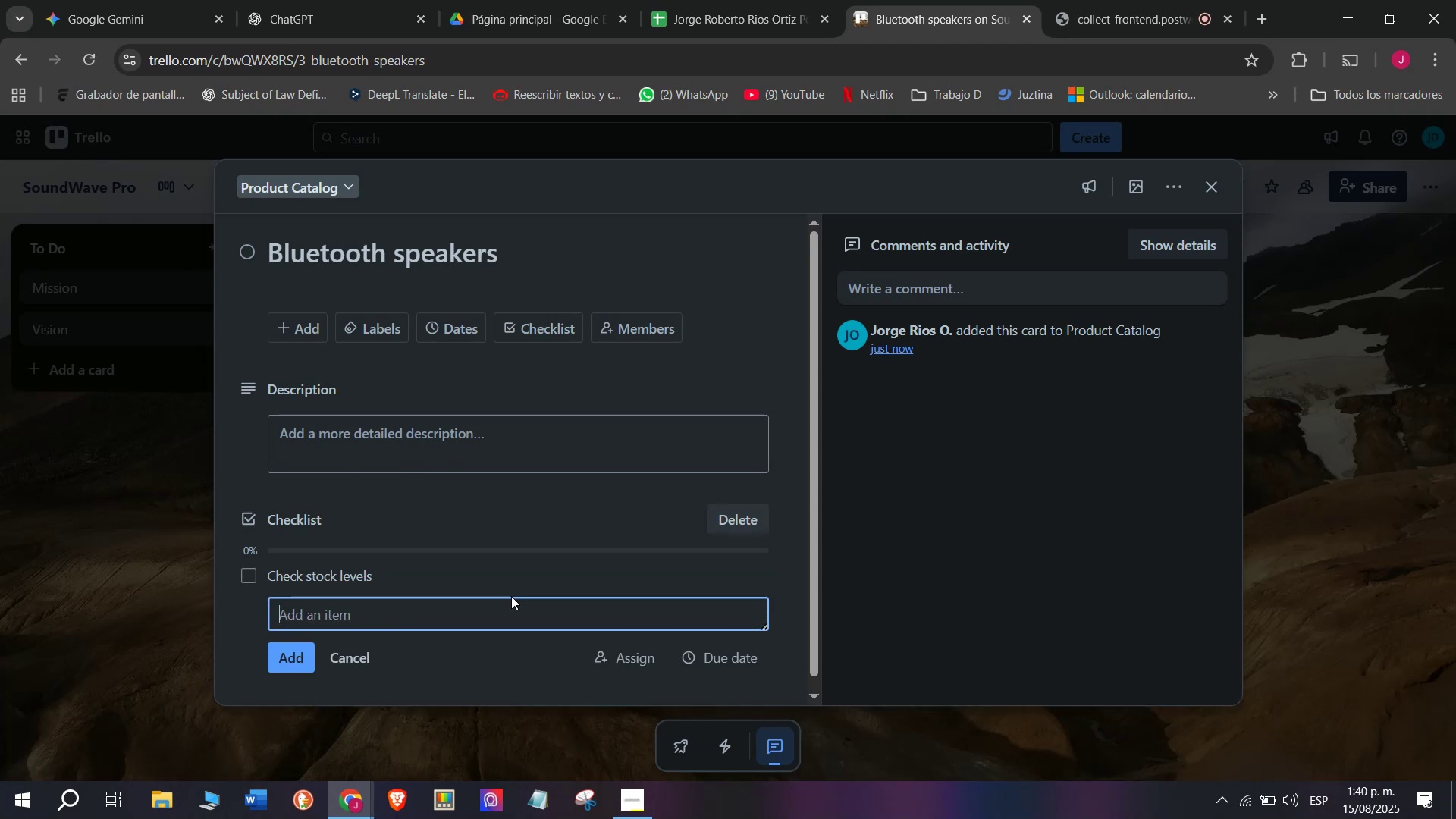 
type(Update product)
 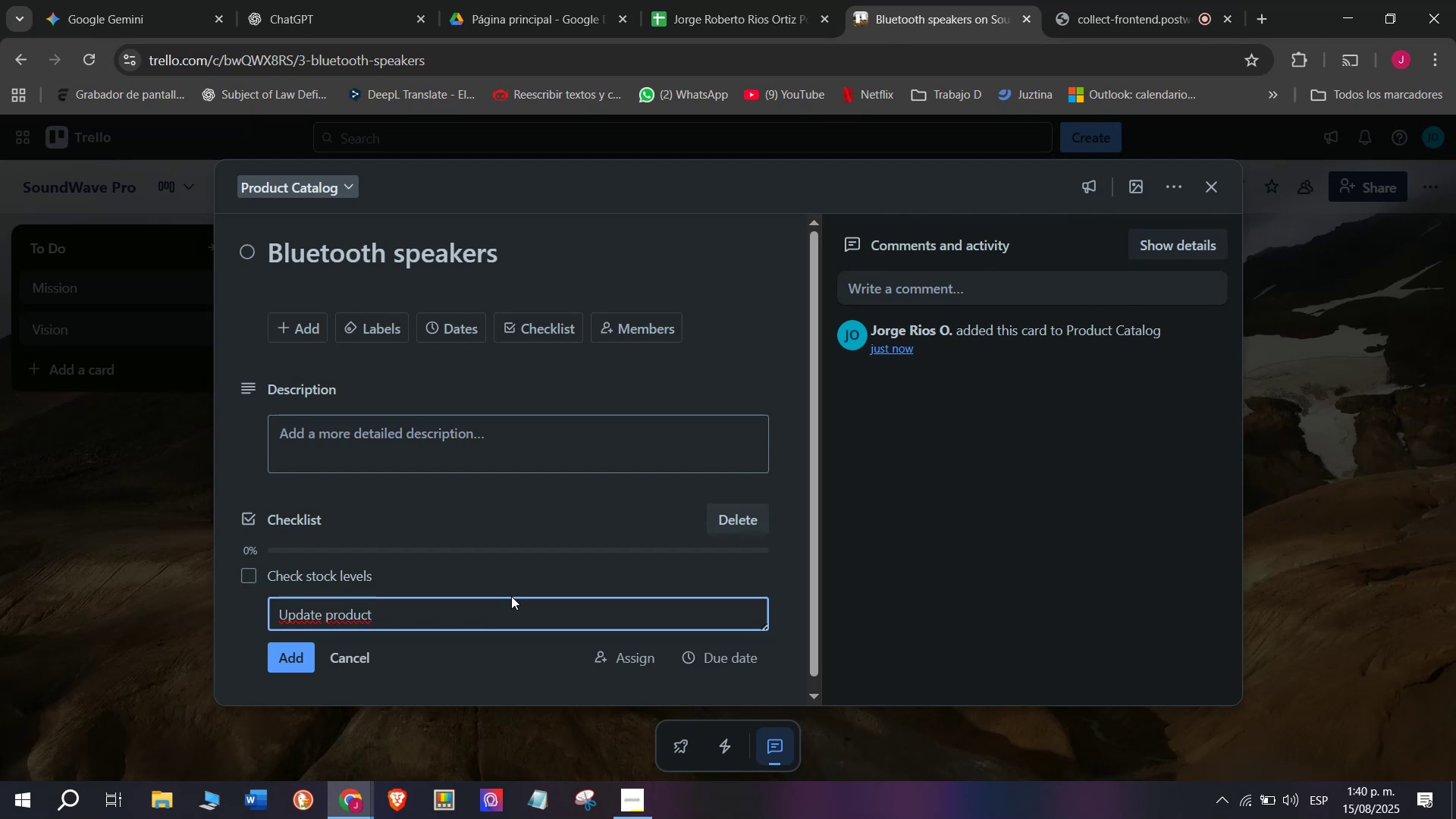 
wait(5.33)
 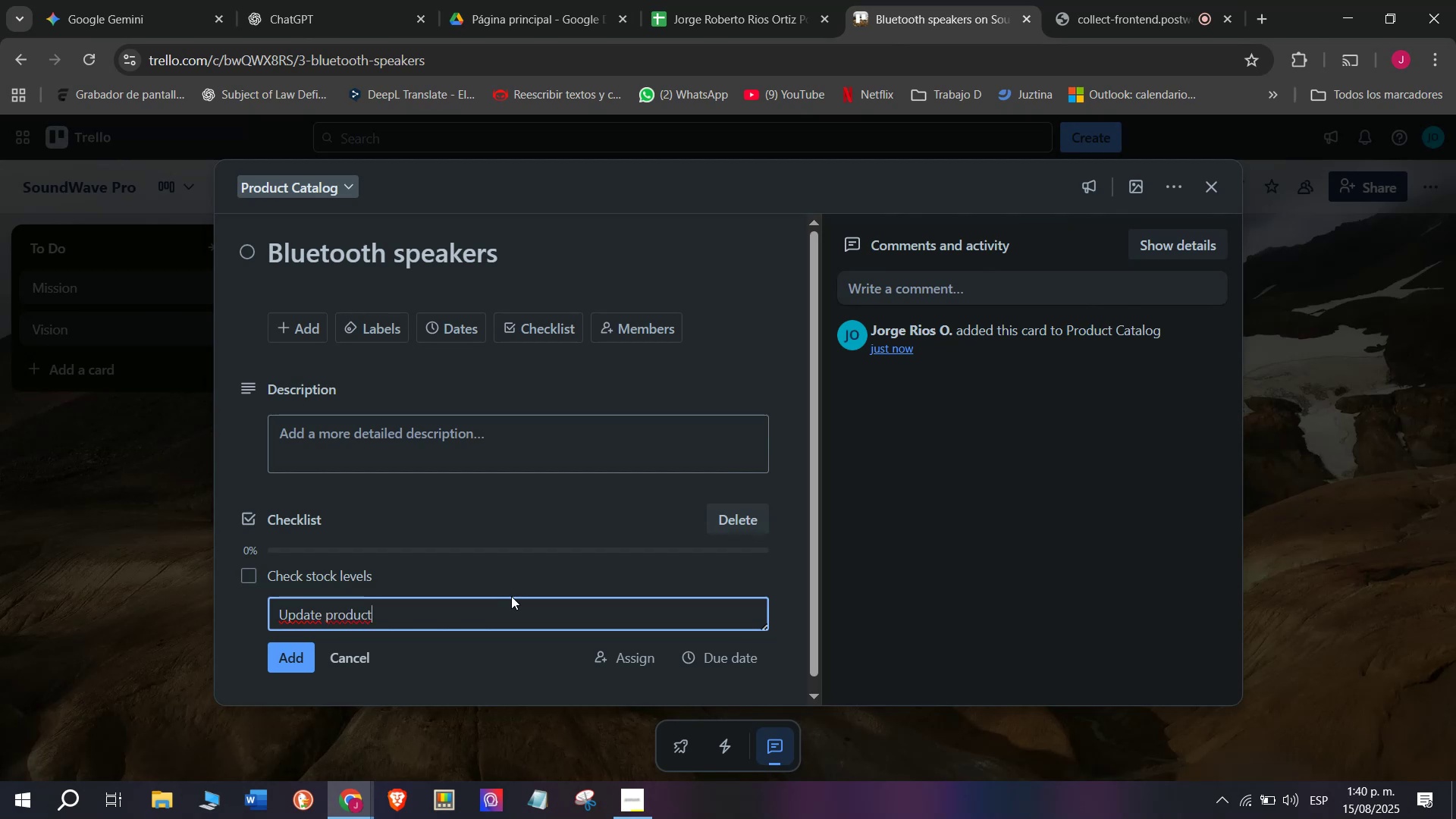 
type( dews)
key(Backspace)
key(Backspace)
type(scriptions)
 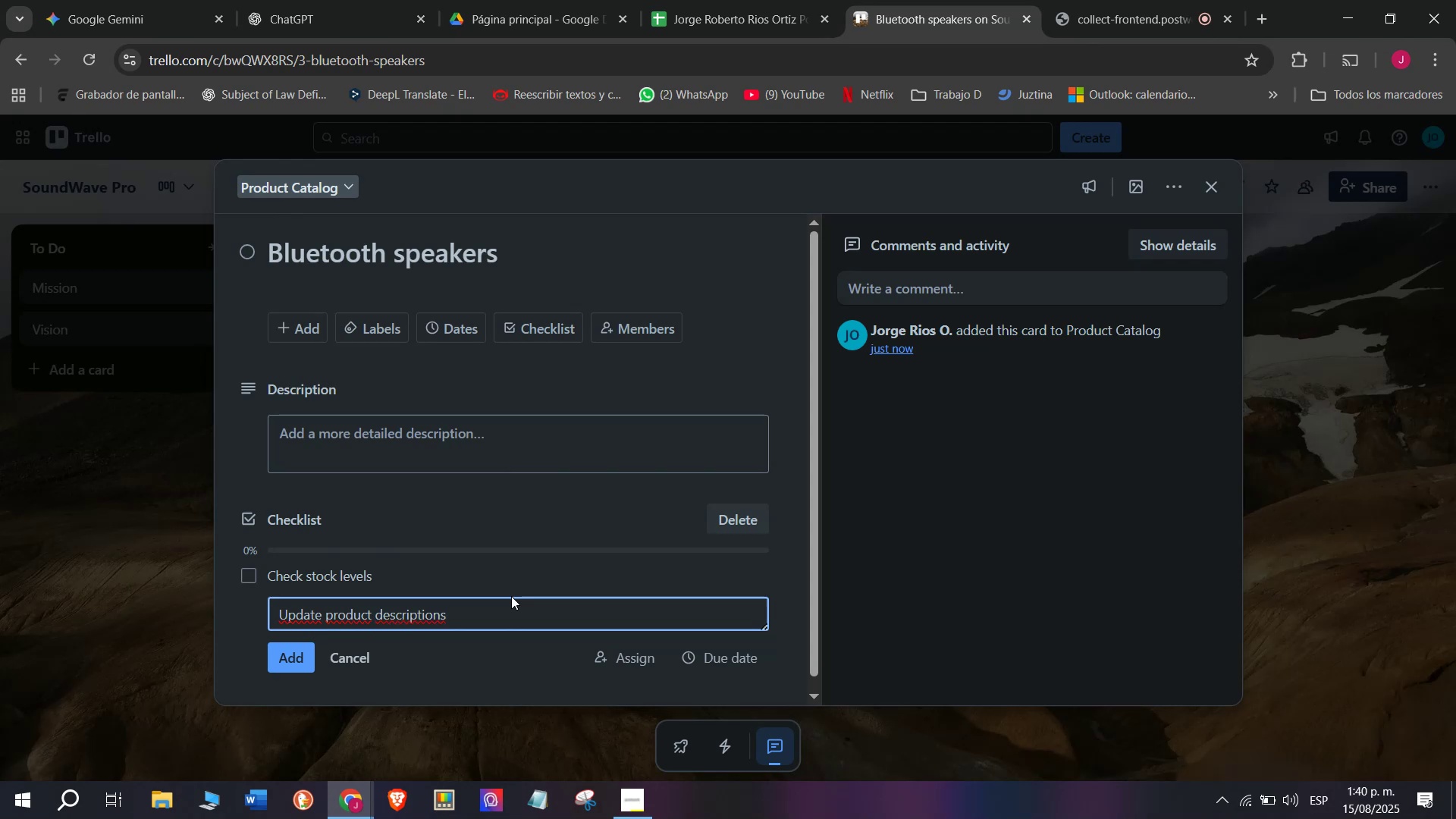 
key(Enter)
 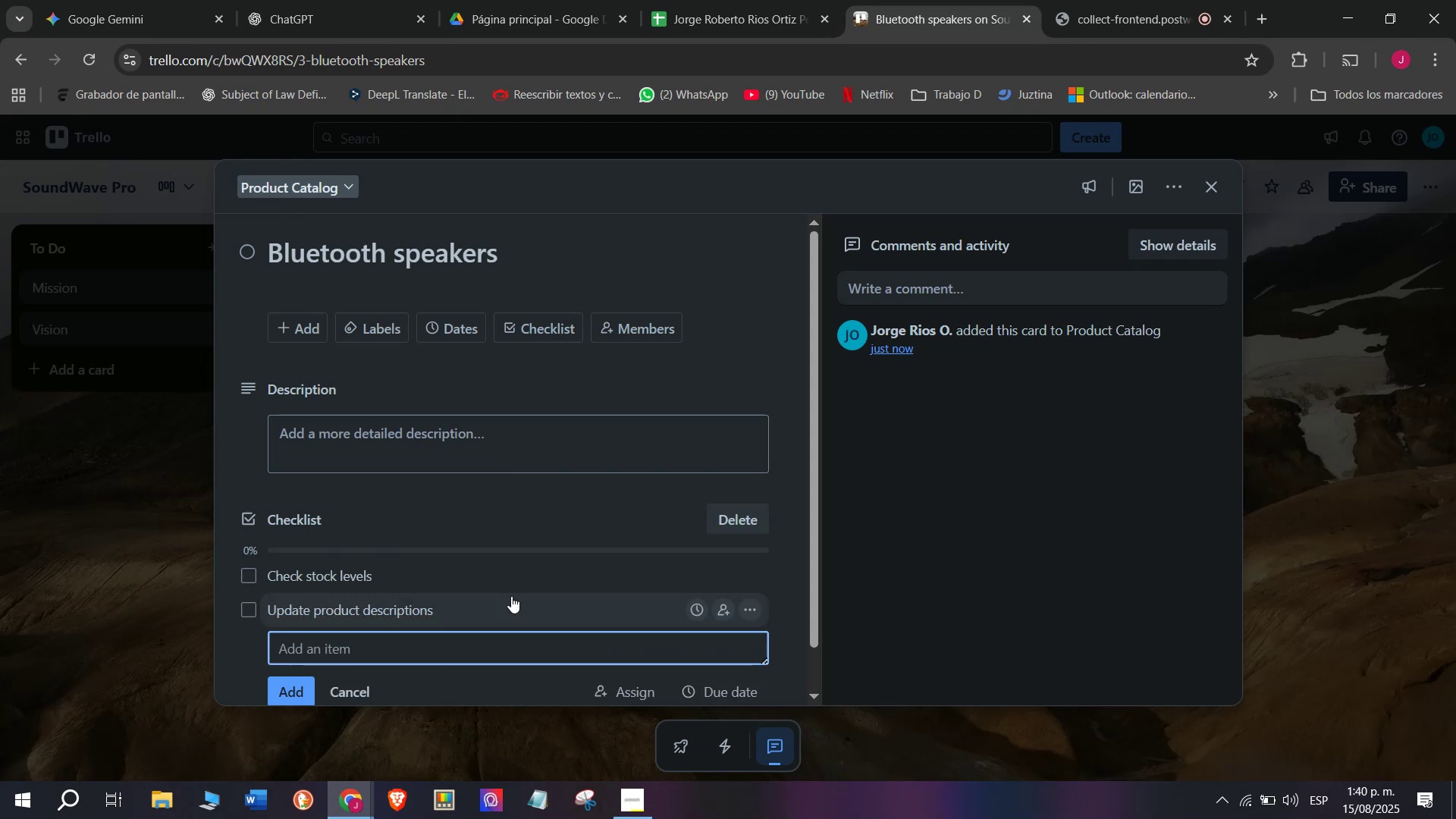 
type(Test battery )
 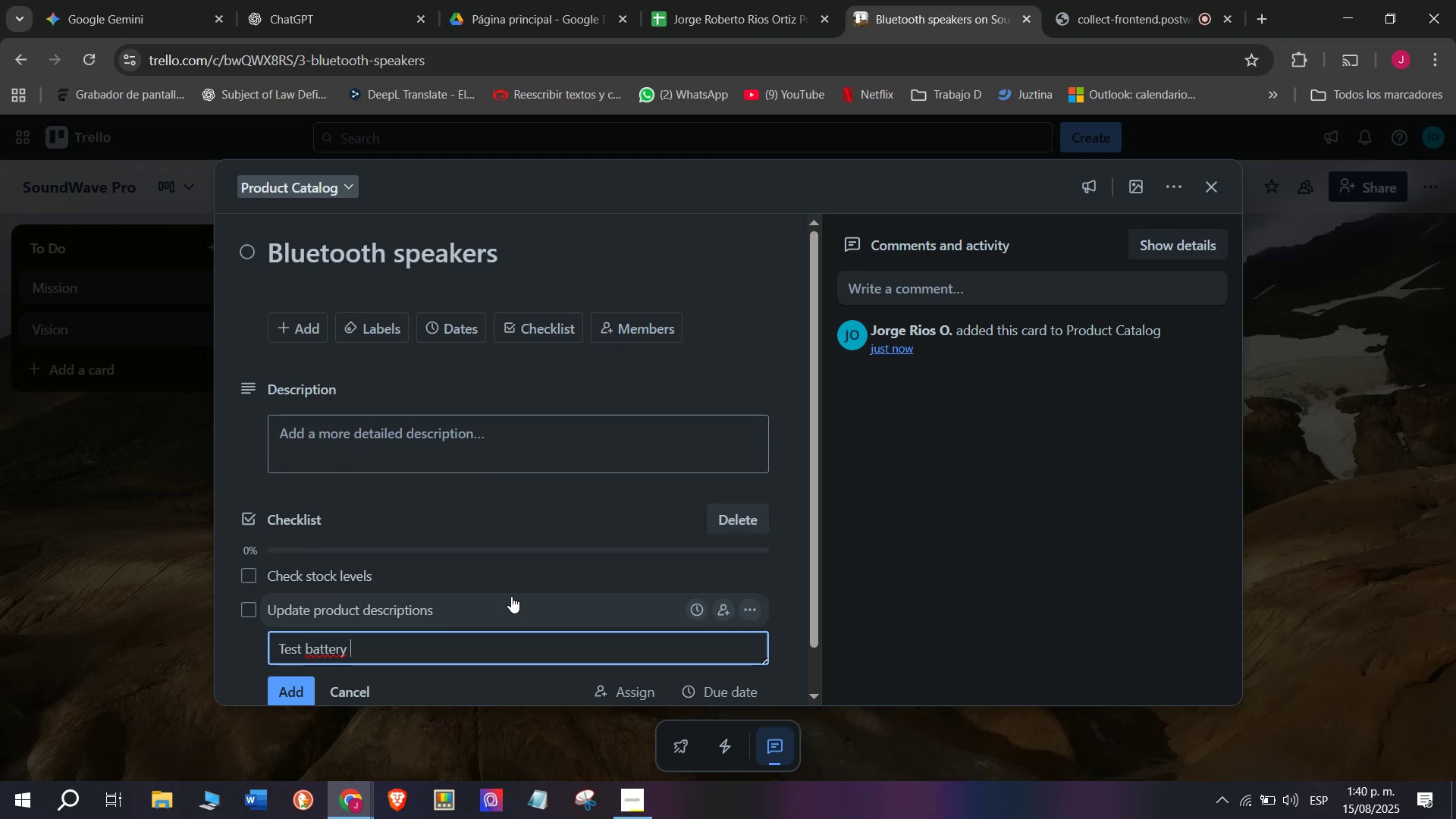 
type(per)
 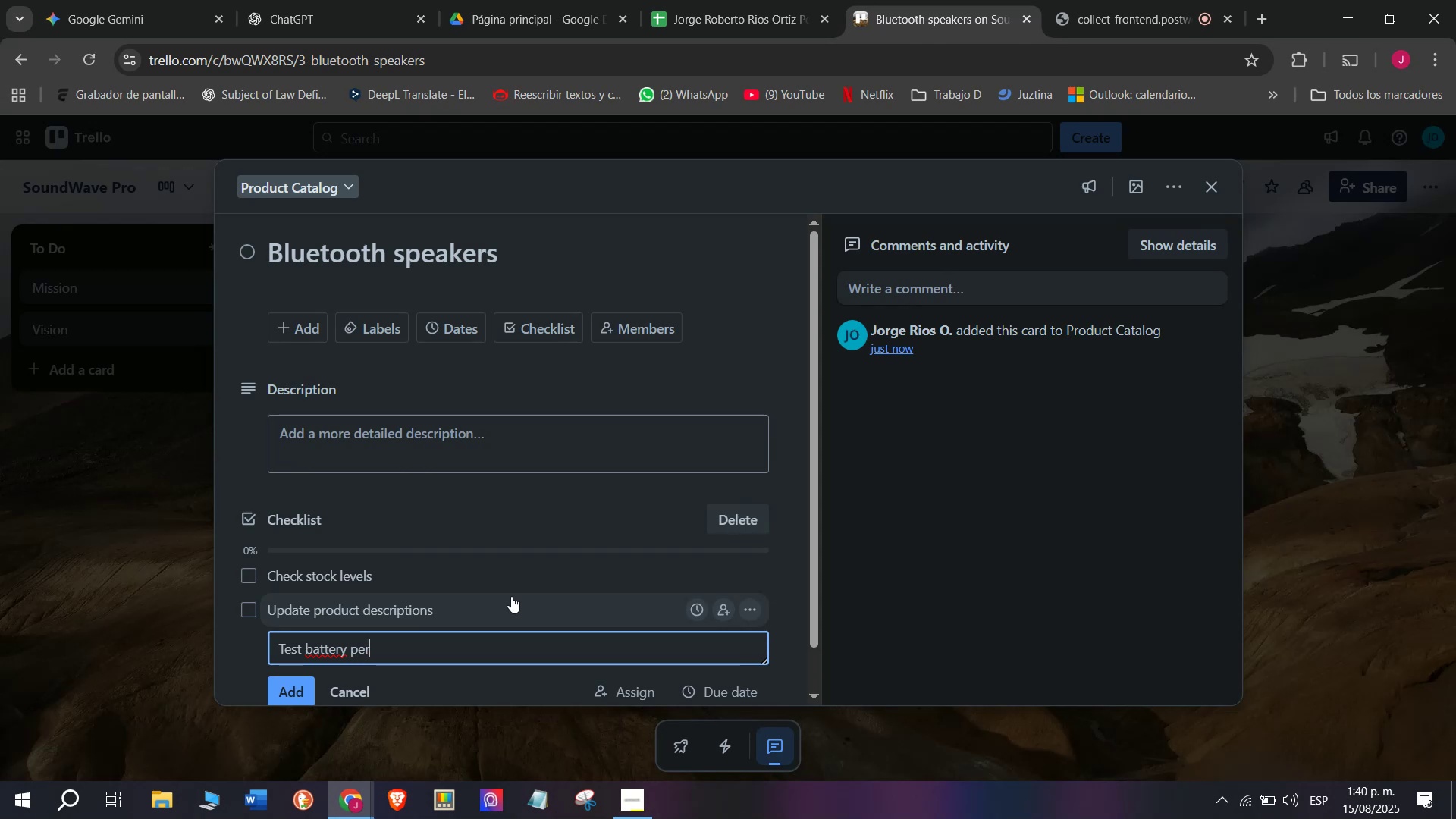 
type(fo)
 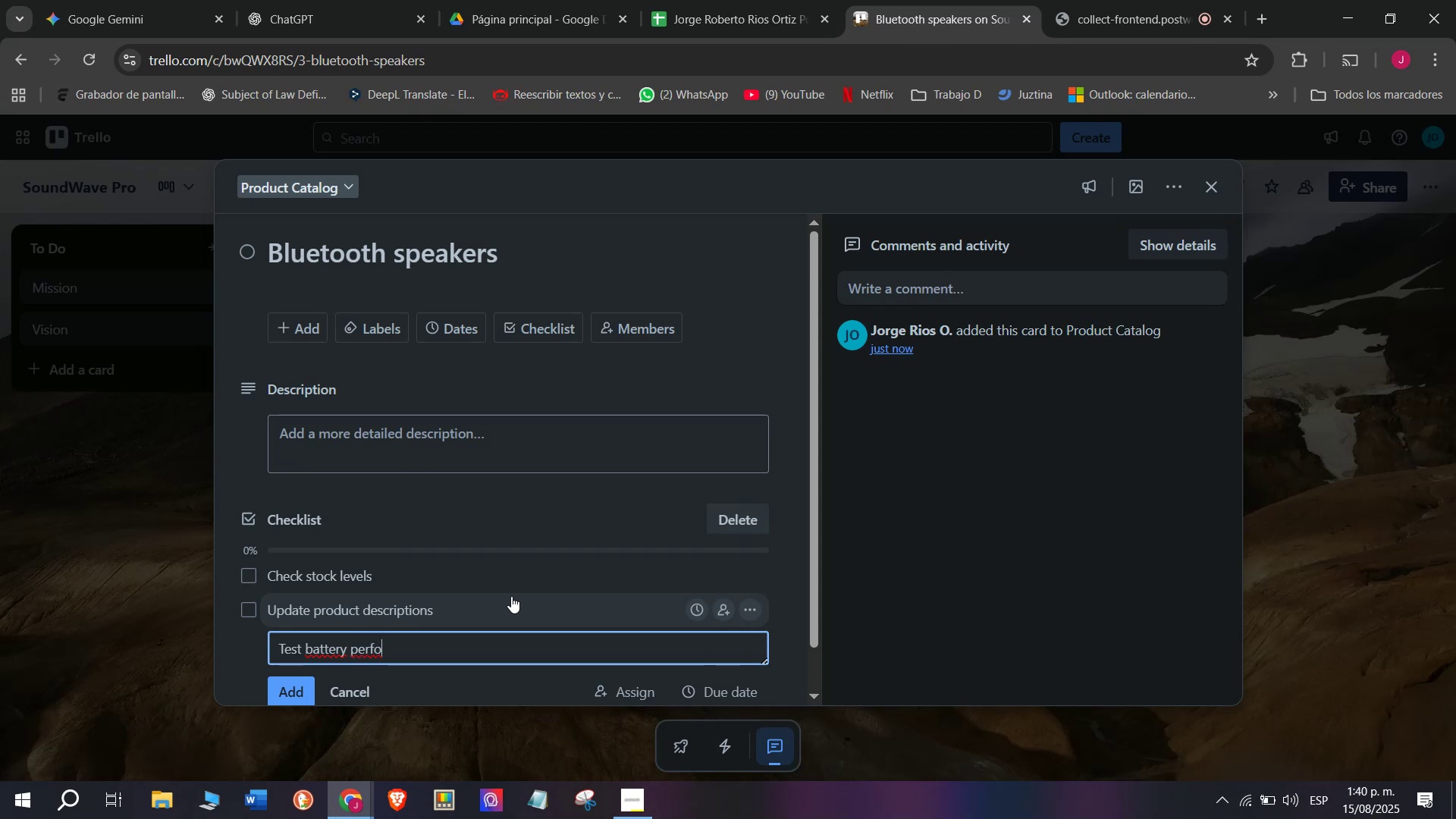 
type(mance)
 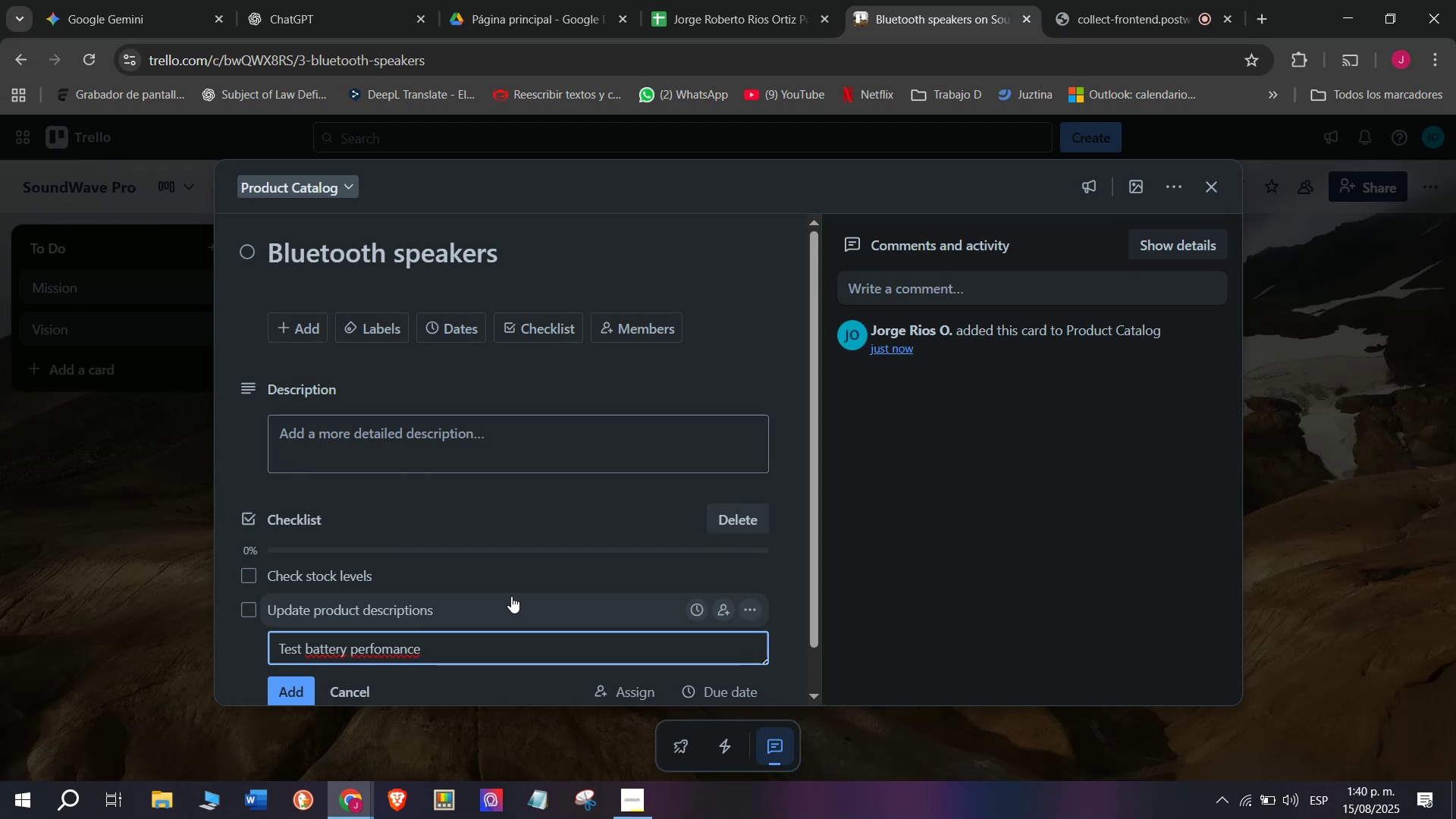 
key(Enter)
 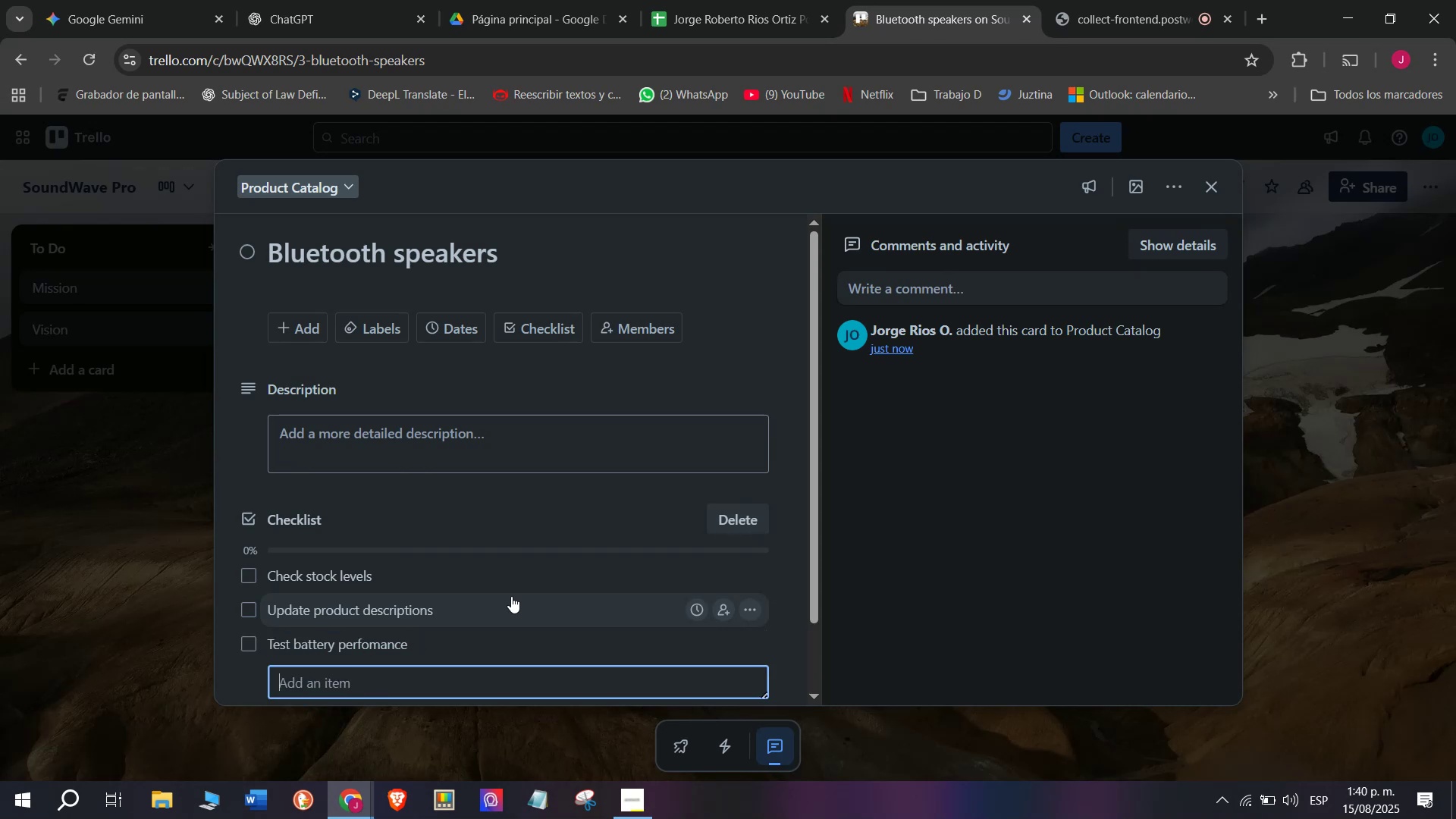 
type(Add HD )
 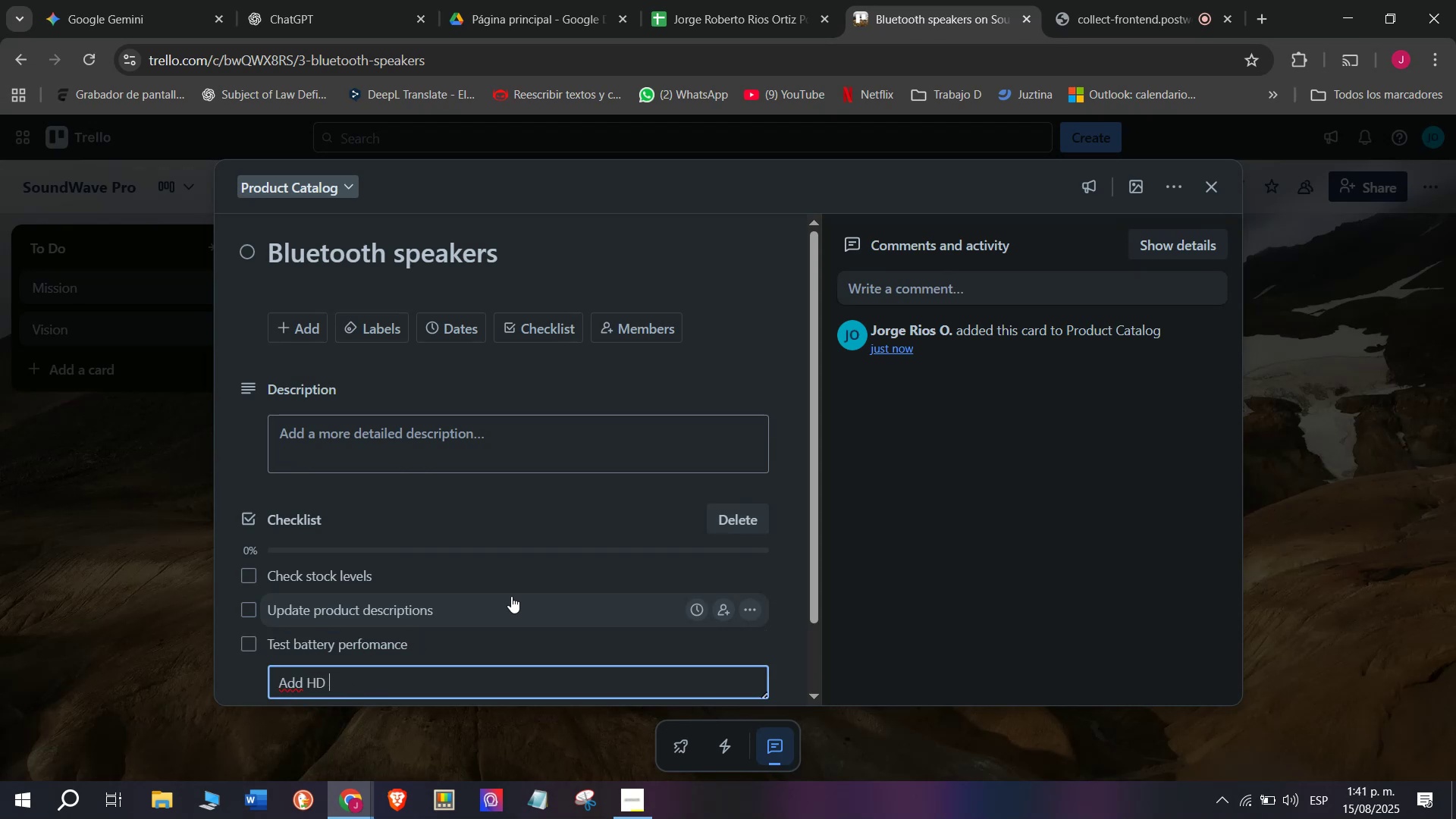 
type(produc)
 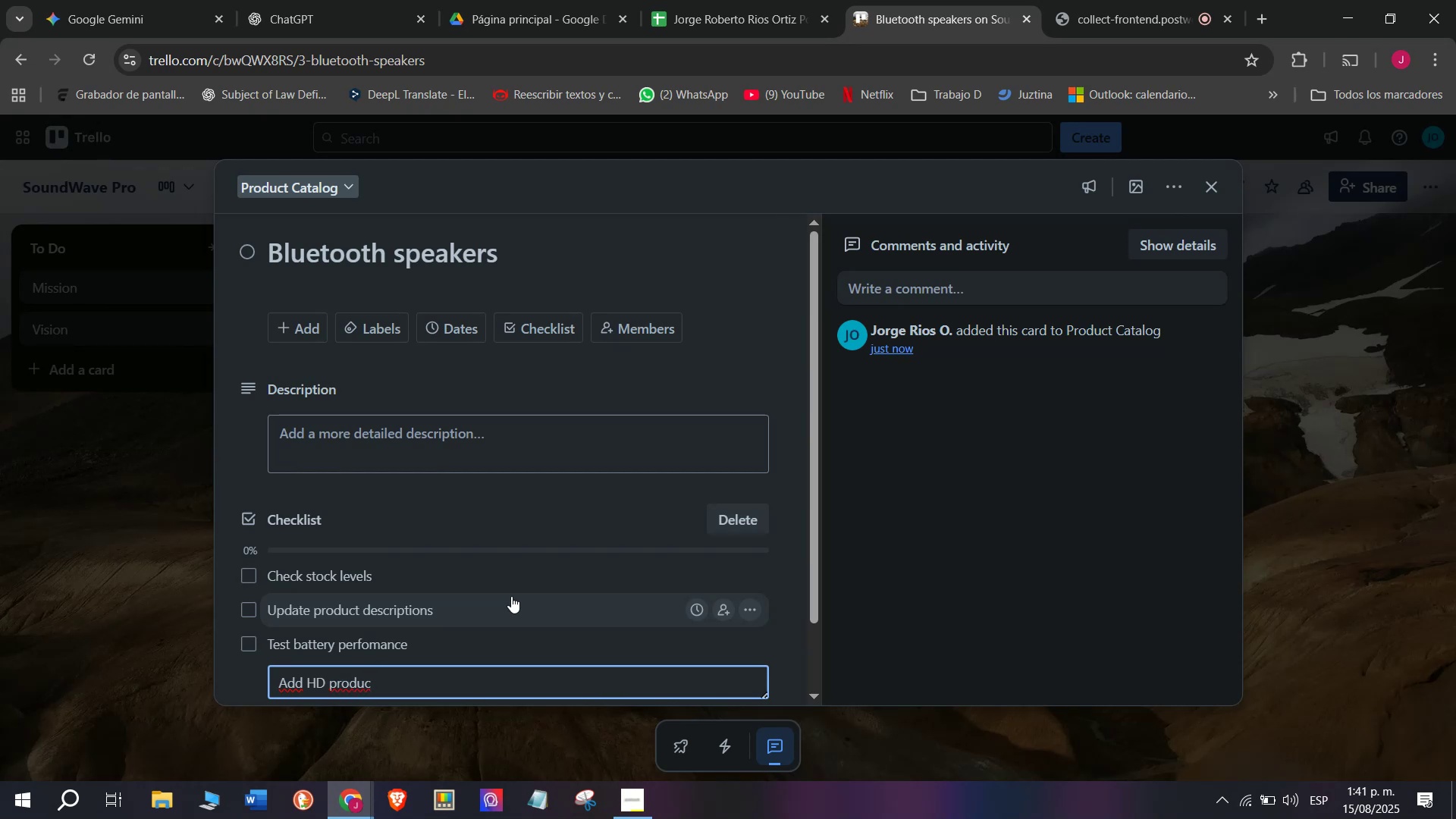 
wait(5.37)
 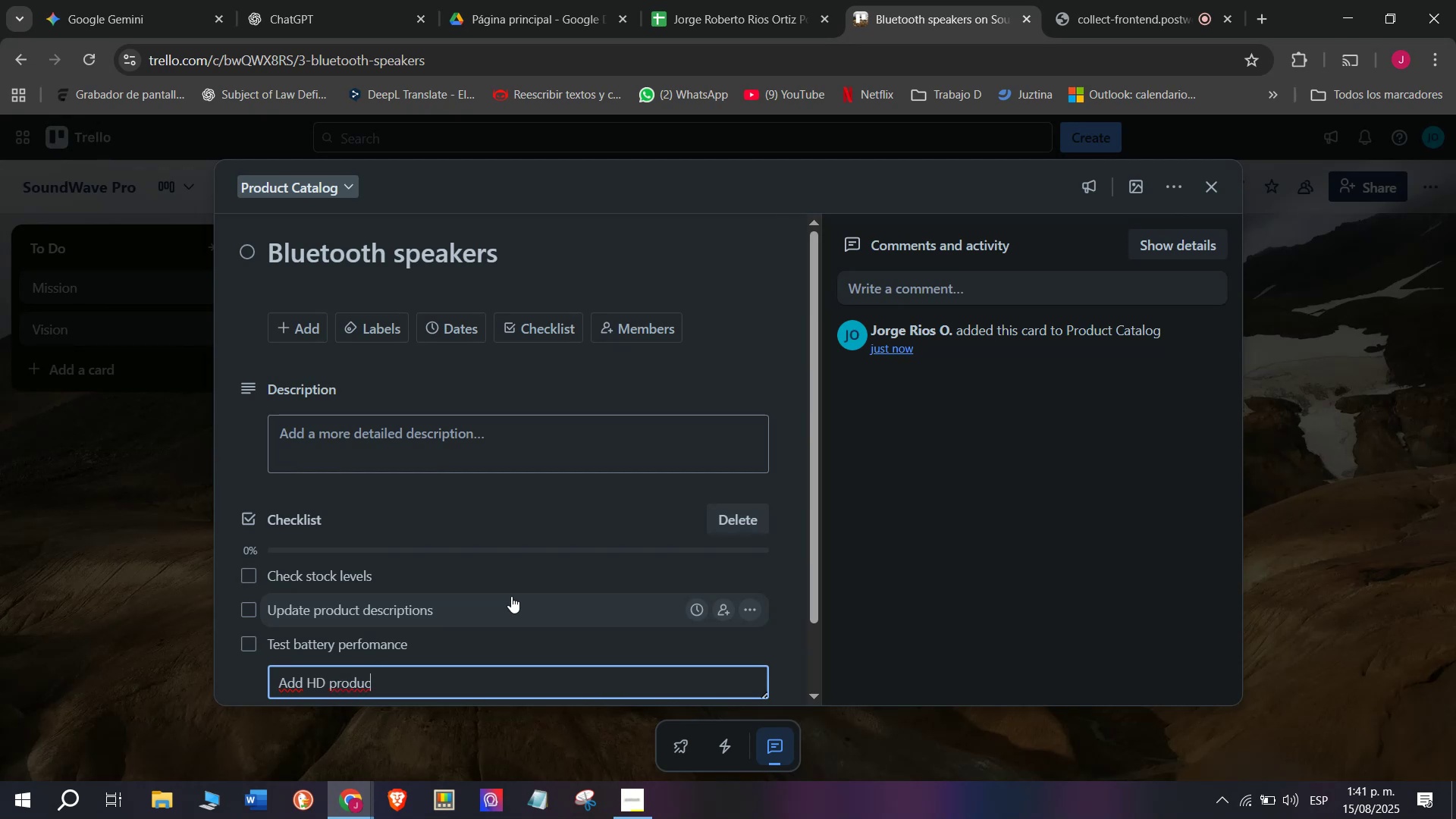 
type(t photos)
 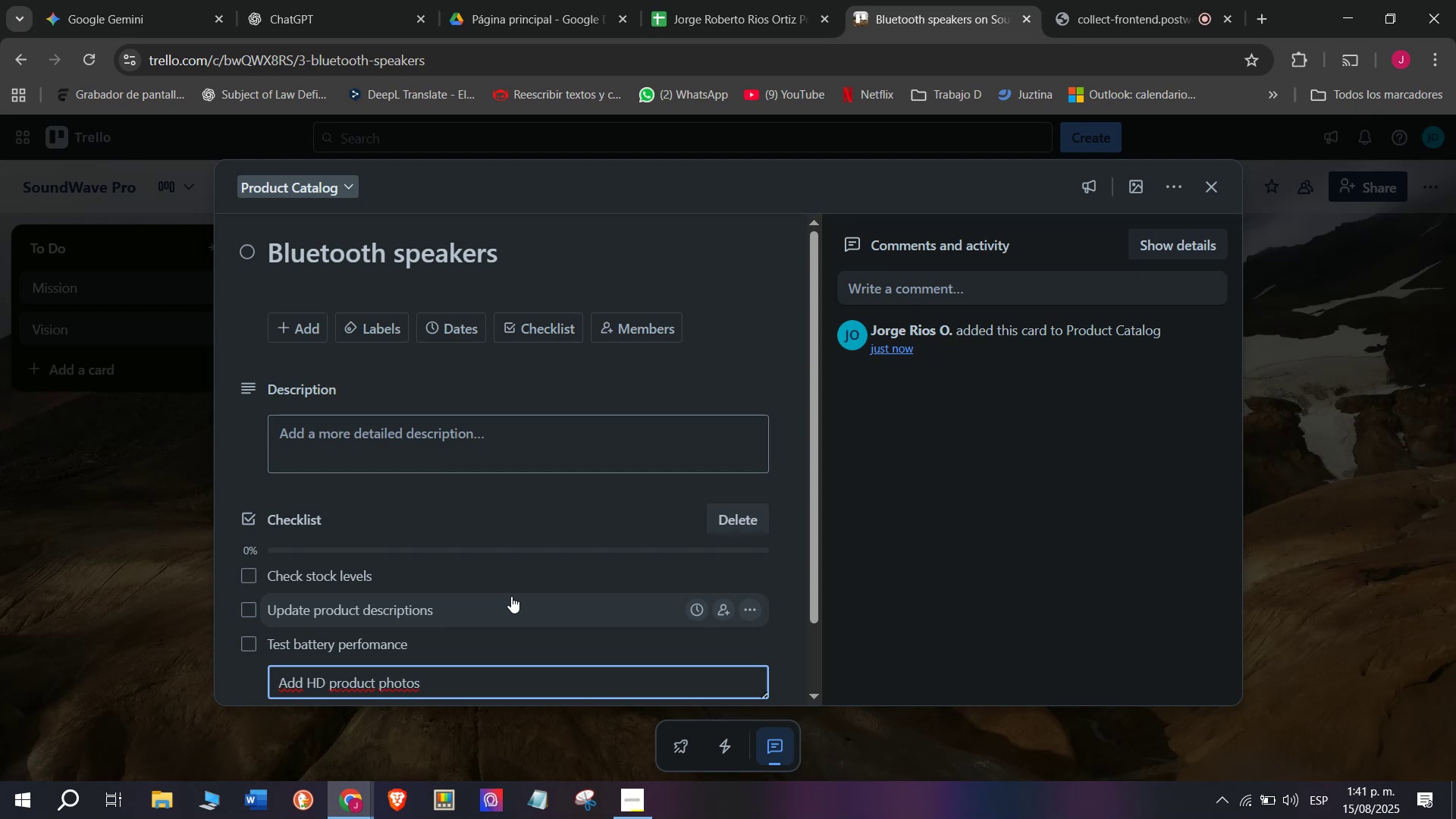 
key(Enter)
 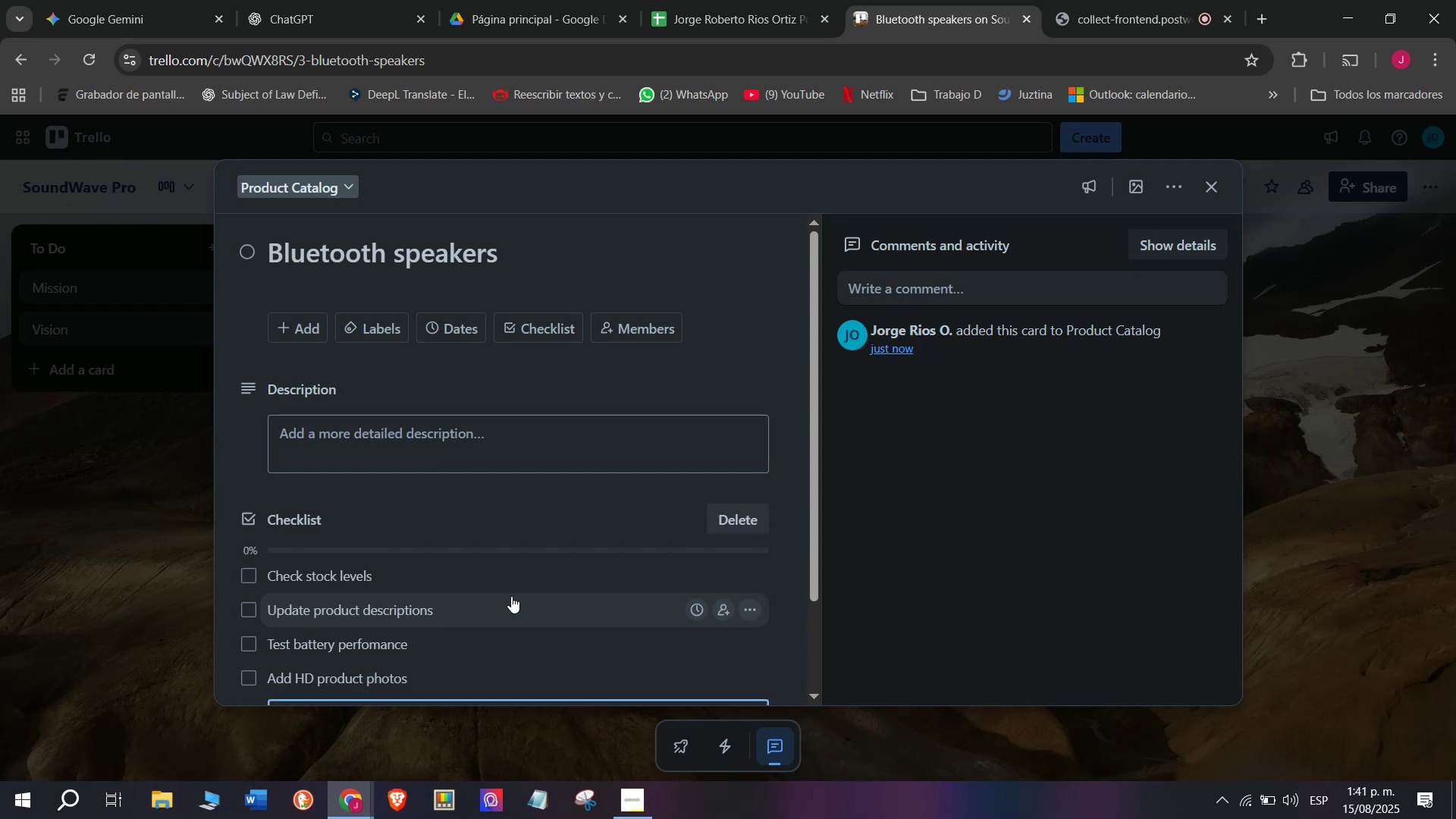 
type(Include warranty info)
 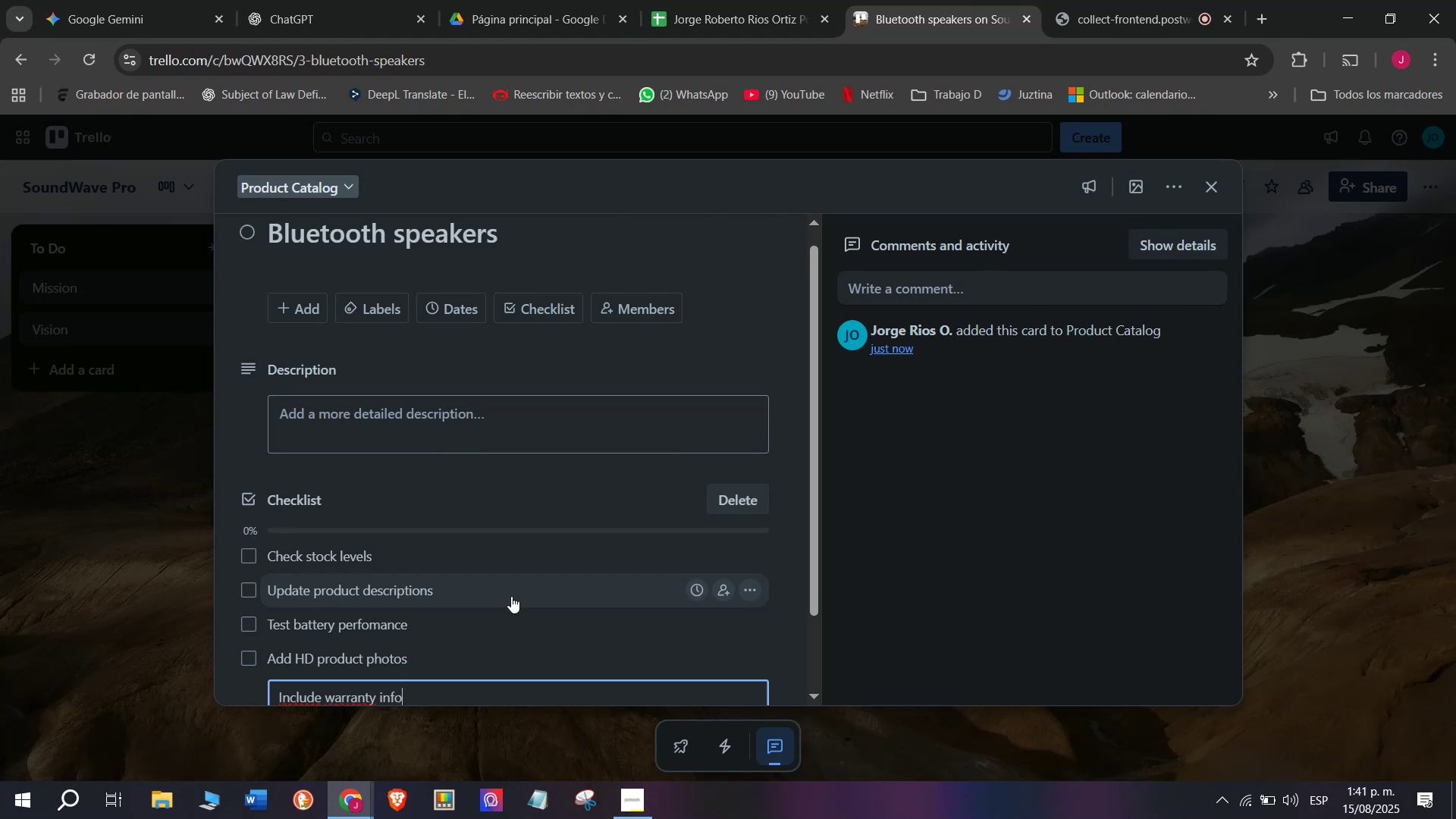 
key(Enter)
 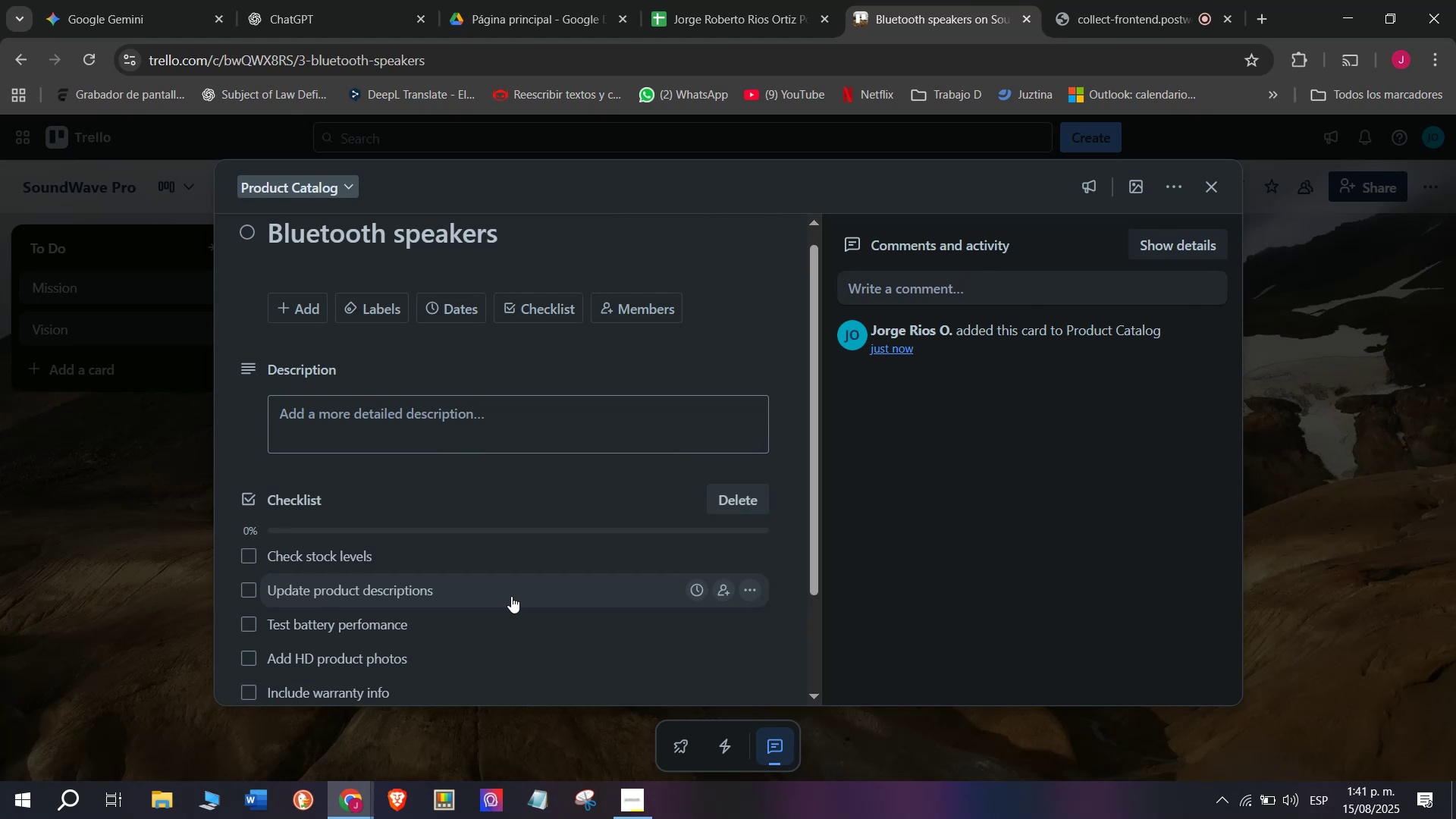 
type(List in online store)
 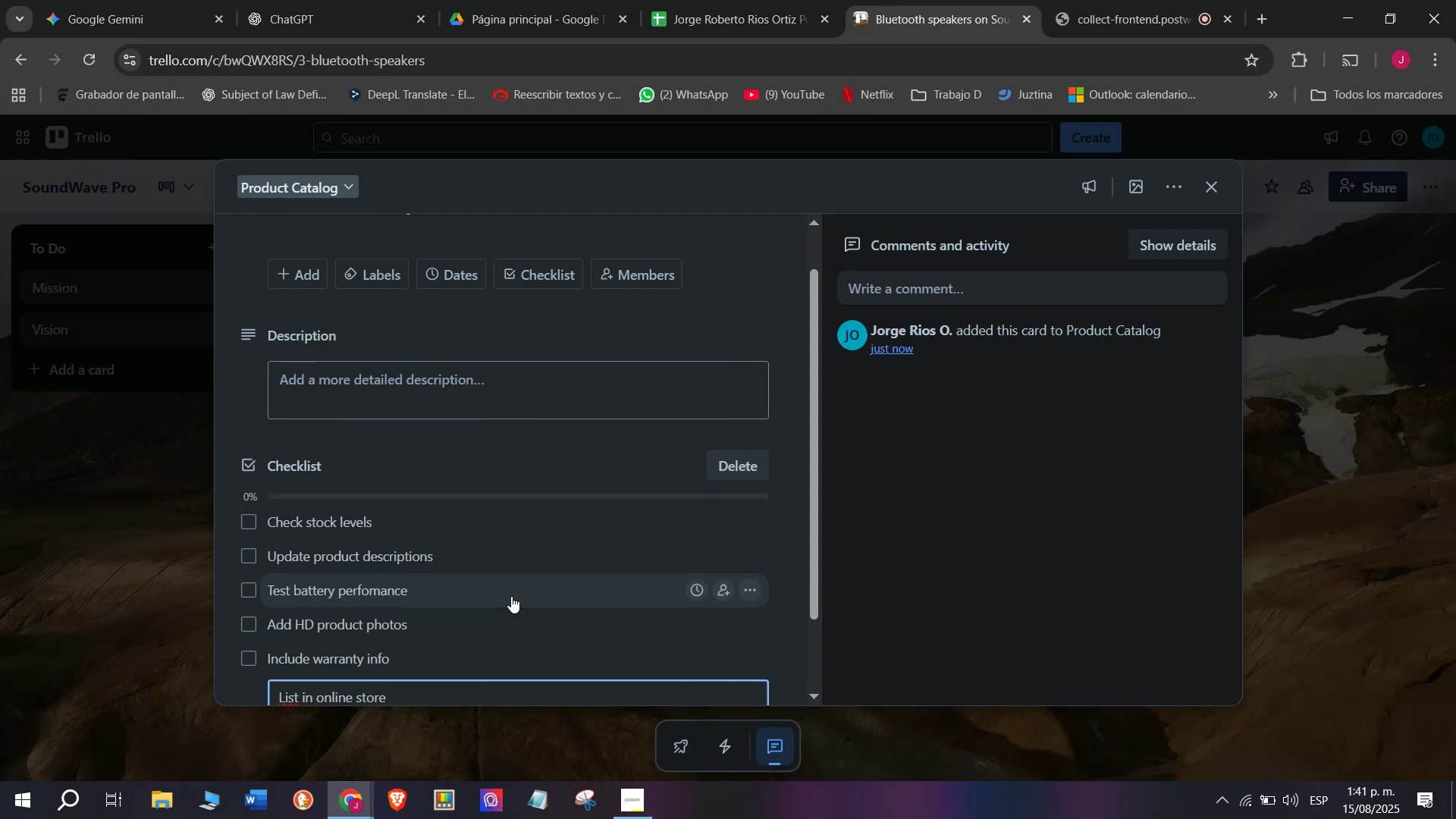 
key(Enter)
 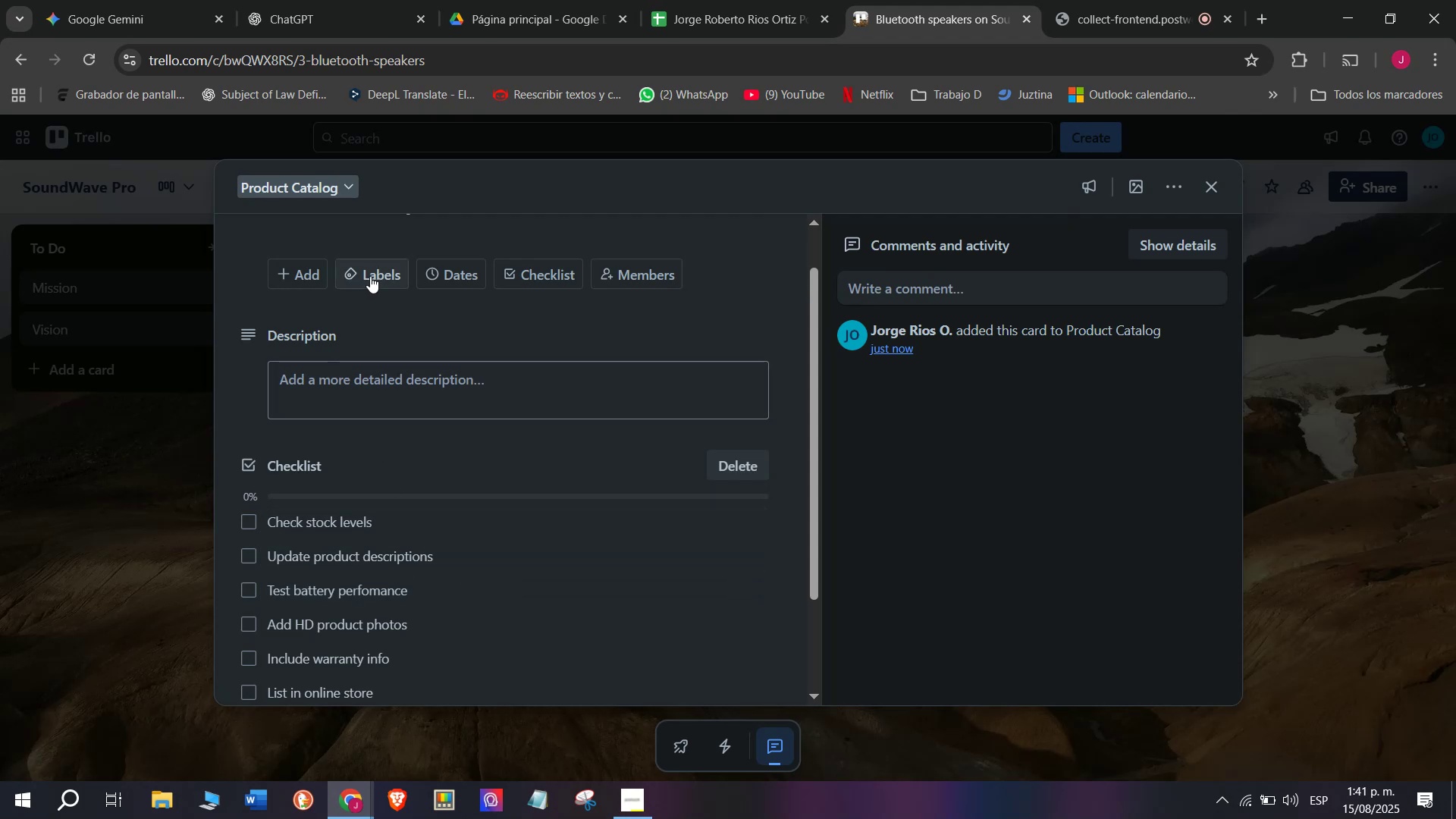 
left_click([384, 278])
 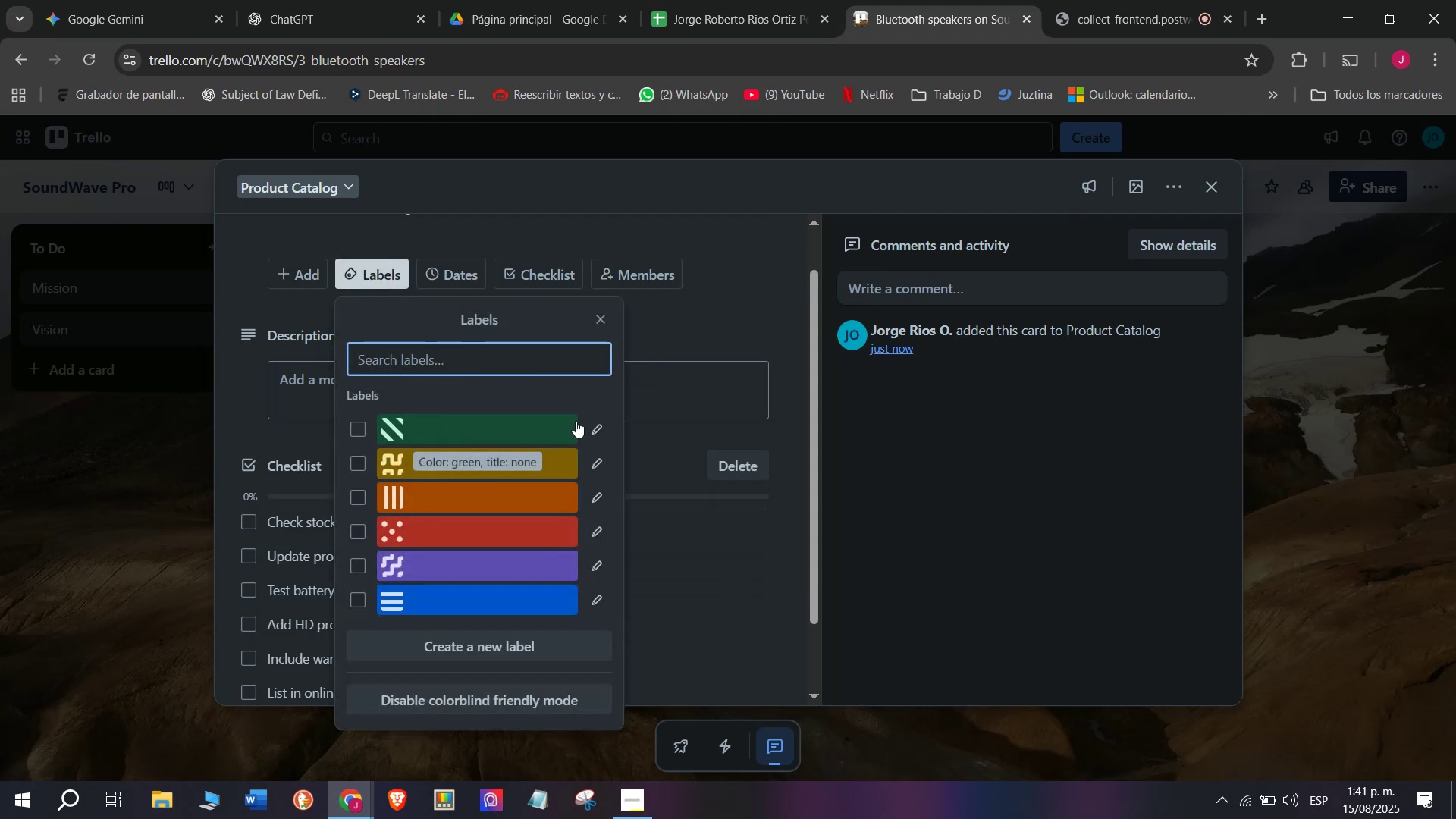 
left_click([594, 421])
 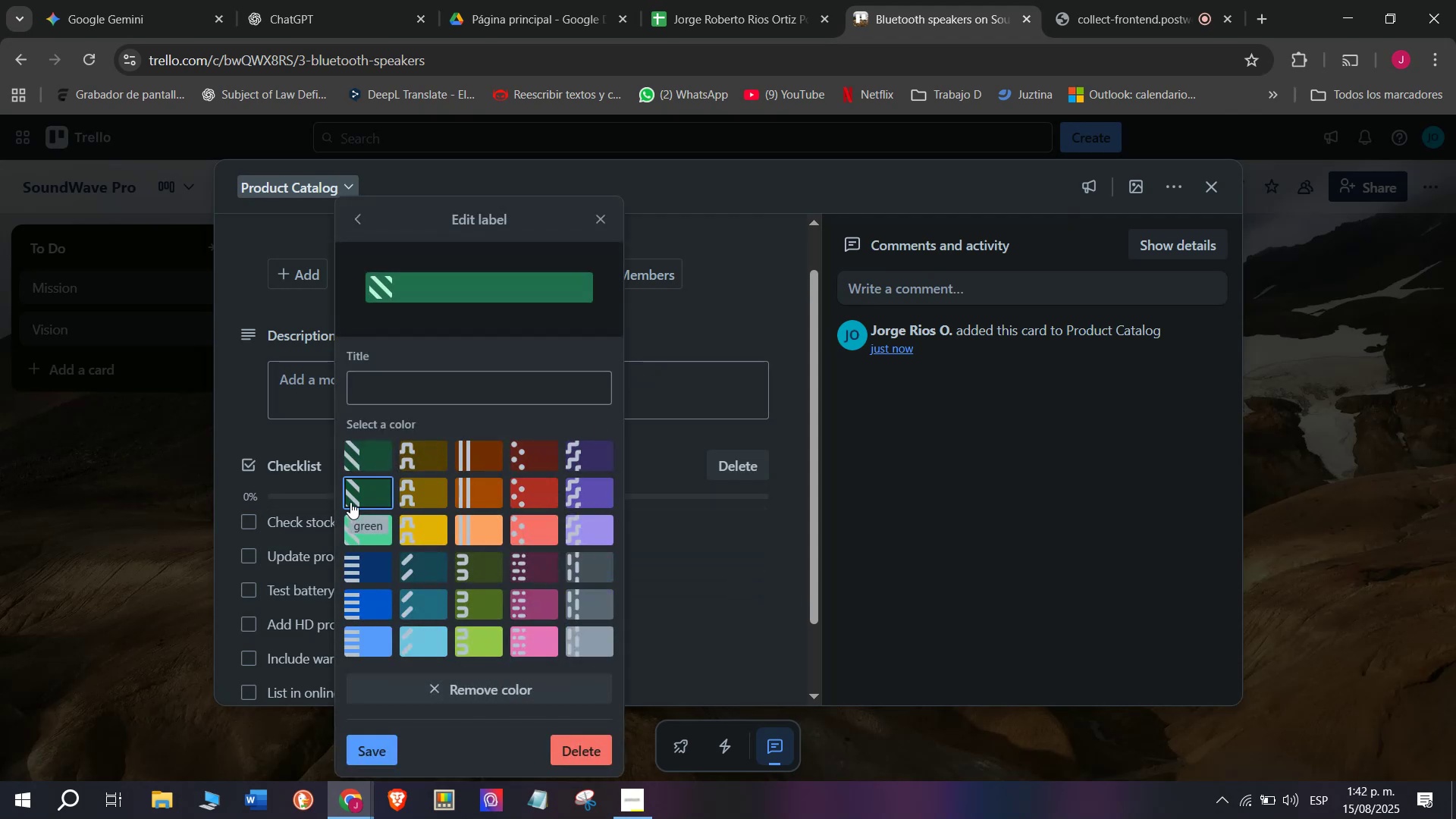 
left_click([350, 501])
 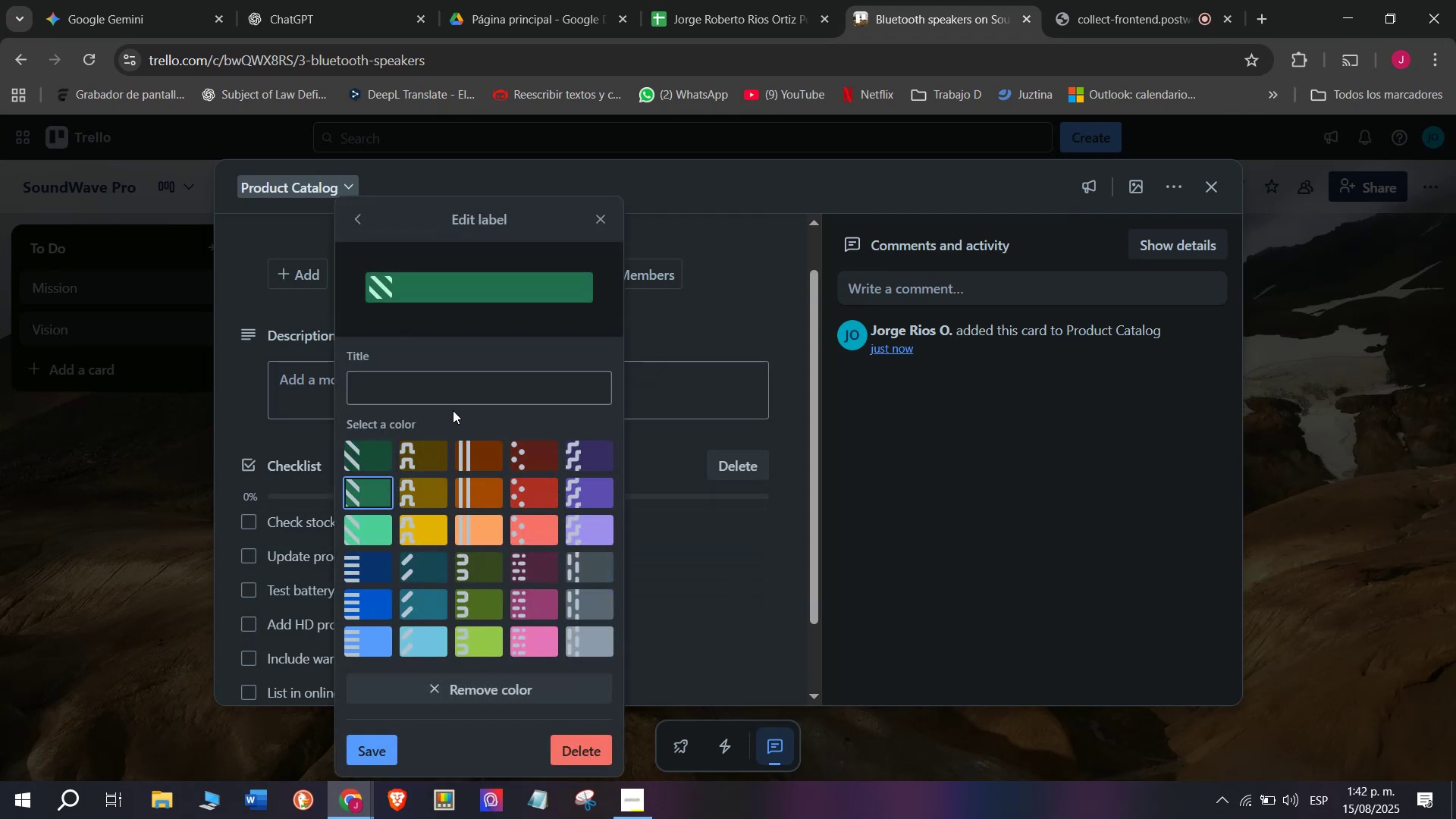 
double_click([453, 386])
 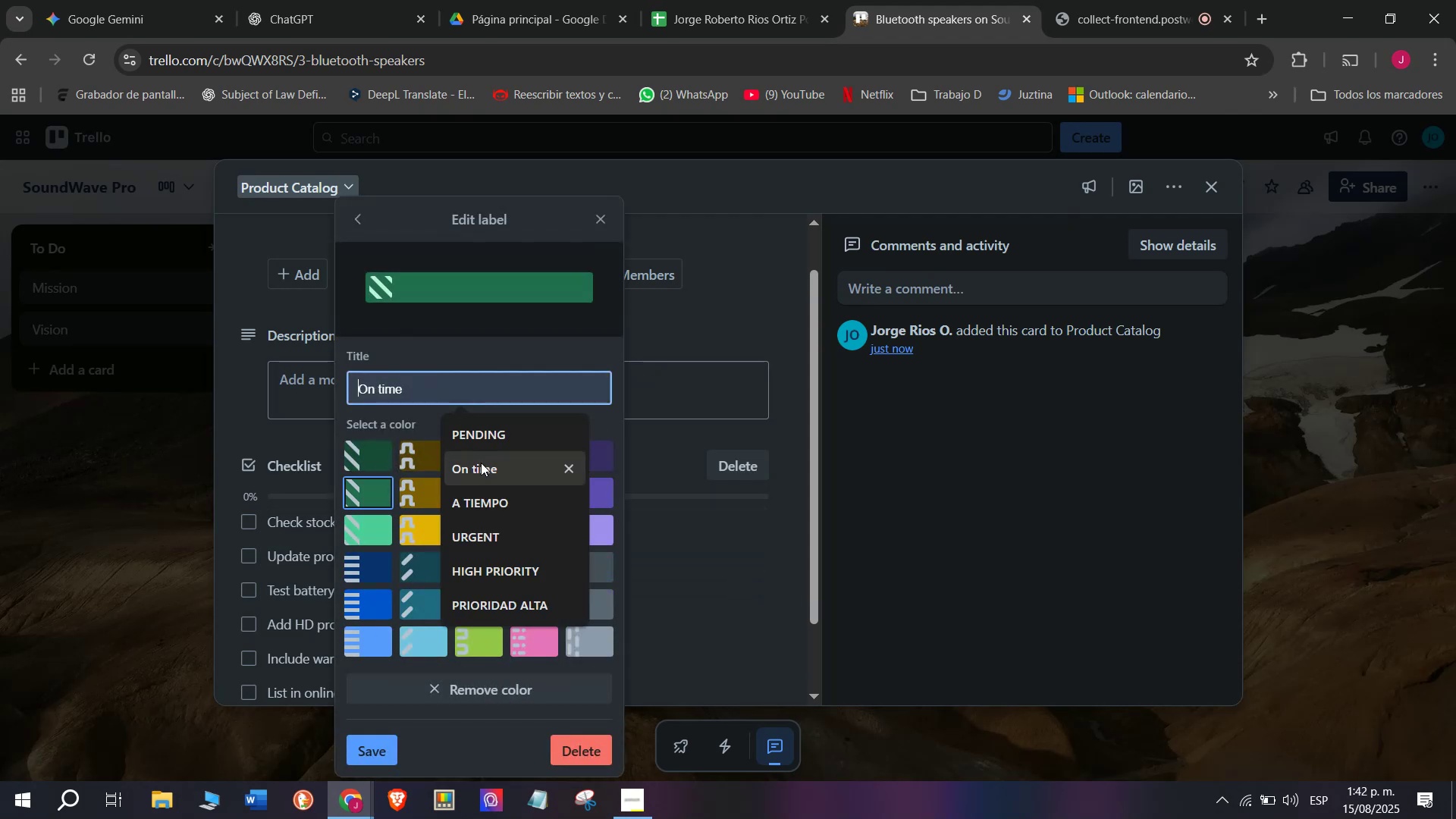 
left_click([481, 463])
 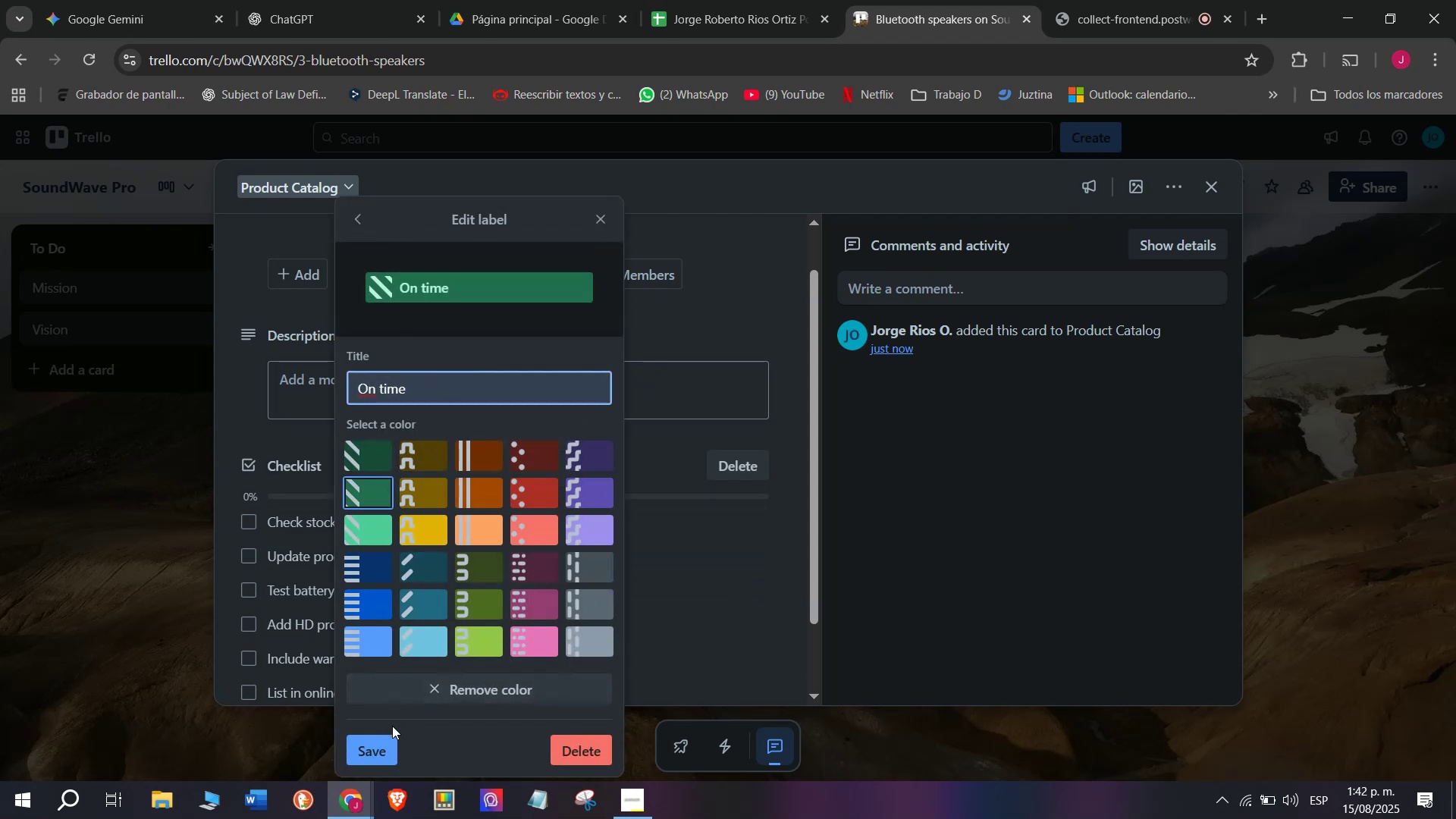 
left_click([373, 751])
 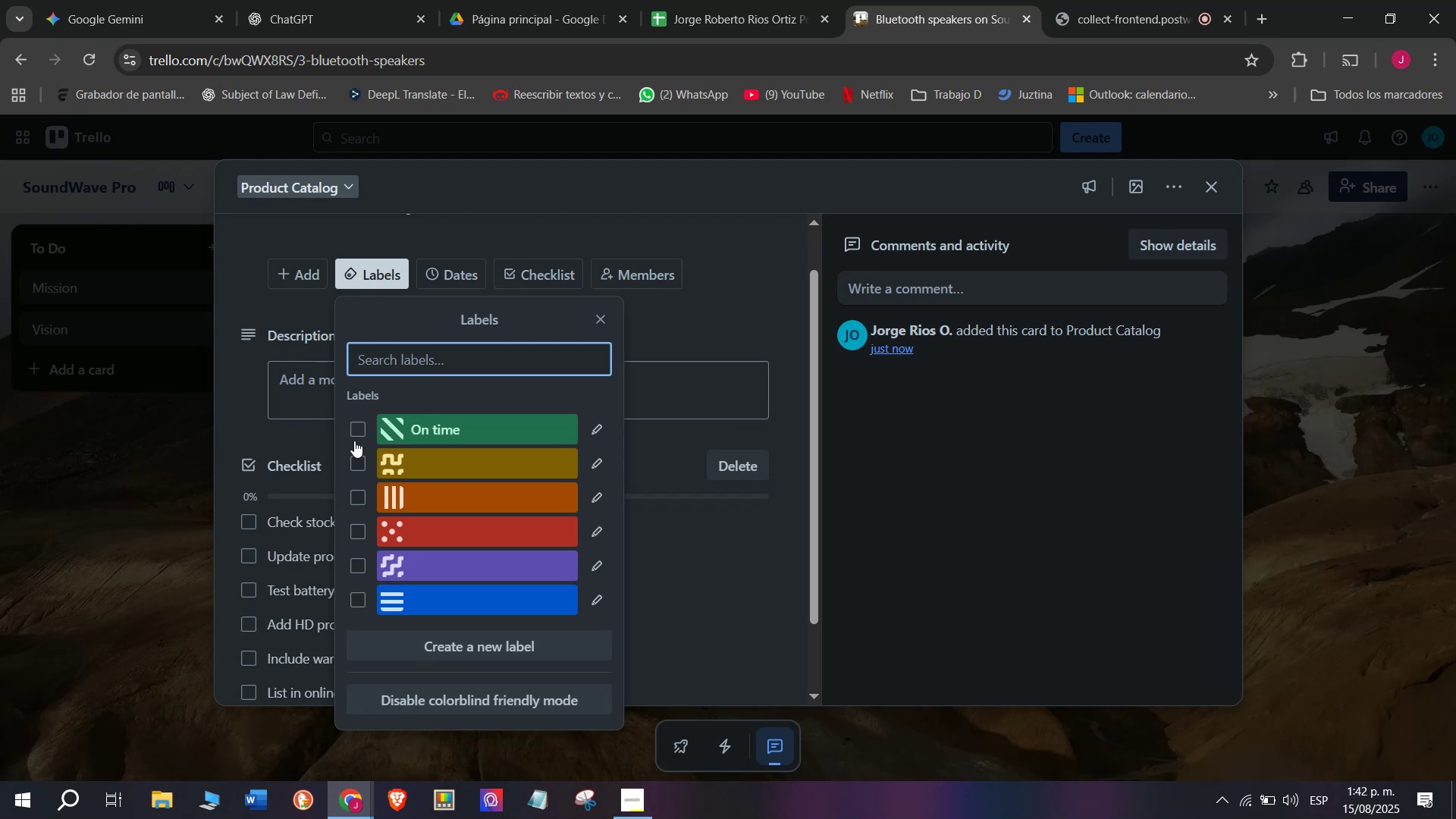 
left_click([353, 438])
 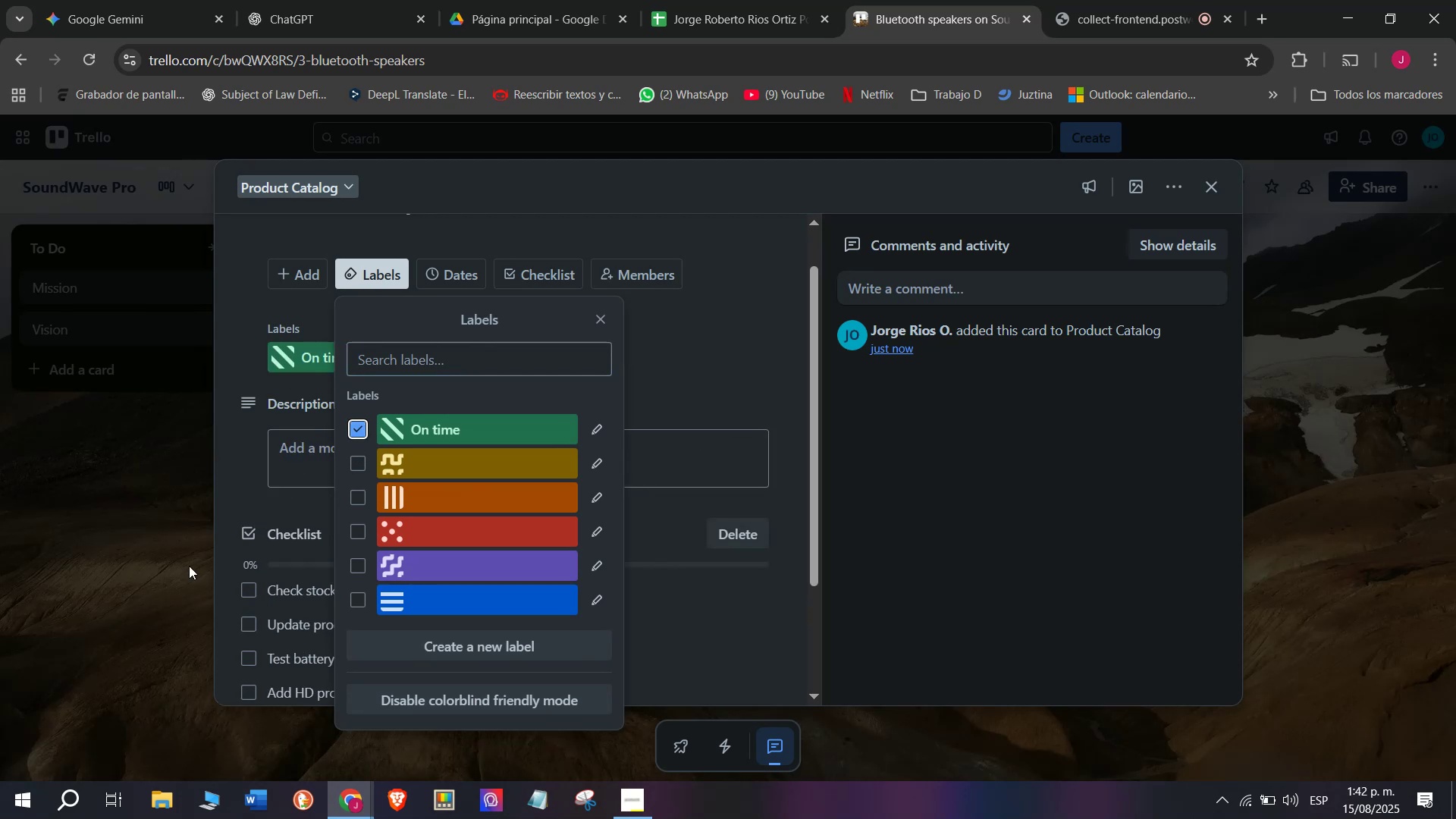 
left_click([146, 597])
 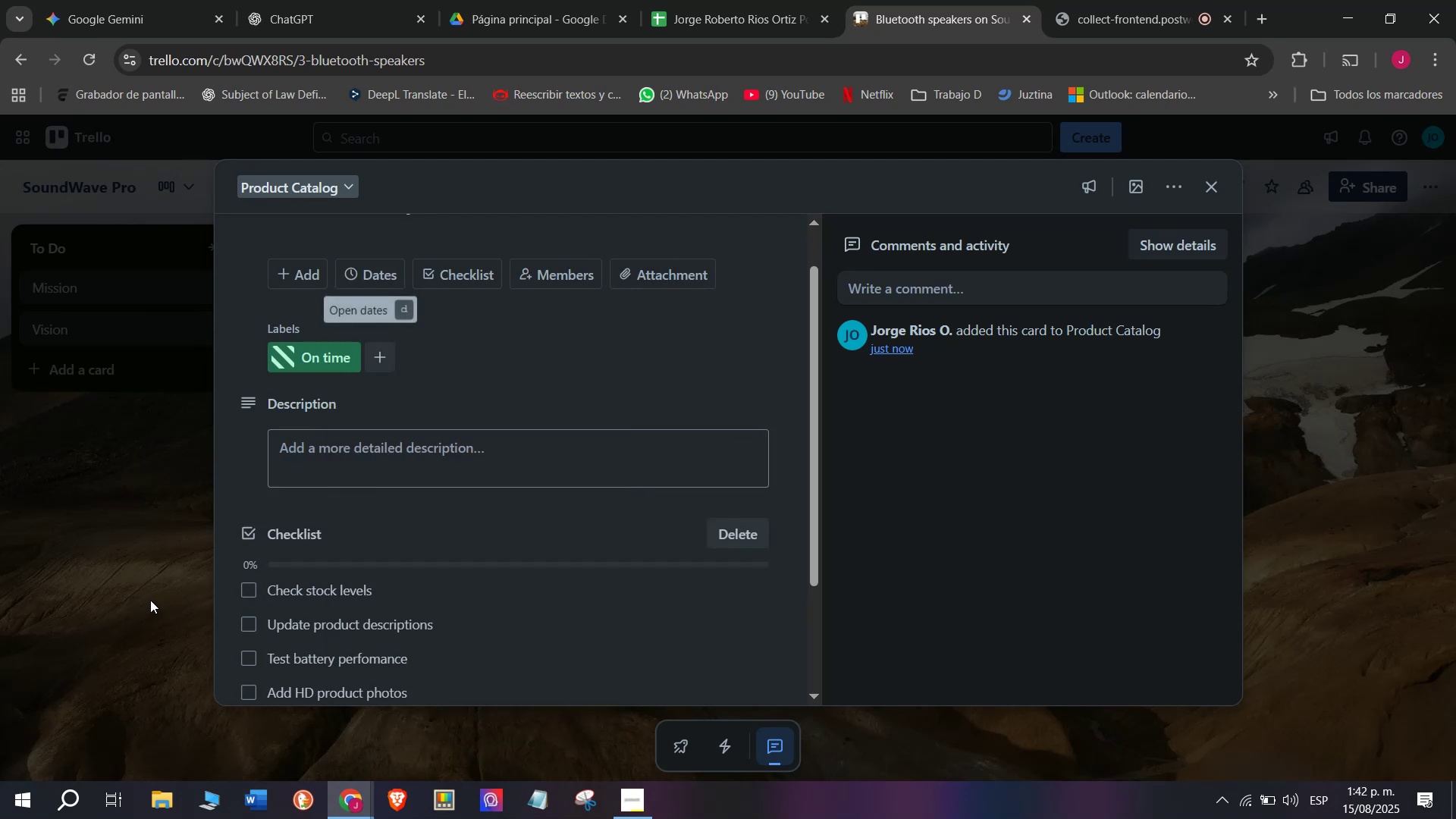 
left_click([150, 597])
 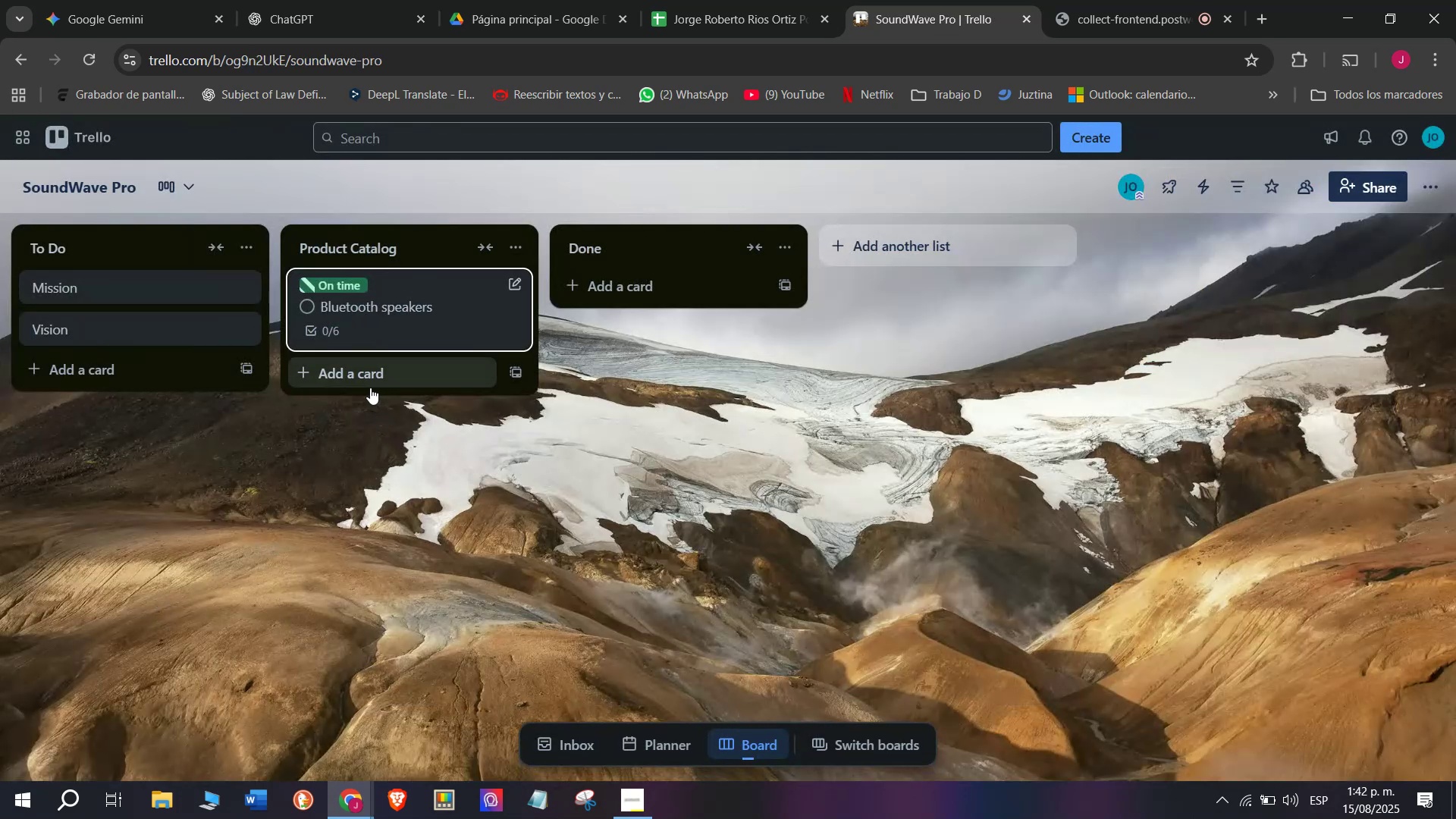 
left_click([369, 386])
 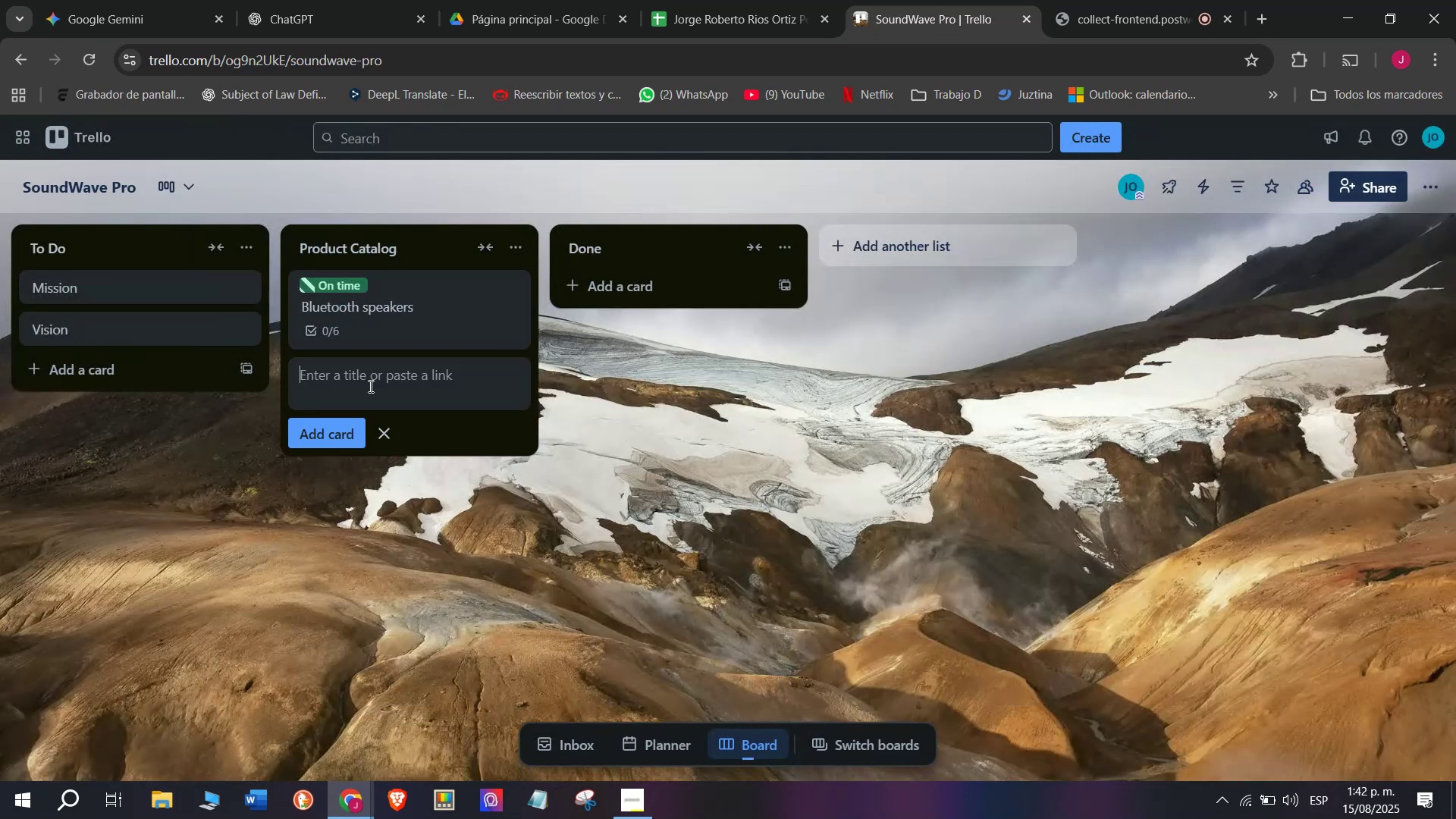 
type(Home )
 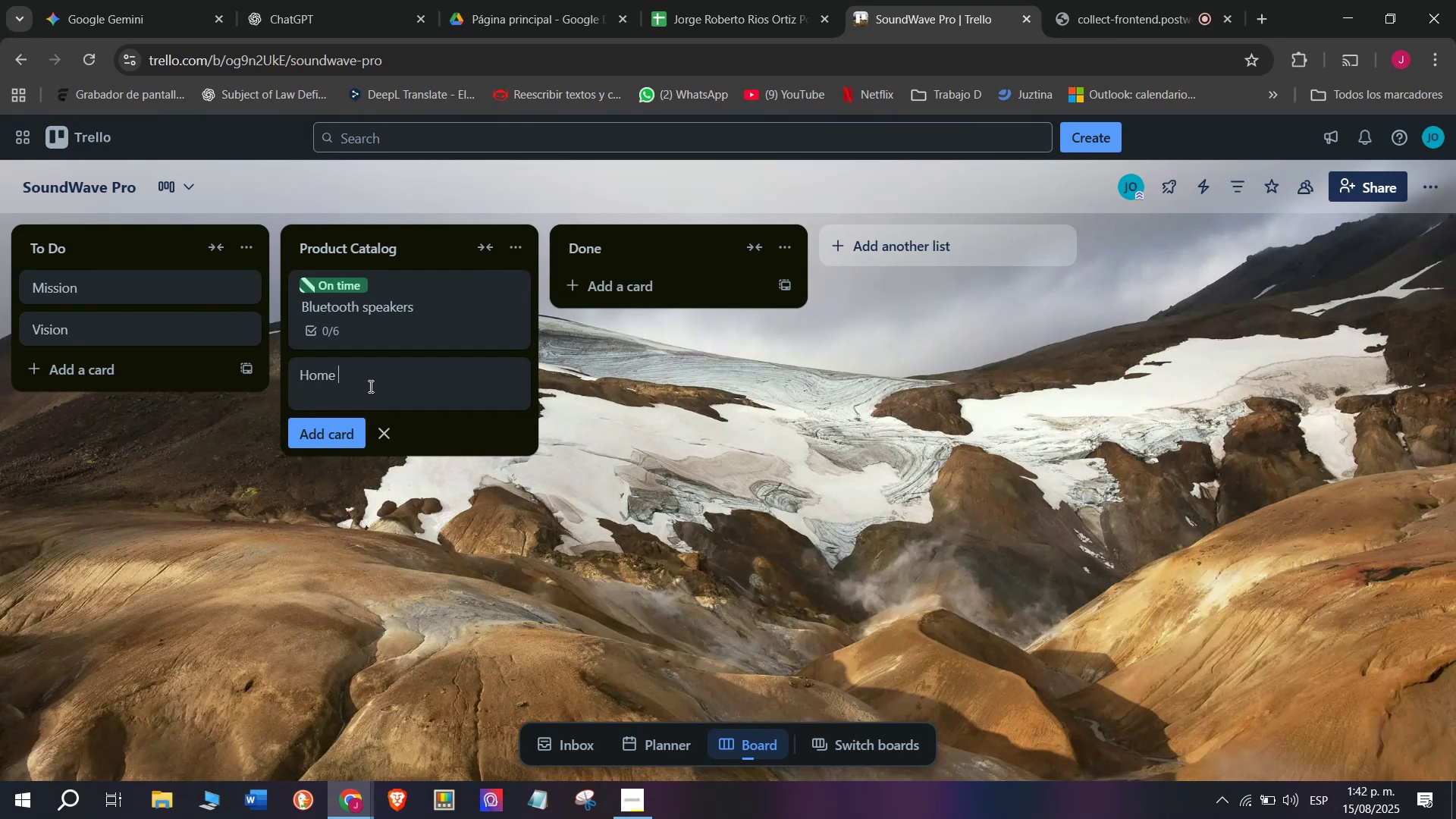 
type(theater systems)
 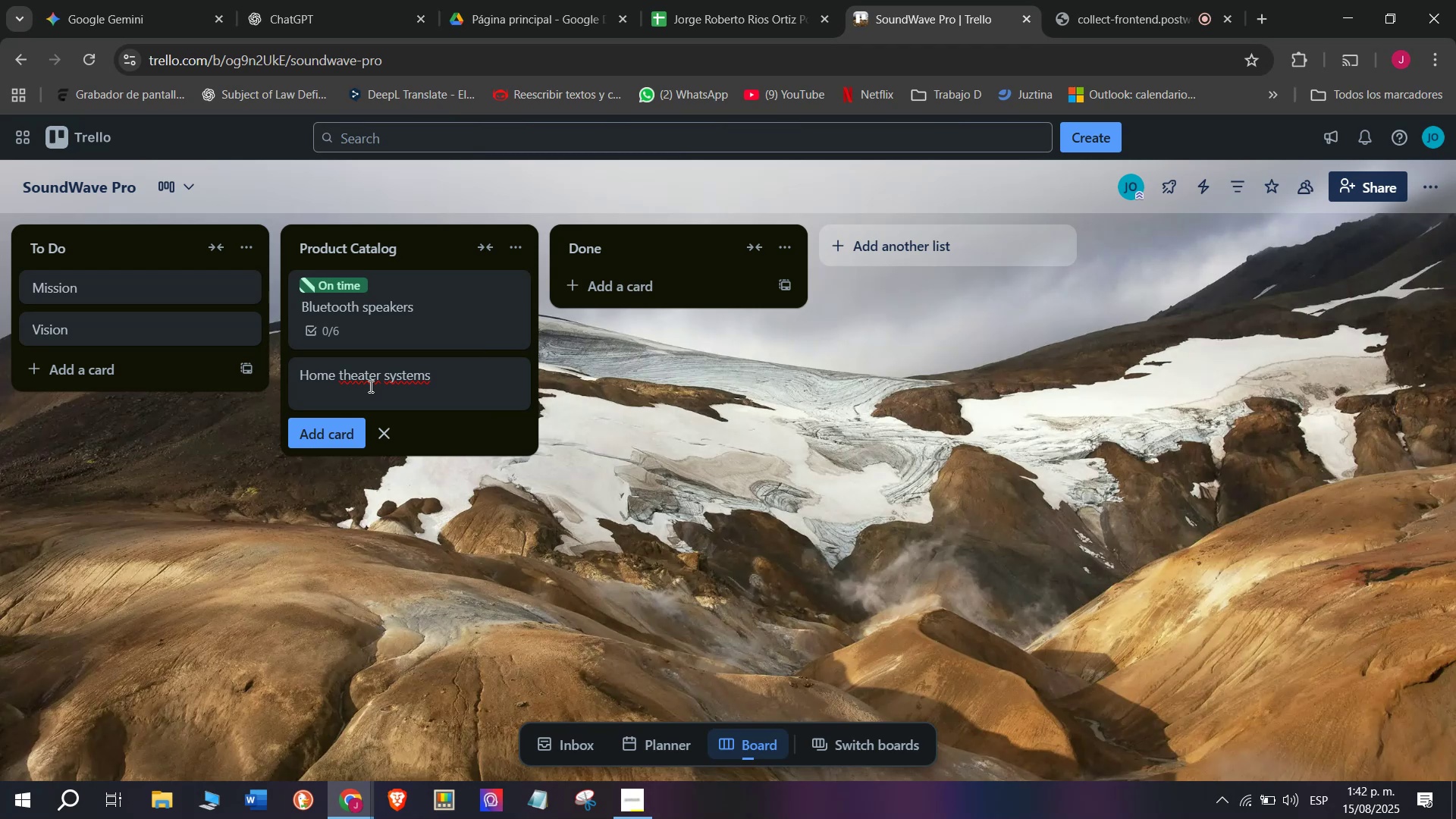 
wait(16.57)
 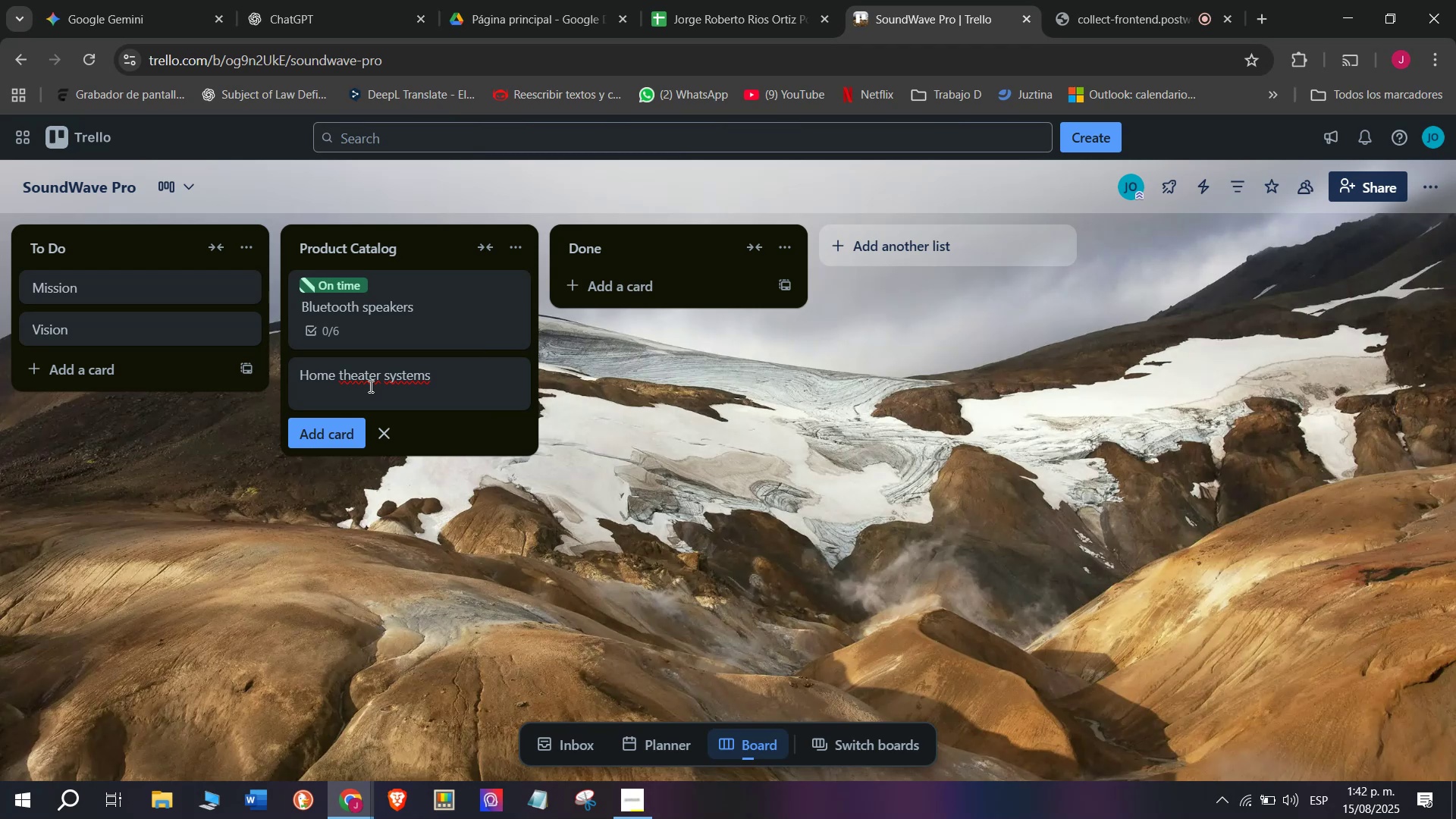 
key(Enter)
 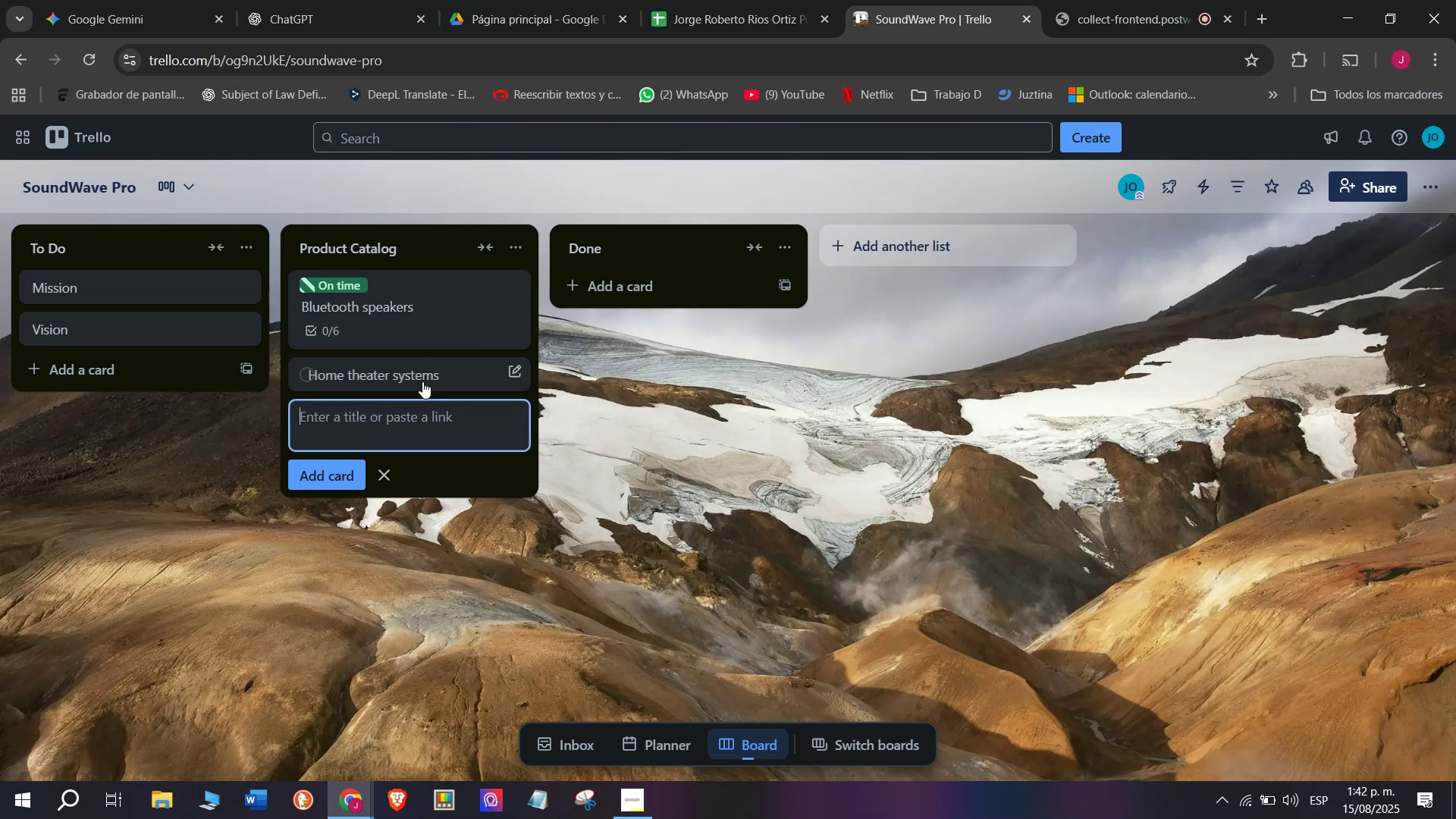 
left_click([422, 381])
 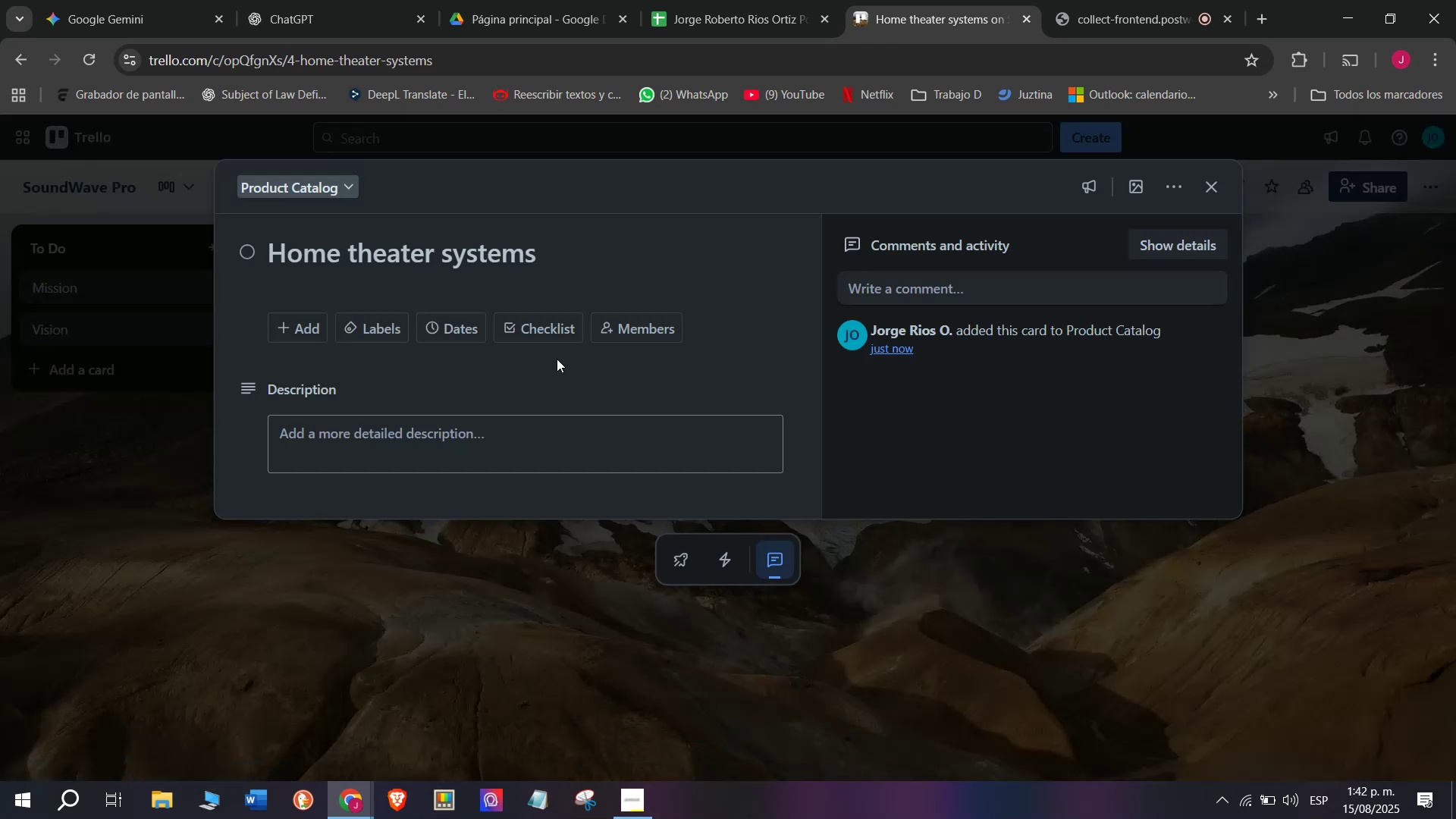 
left_click([561, 331])
 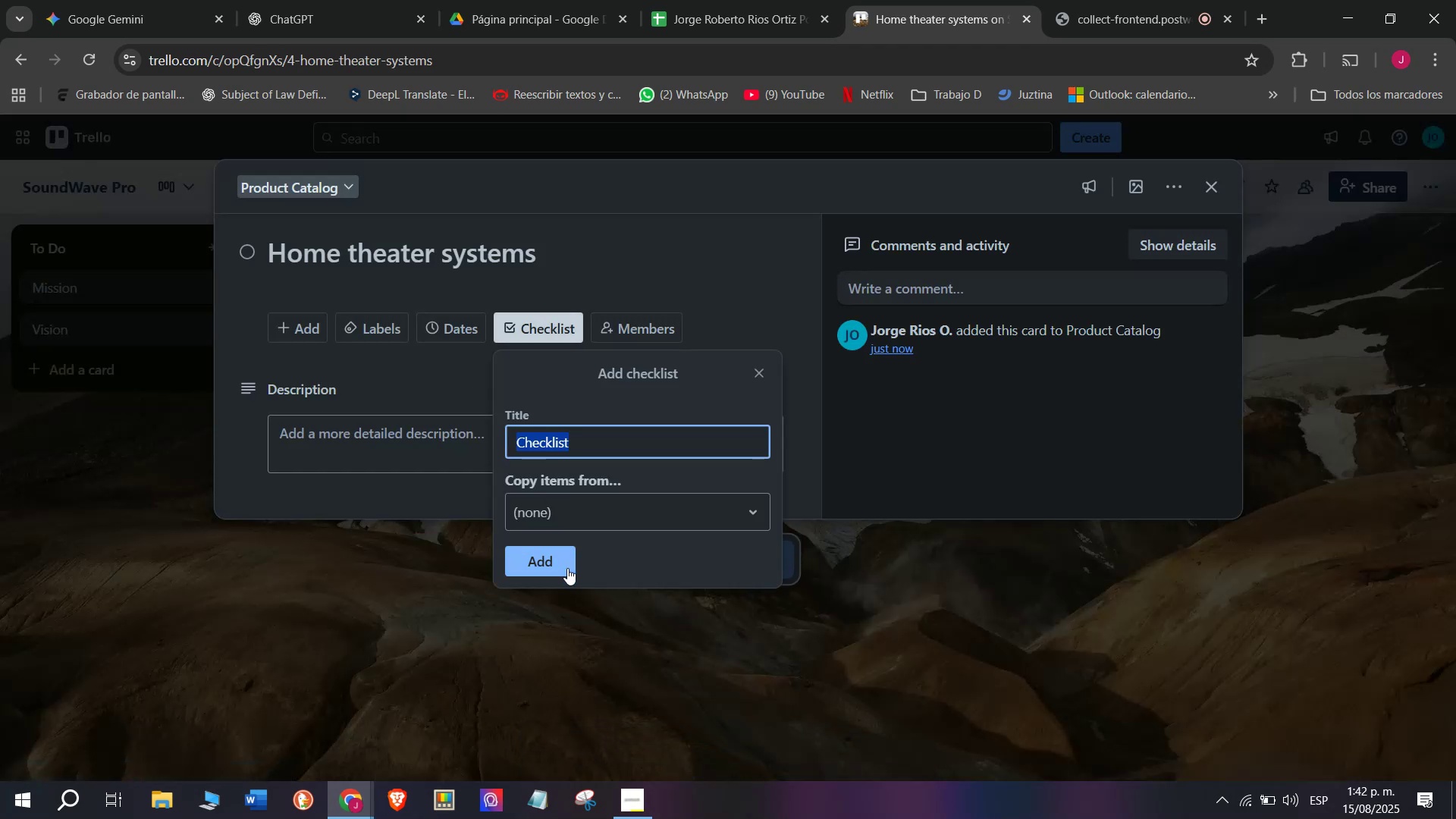 
left_click([569, 567])
 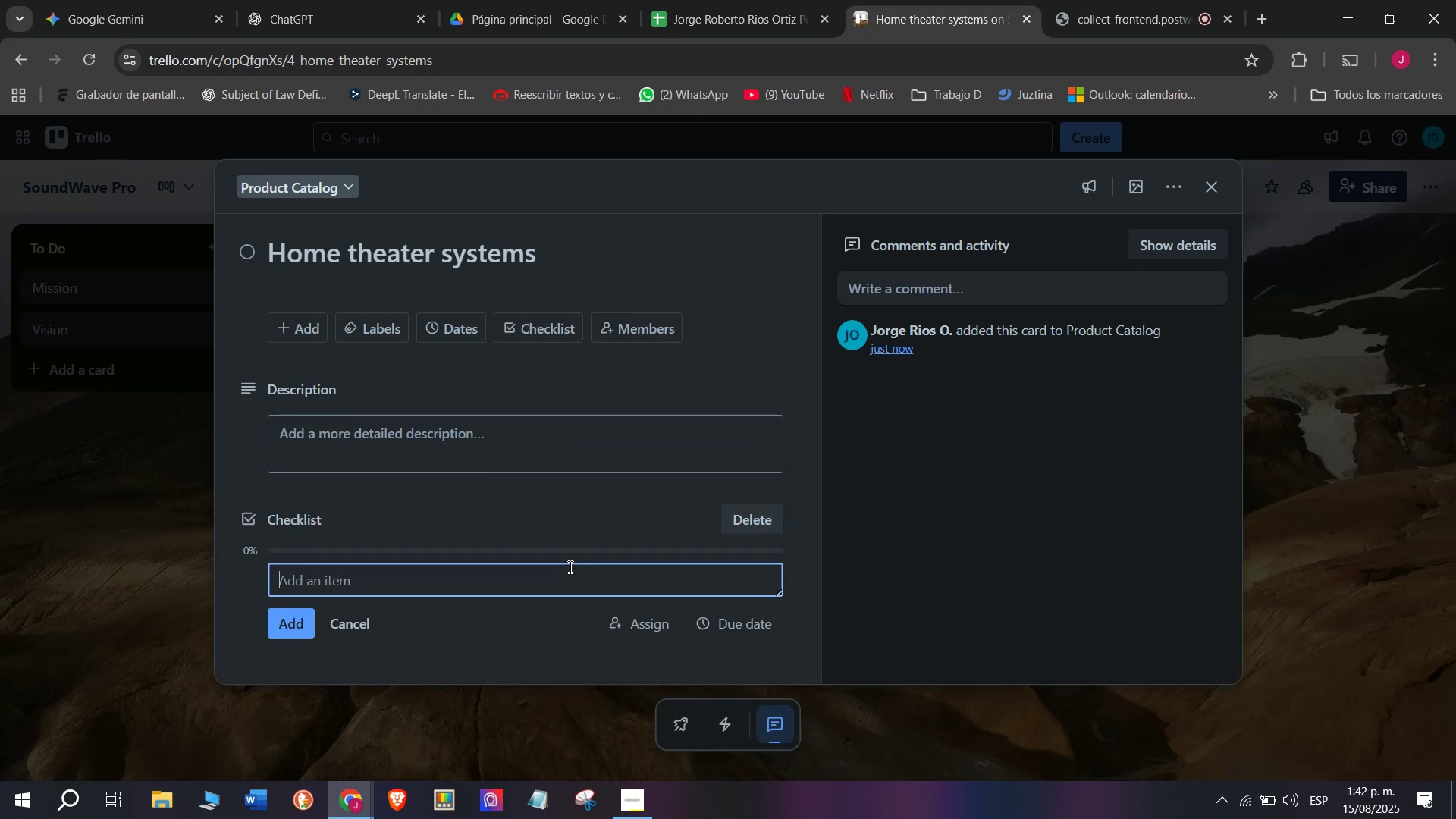 
type(Veru)
key(Backspace)
type(ify all cables)
 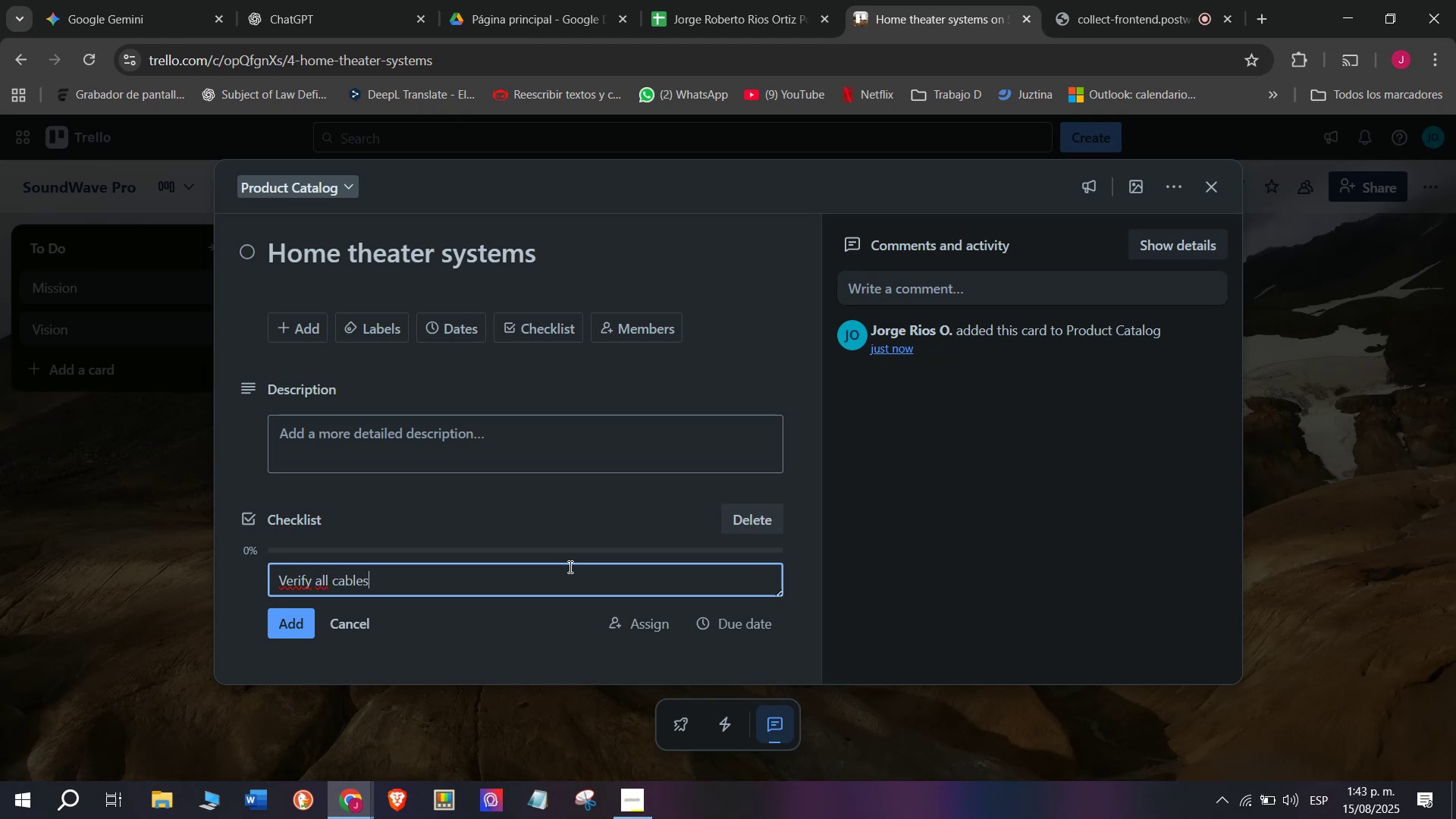 
type( included)
 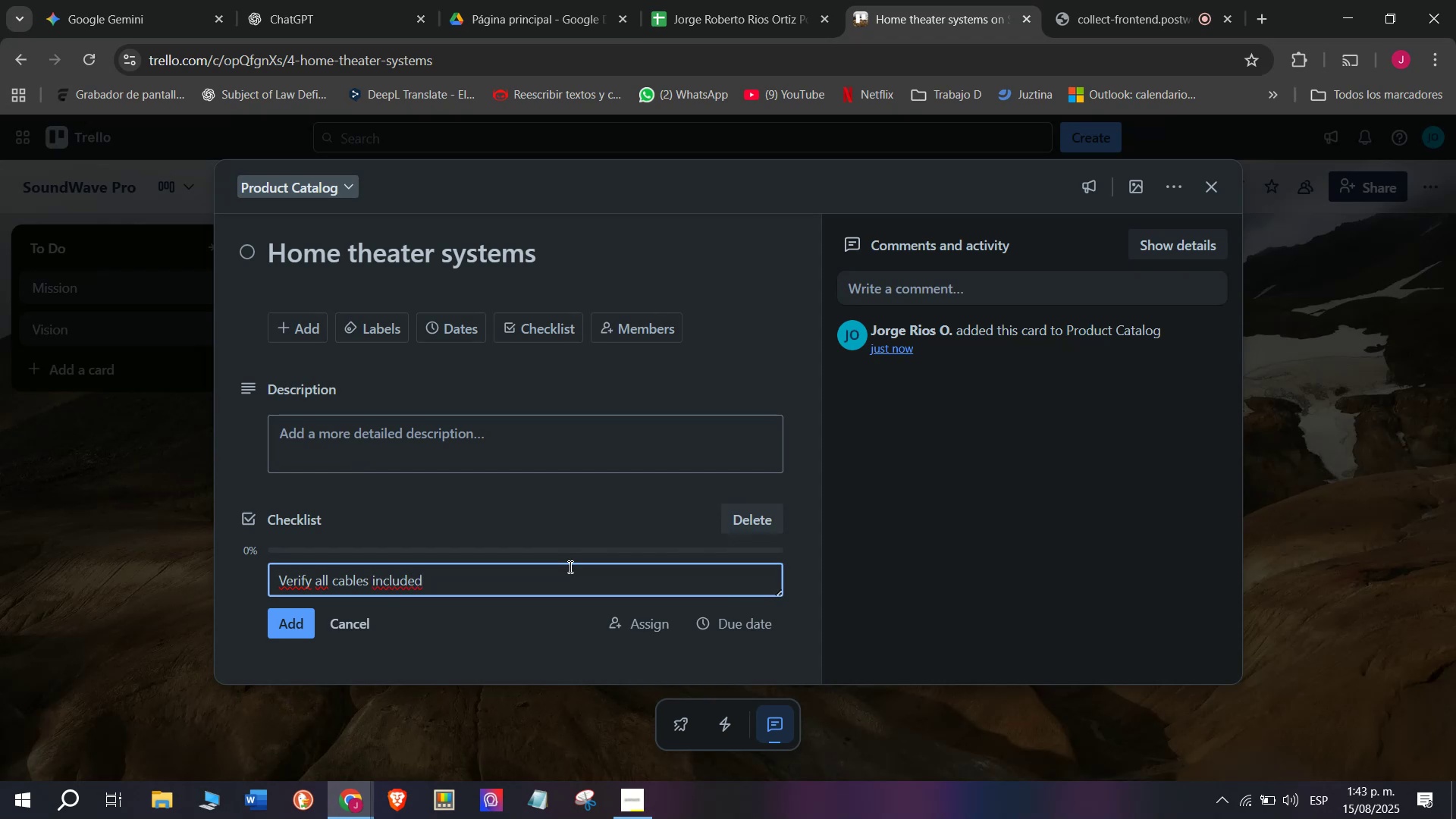 
key(Enter)
 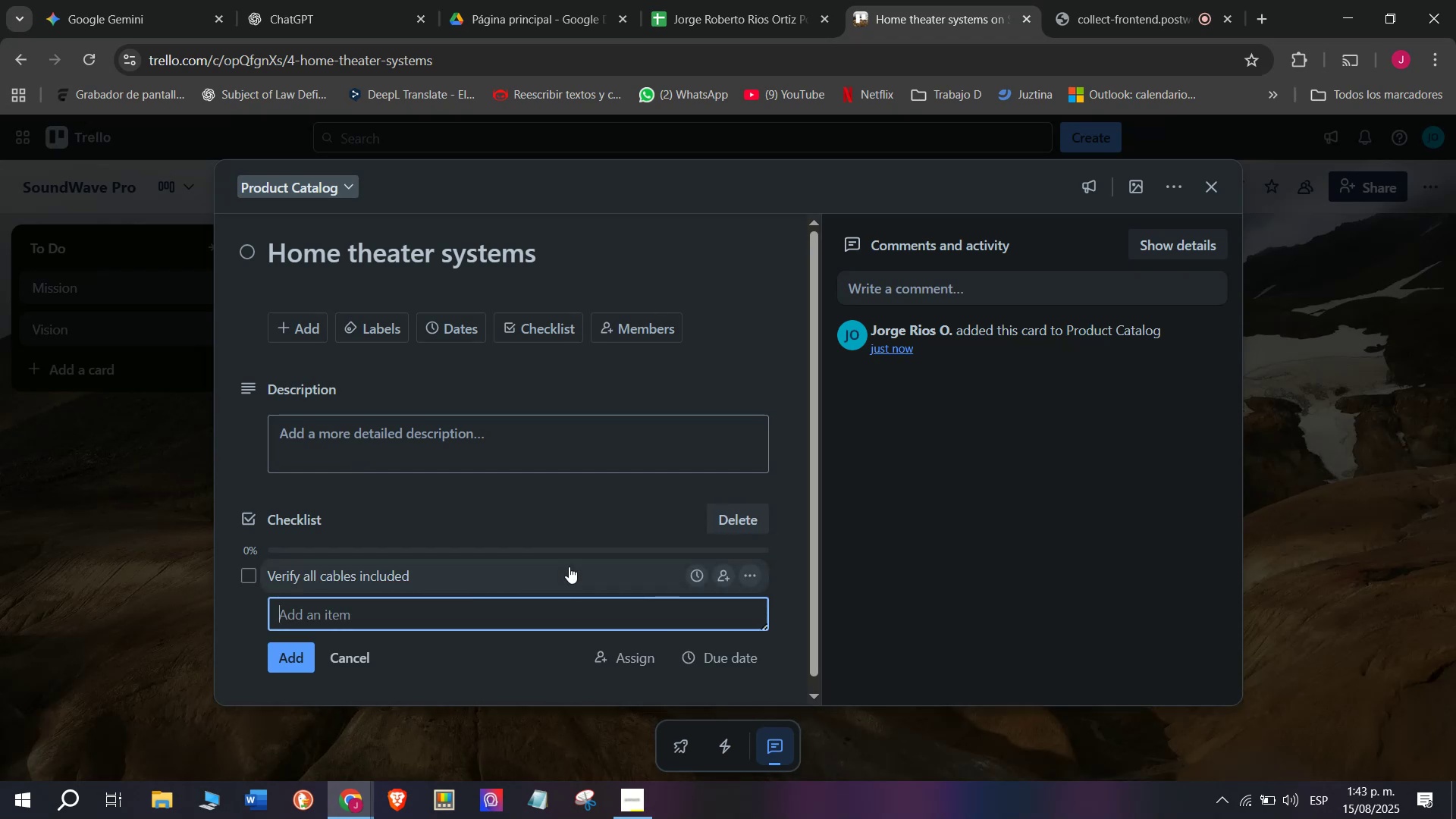 
type(Test suround)
 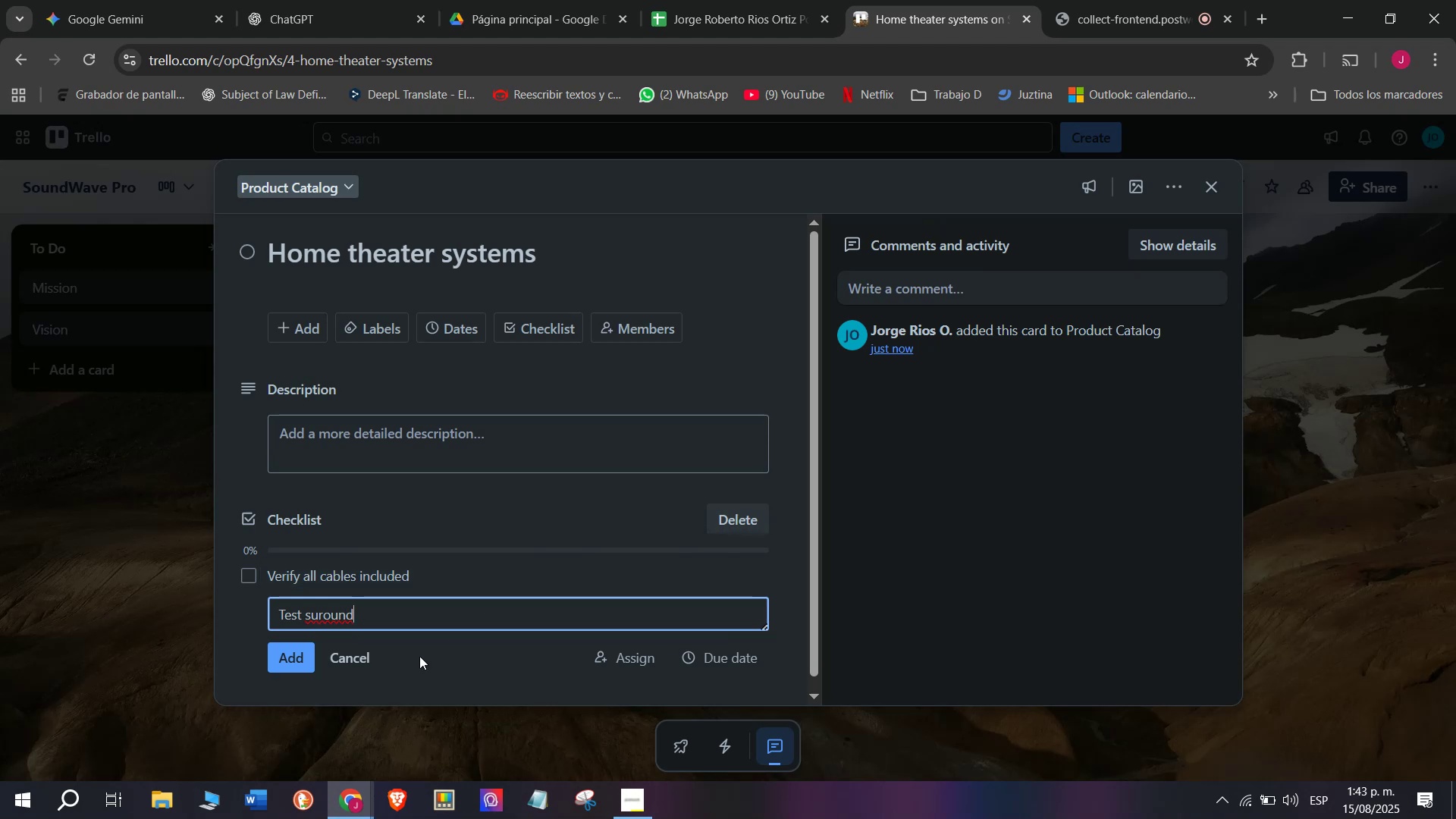 
wait(6.03)
 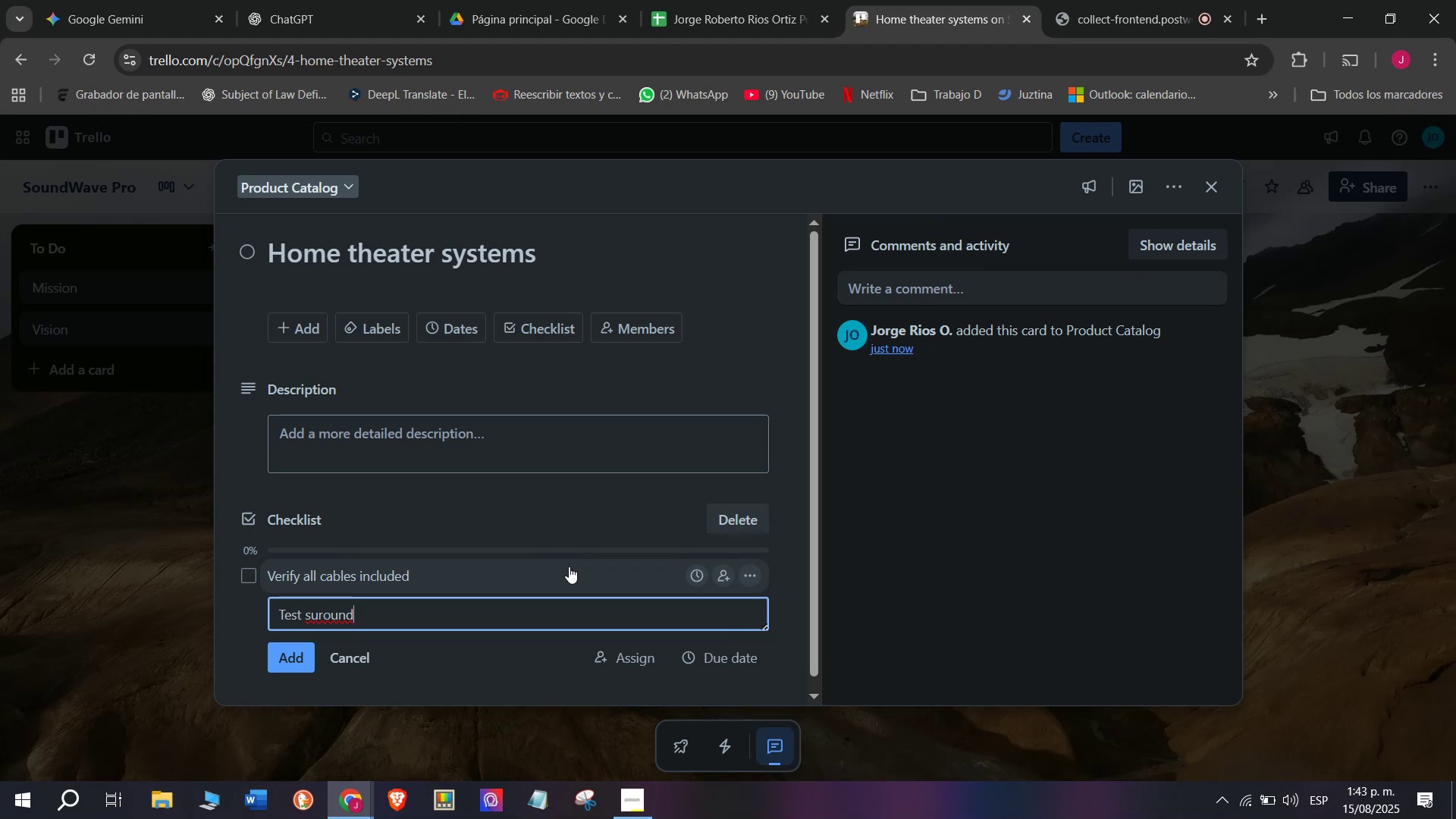 
left_click([322, 613])
 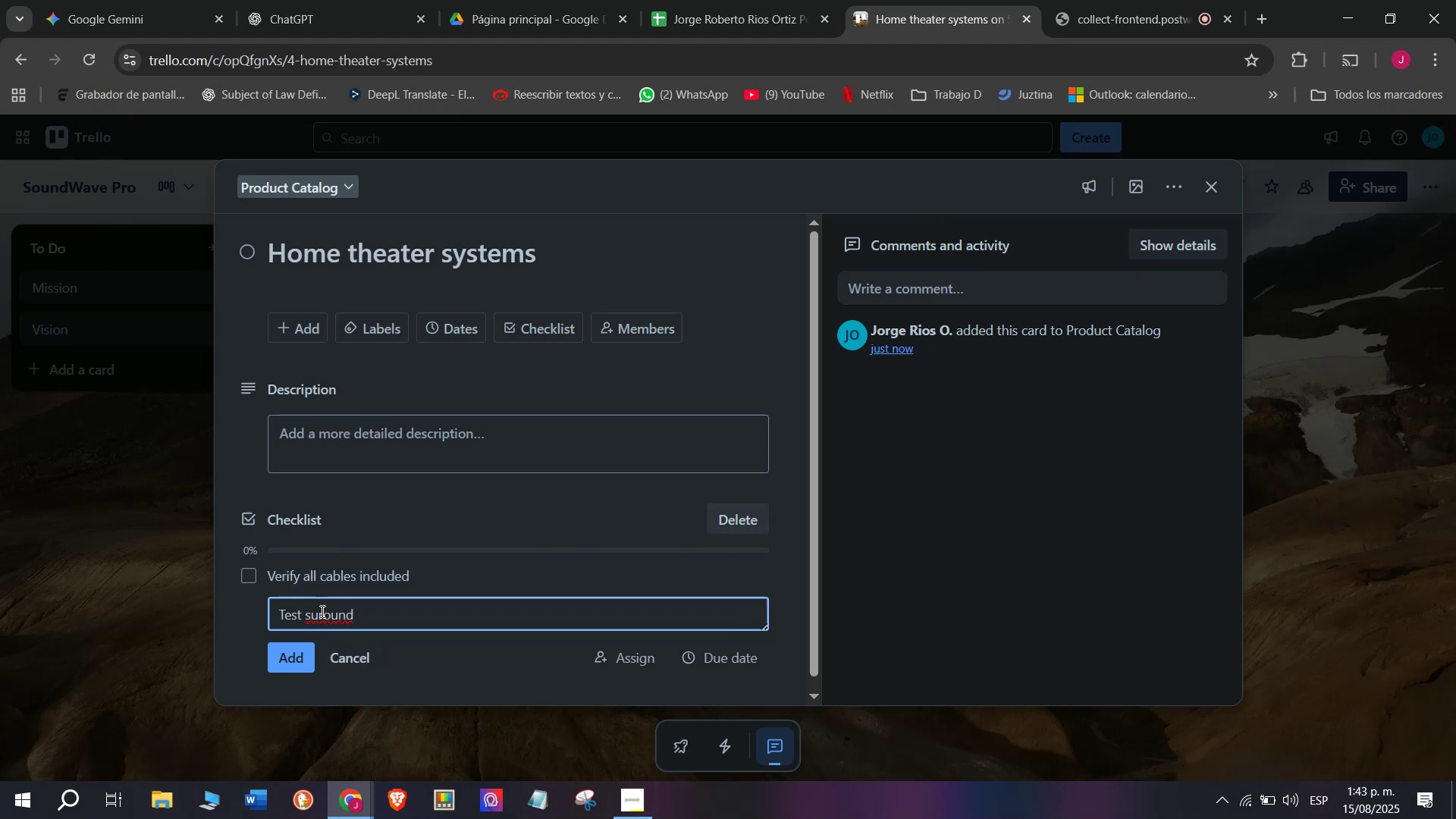 
key(R)
 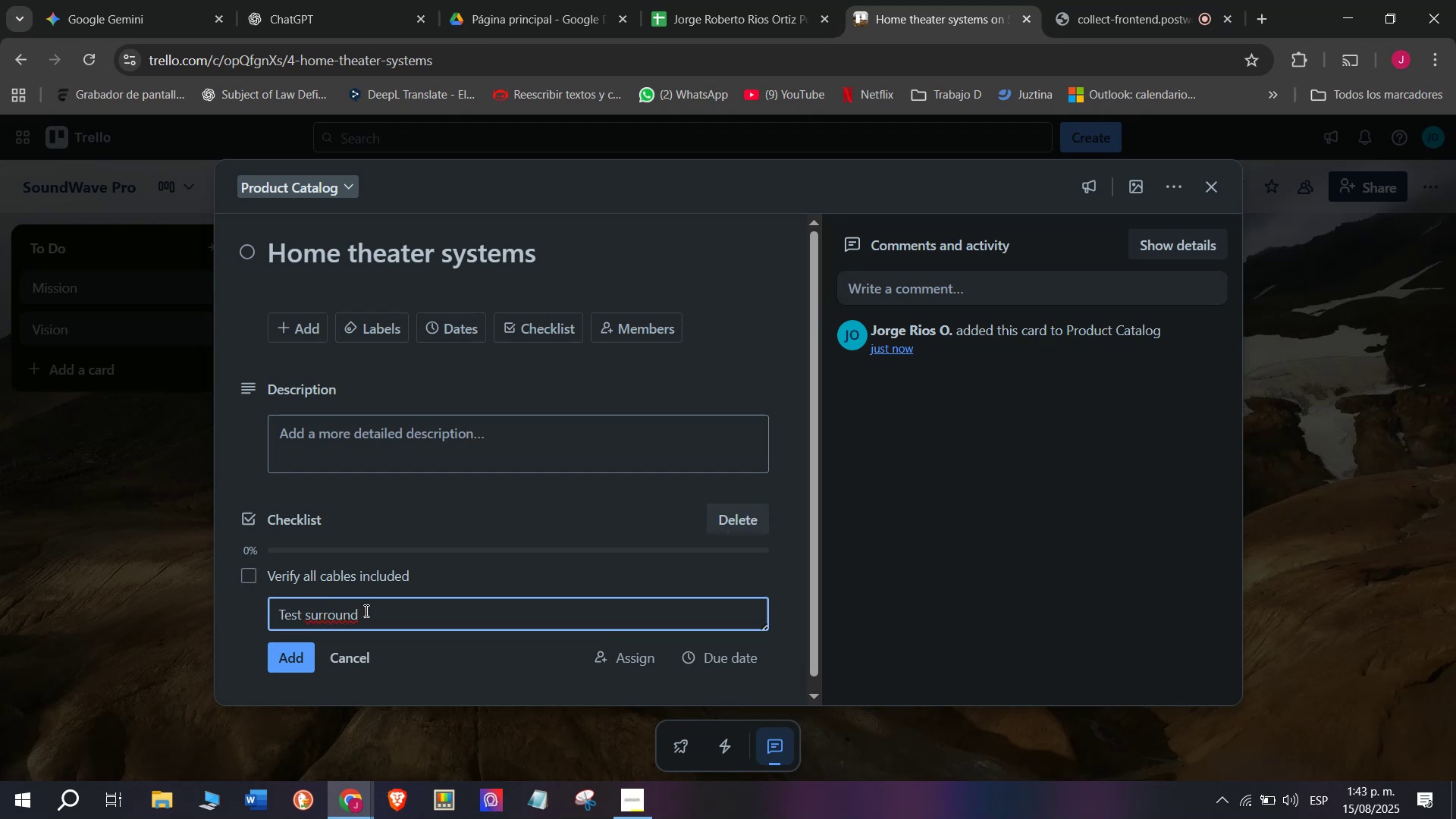 
left_click([369, 610])
 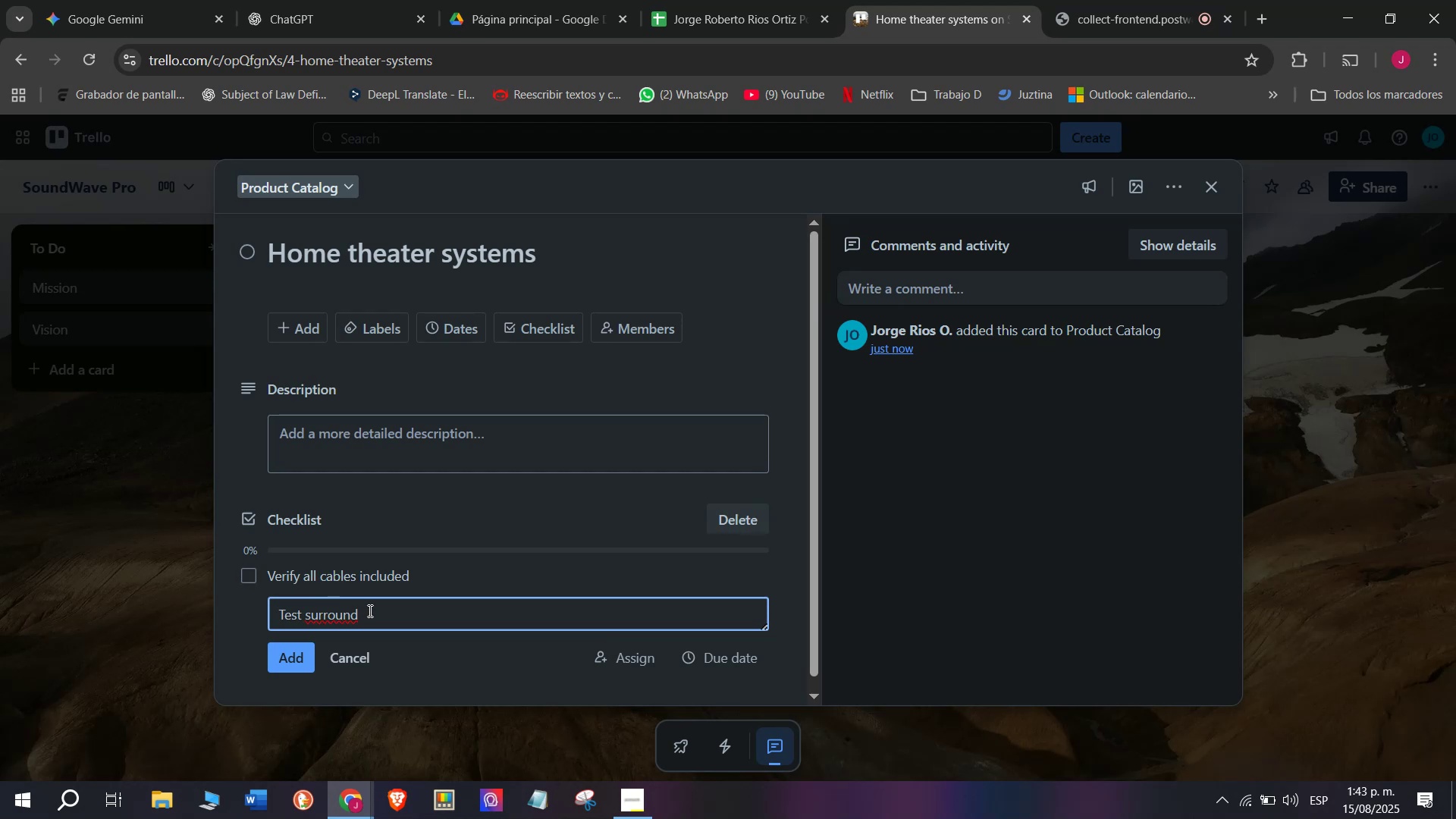 
type( sound quality)
 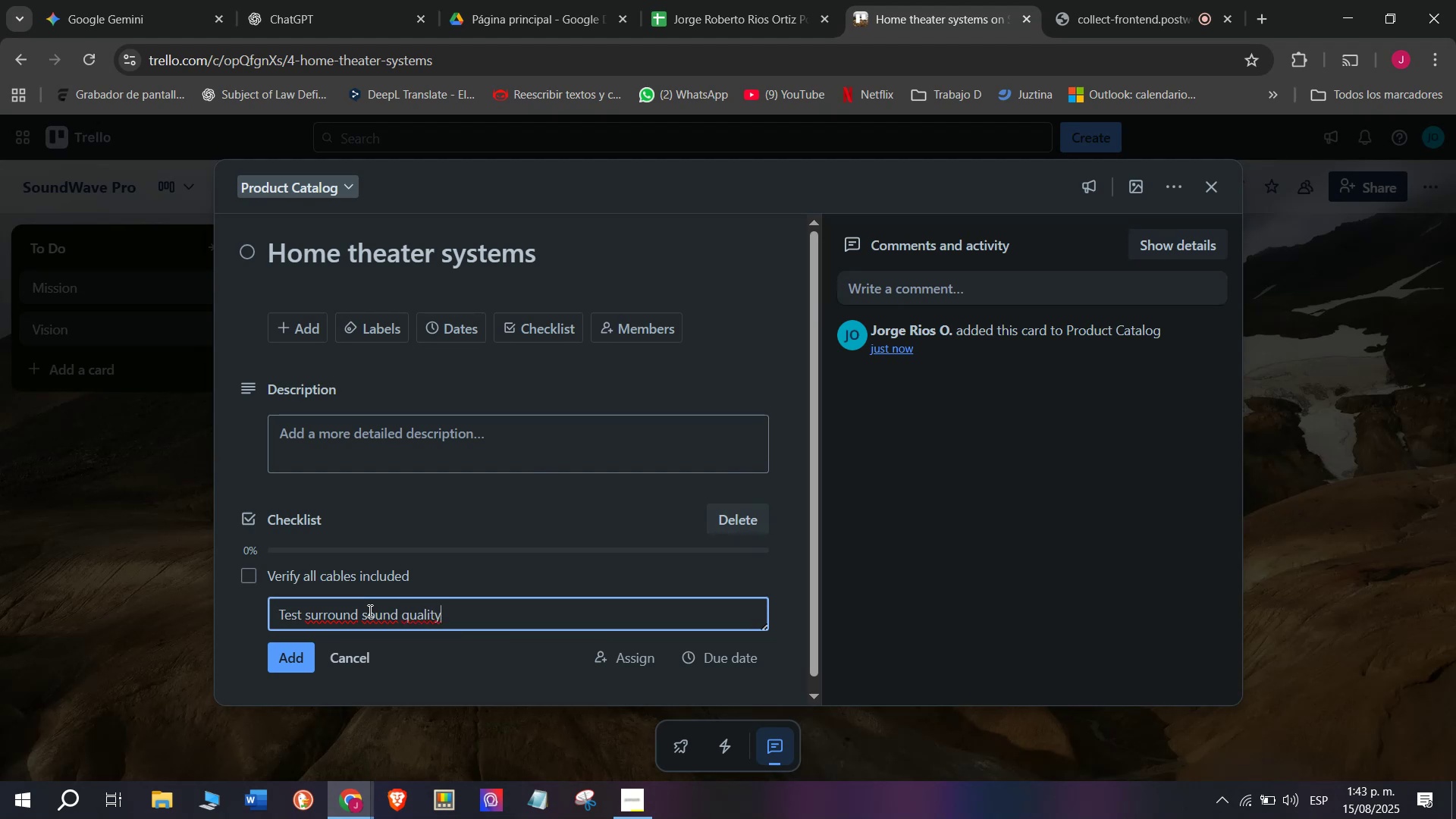 
key(Enter)
 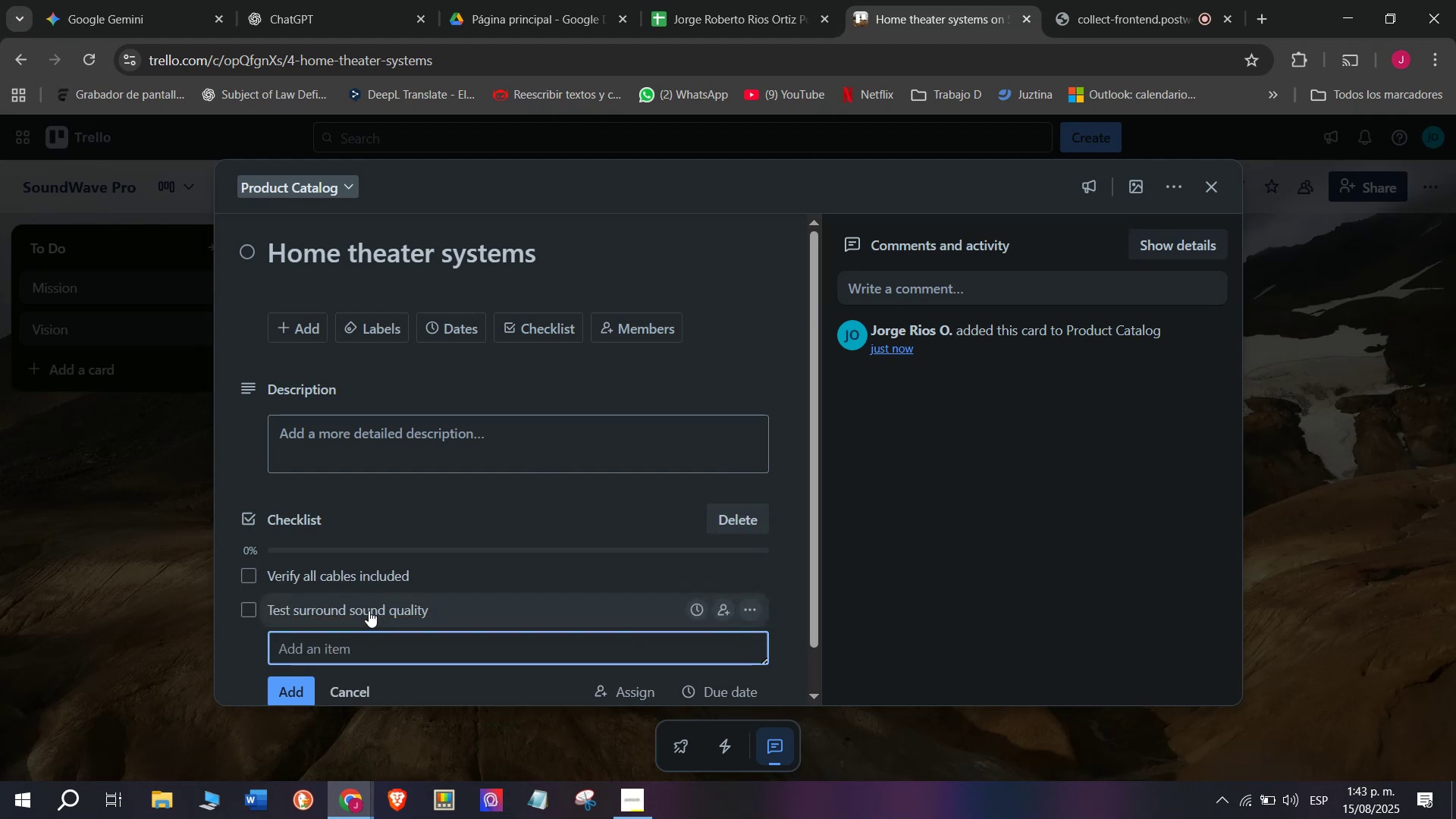 
type(Update )
 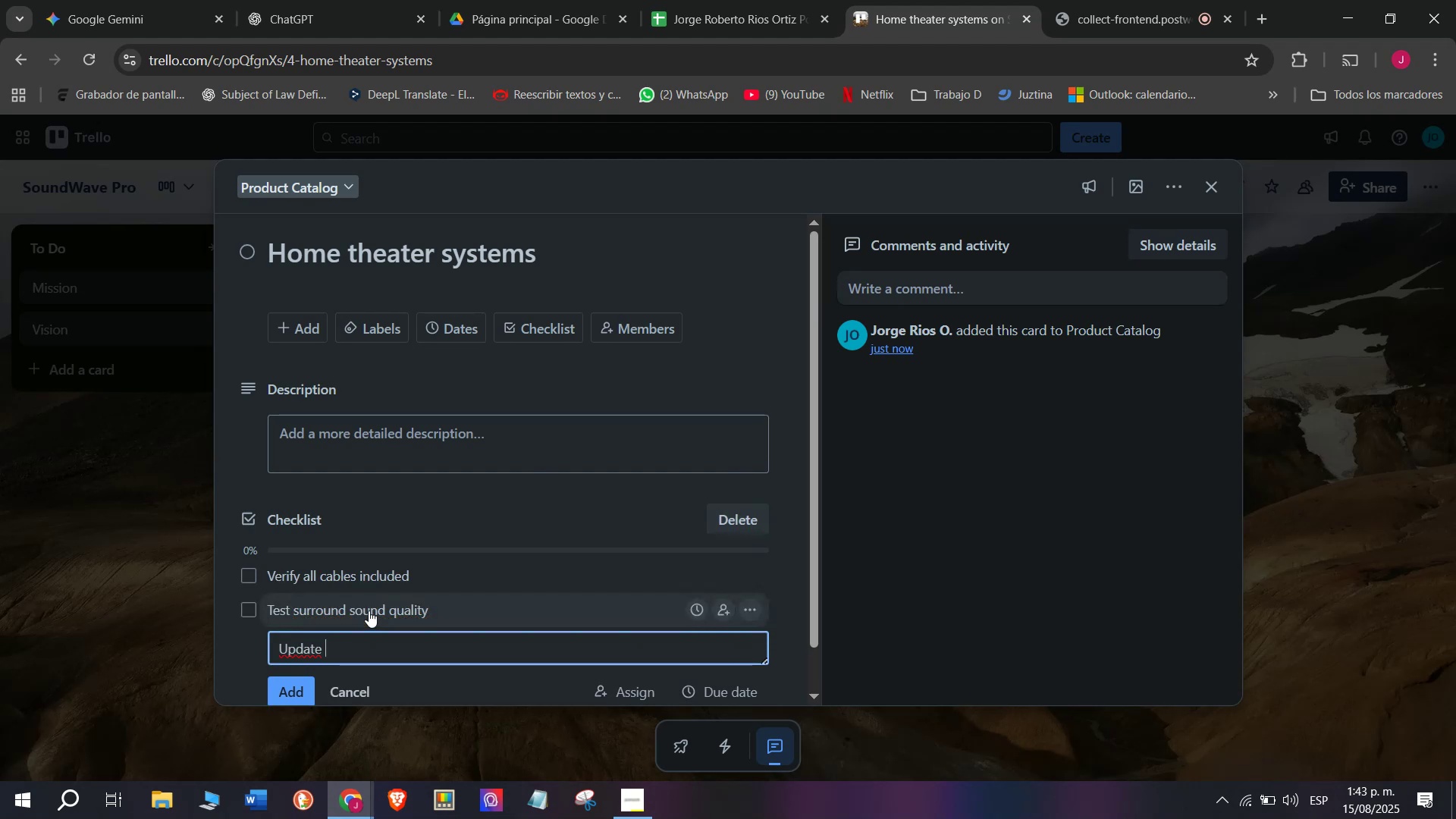 
type(pricin)
 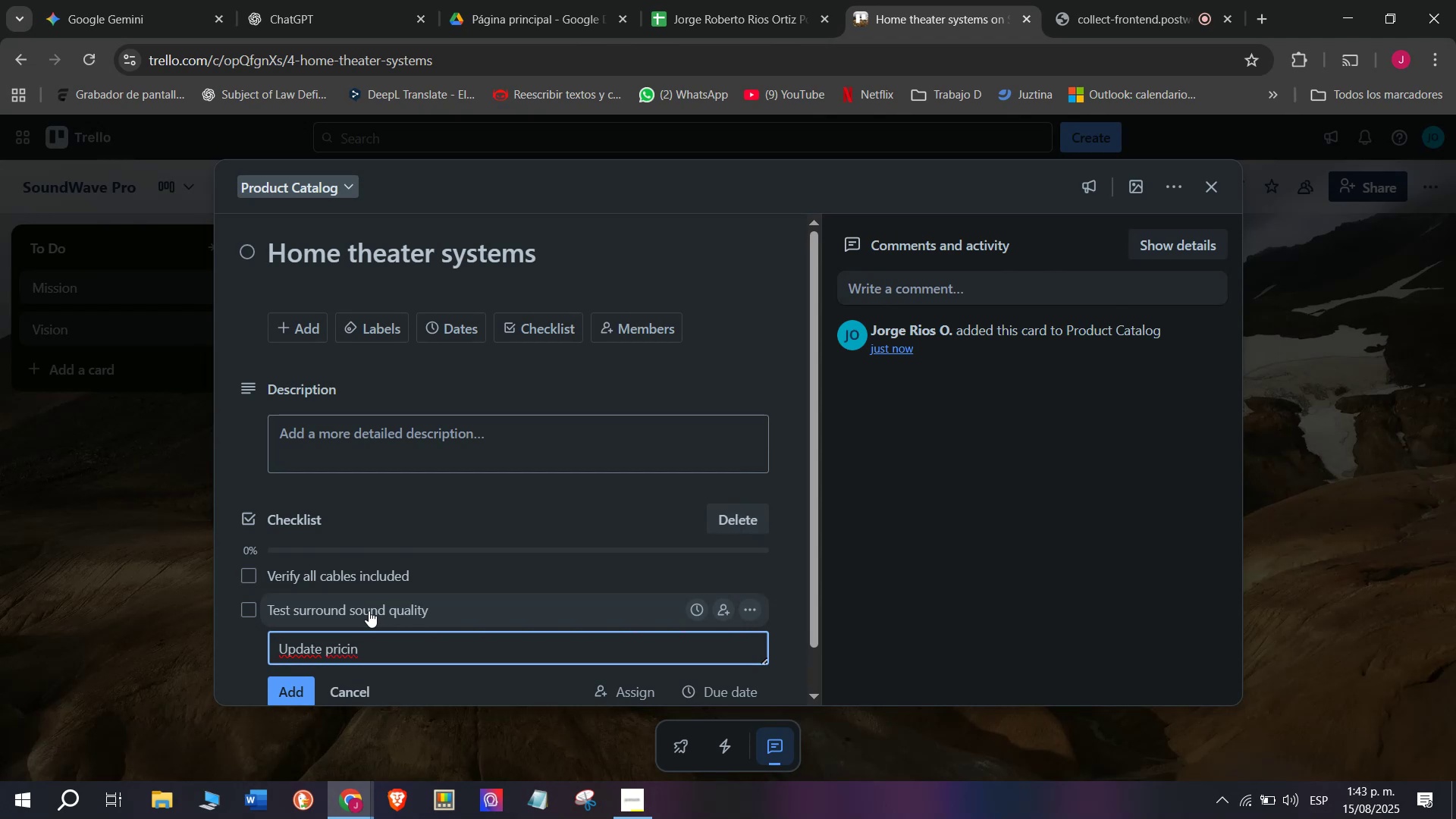 
wait(5.34)
 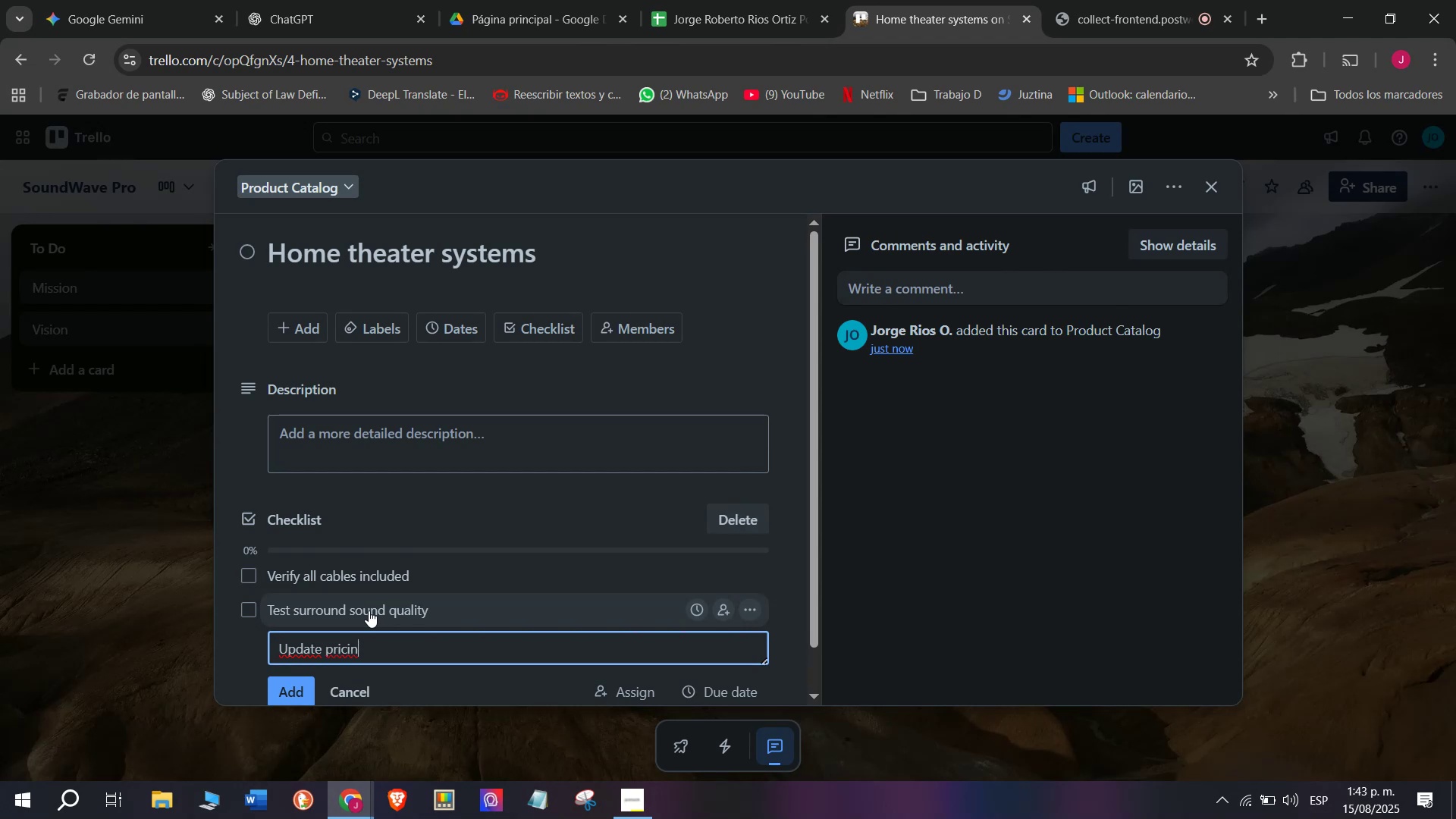 
key(G)
 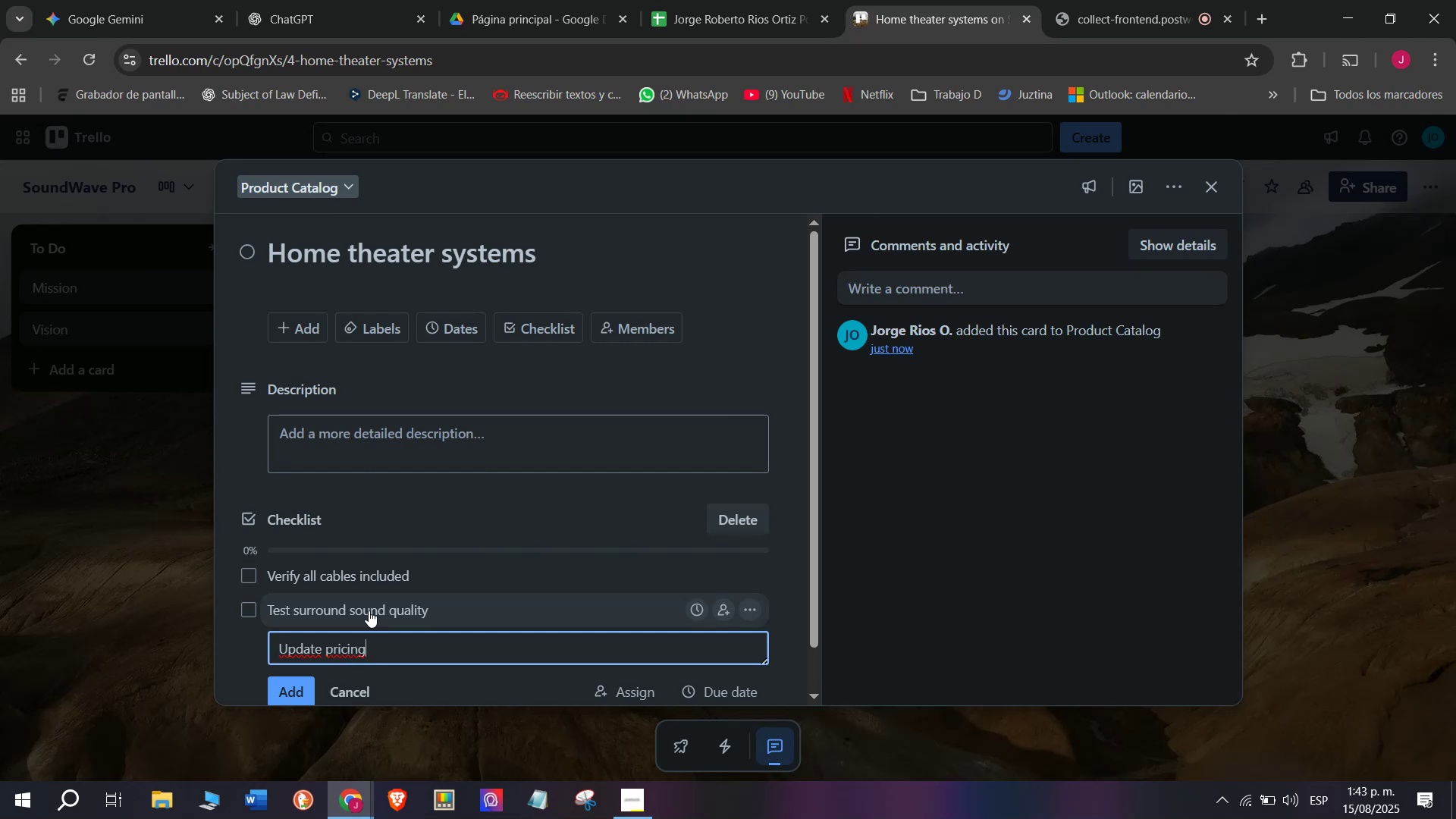 
key(Enter)
 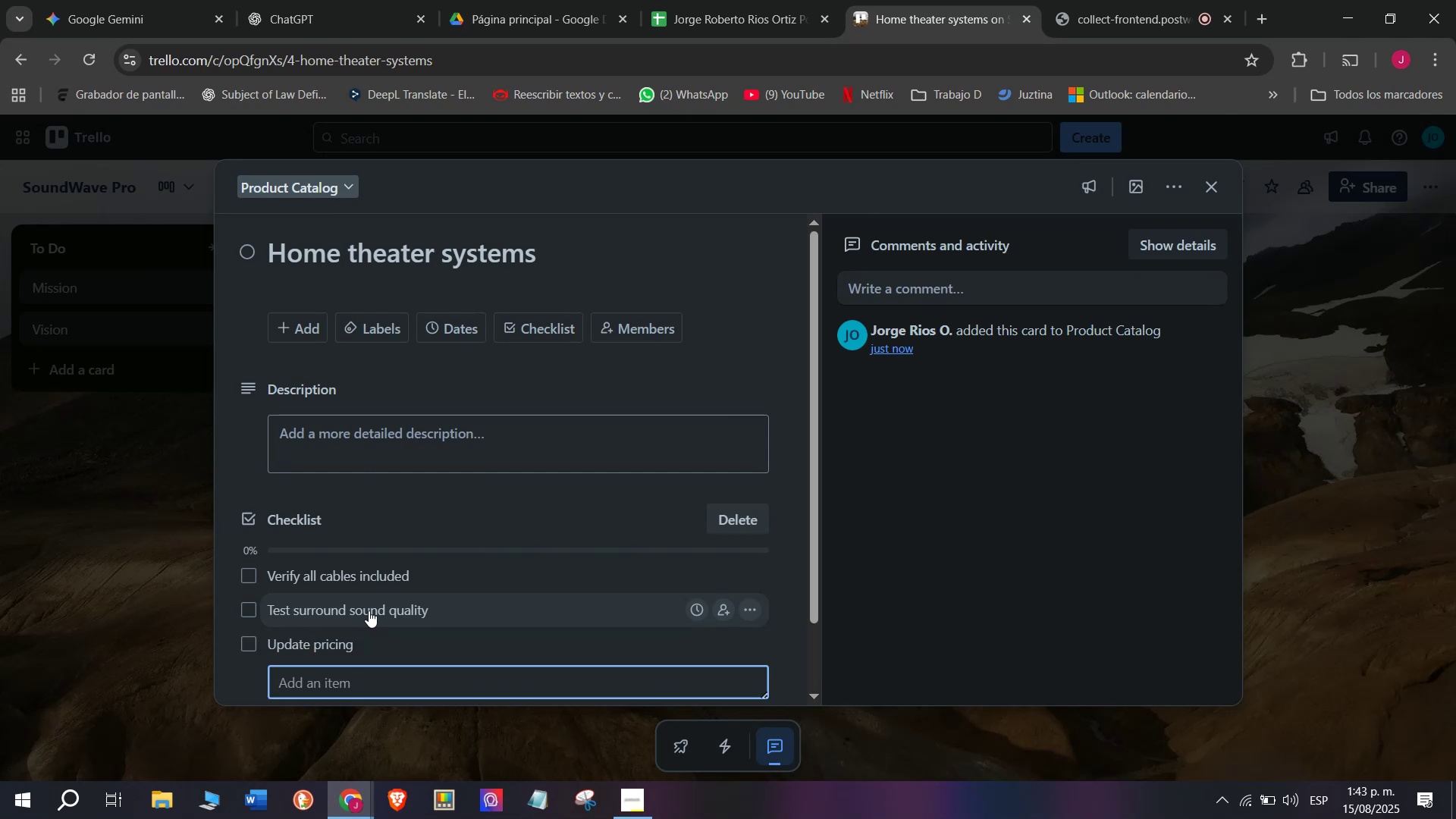 
type(Clean)
 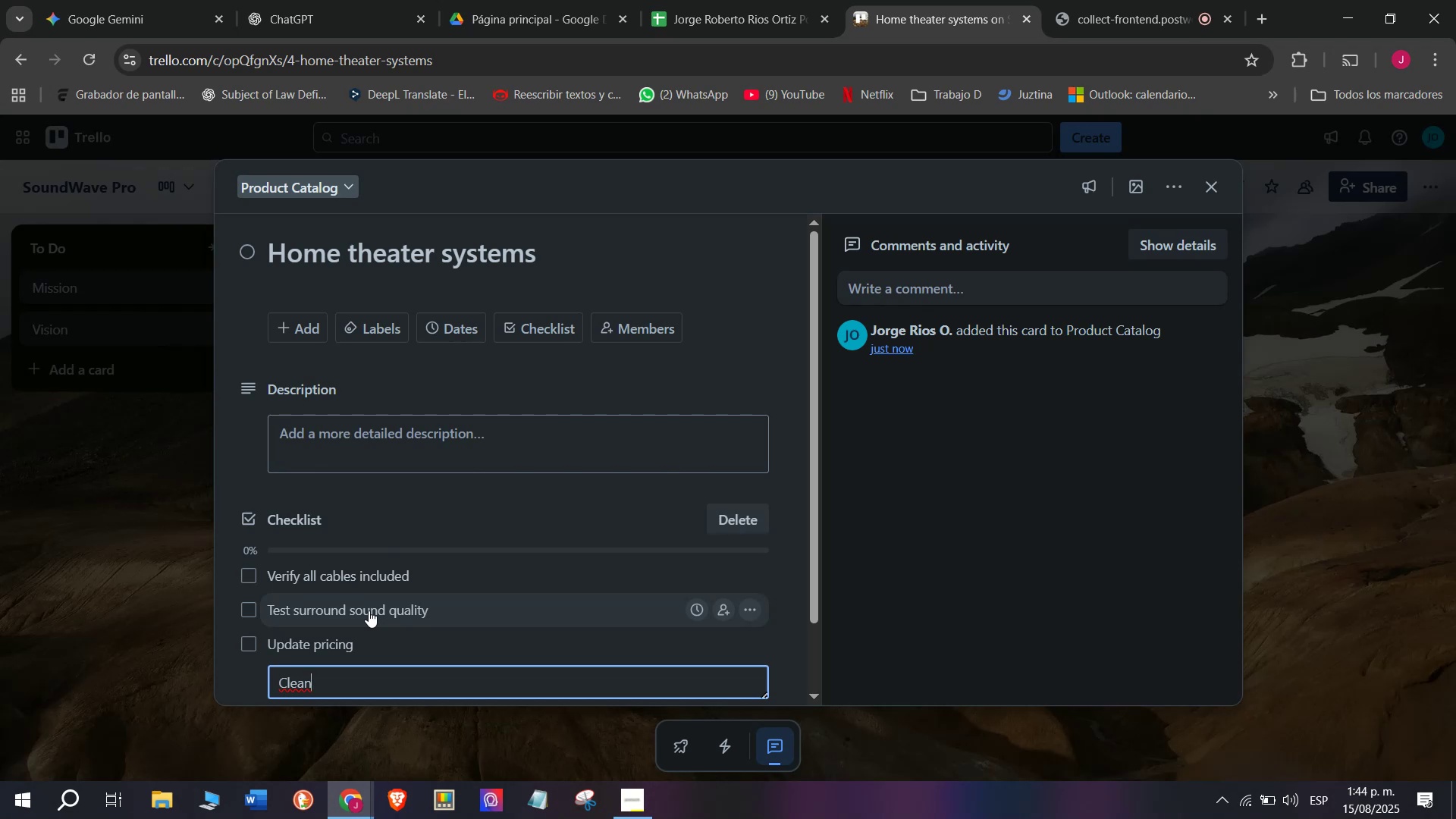 
wait(7.54)
 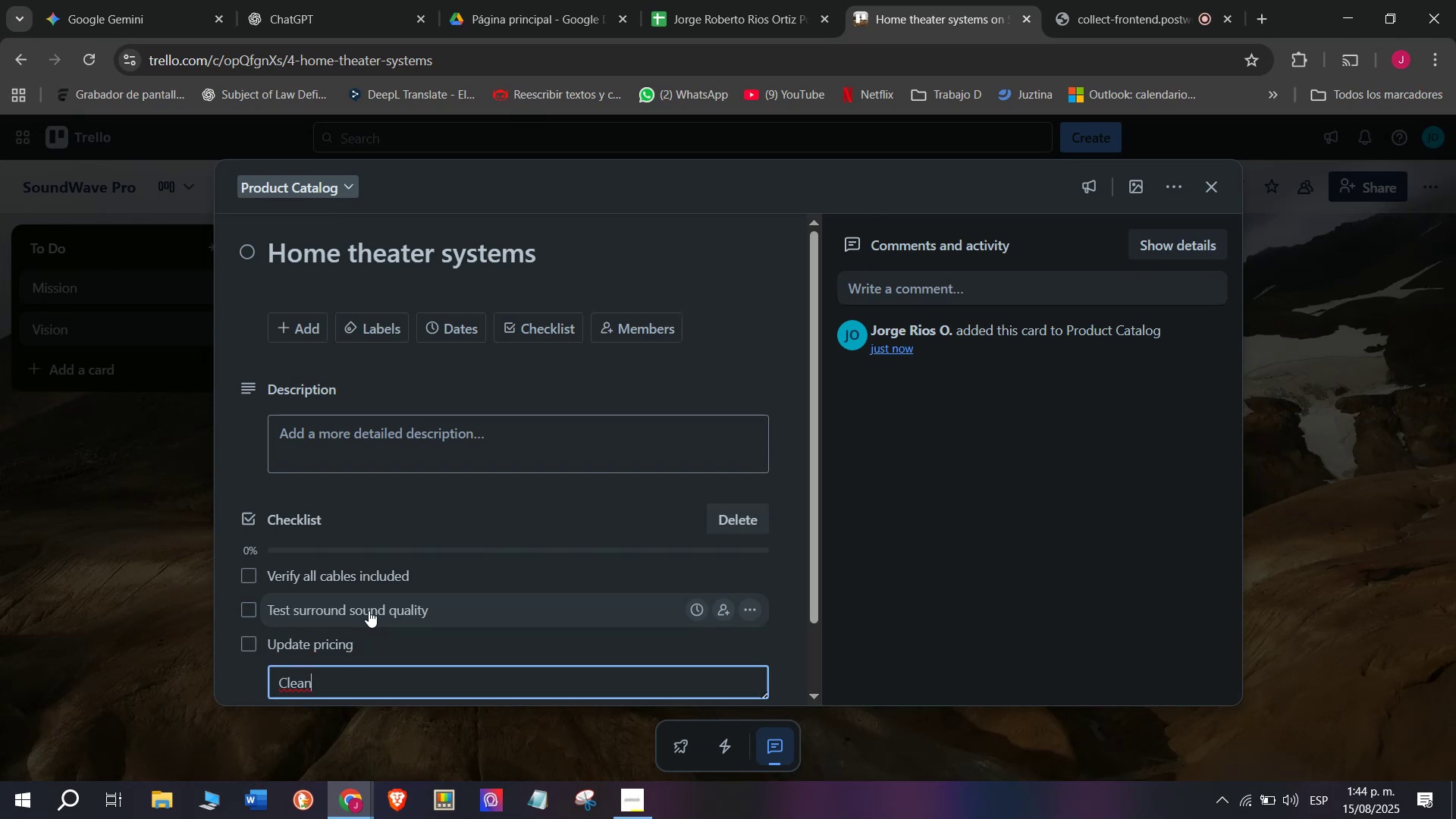 
type( for )
 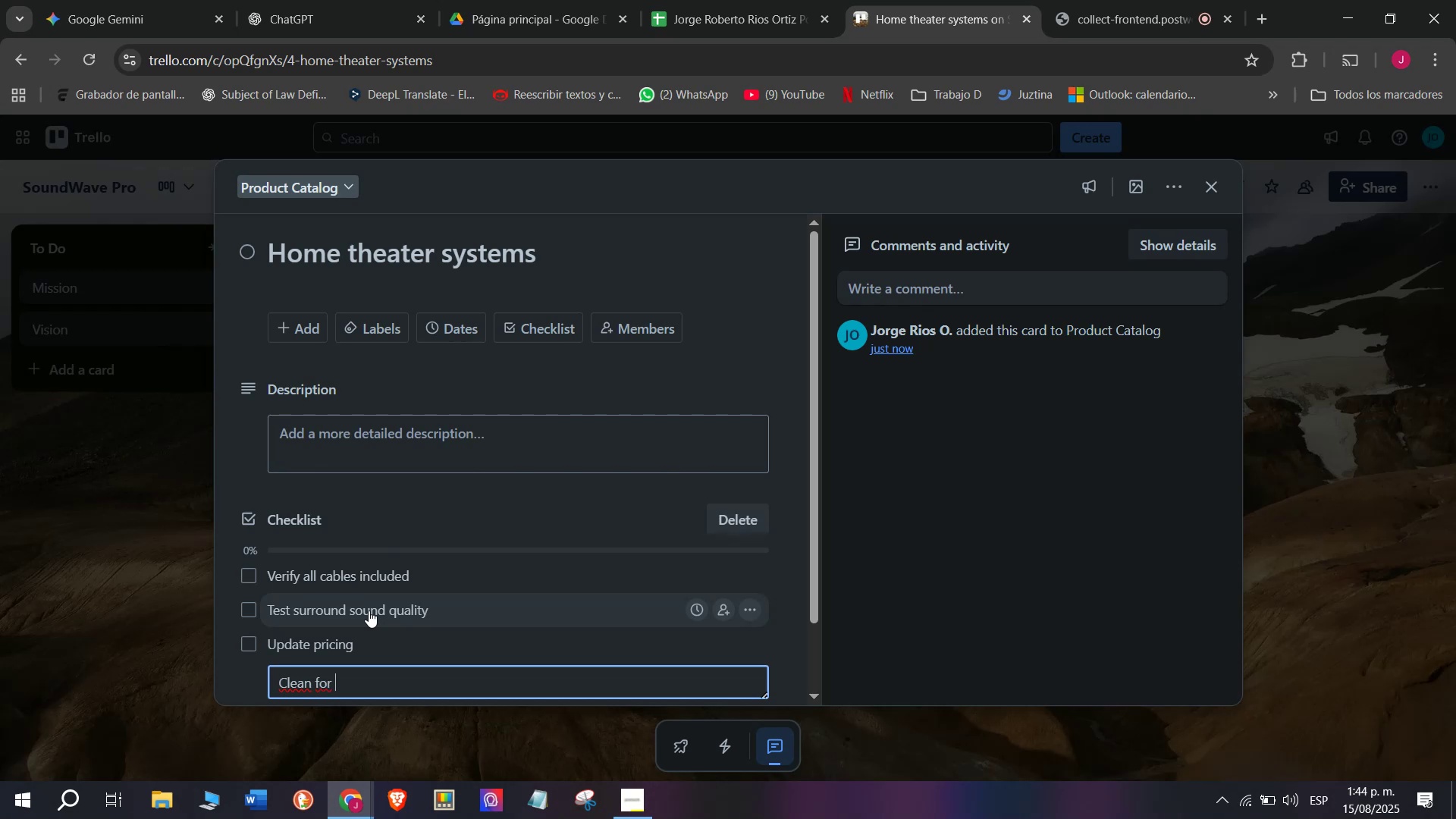 
type(display)
 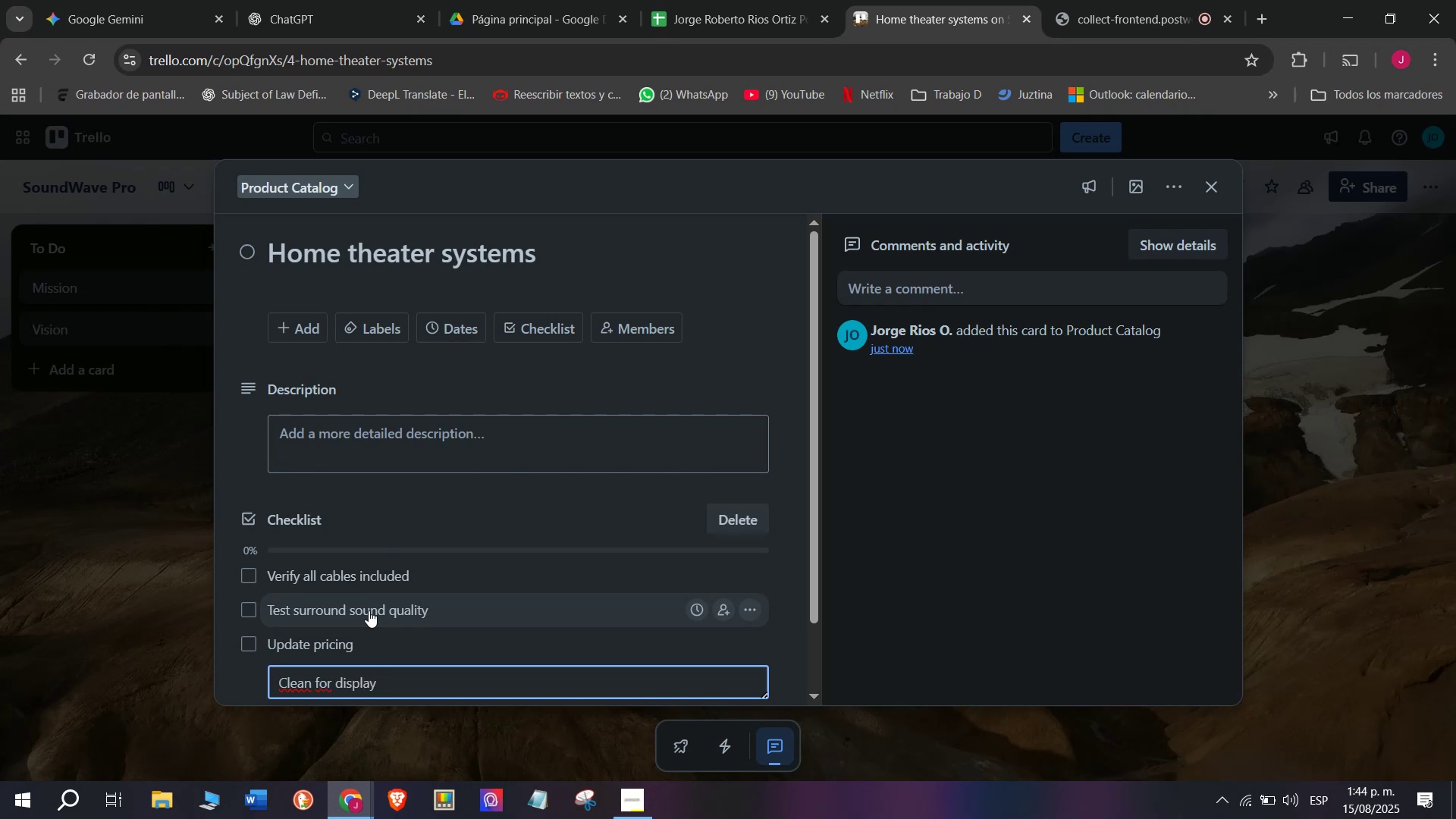 
key(Enter)
 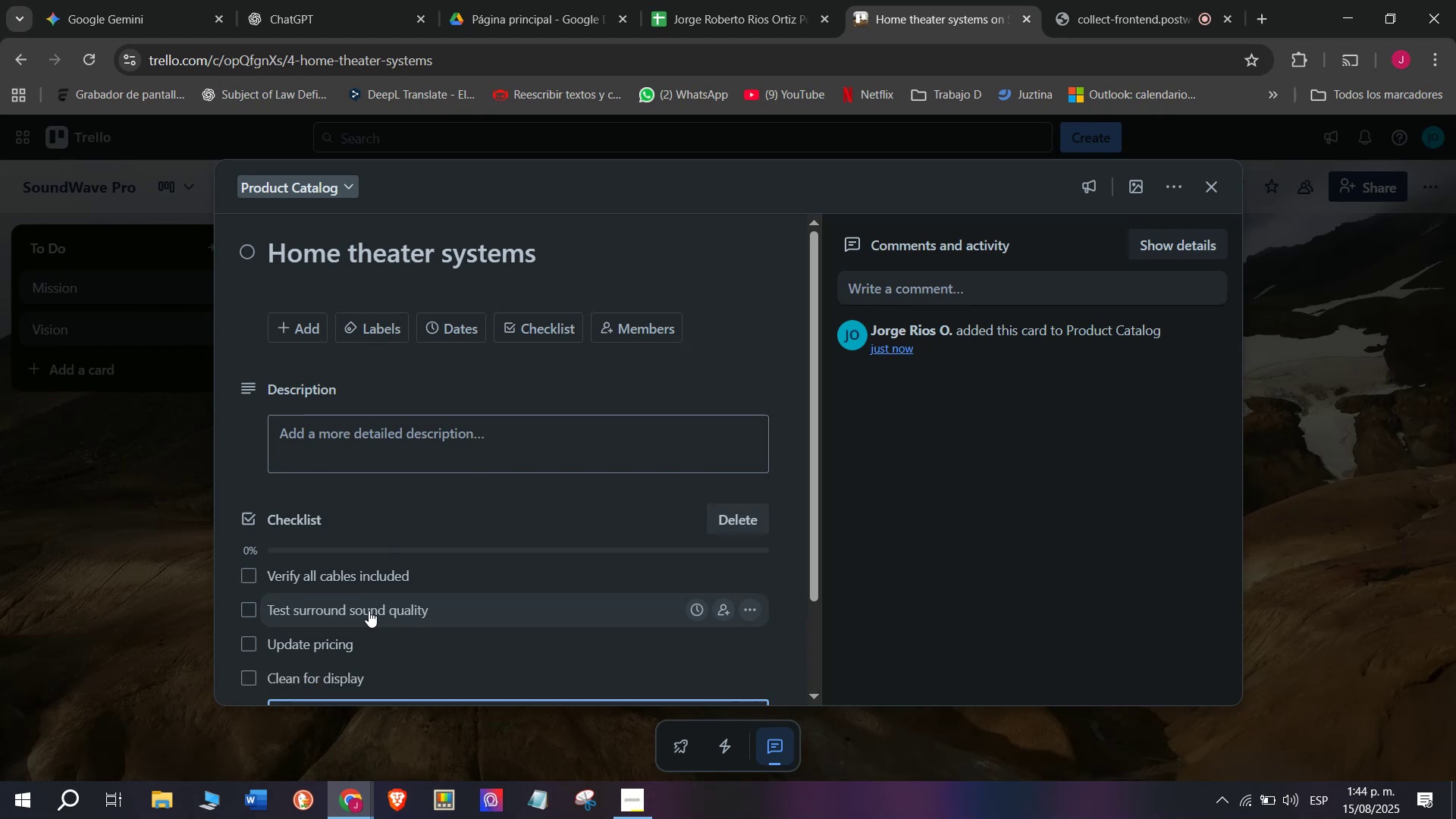 
type(Add to promoti)
 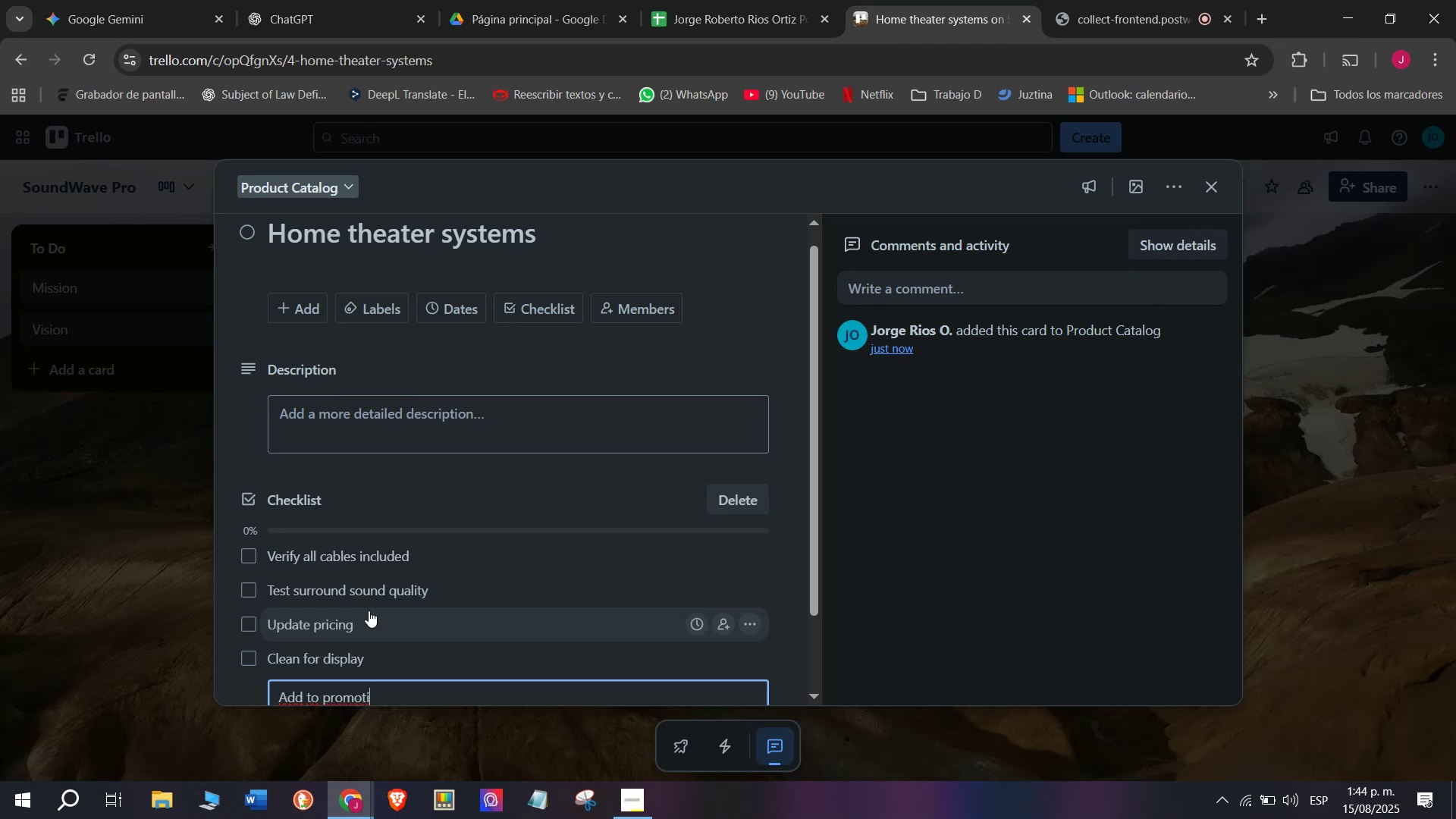 
type(onal)
 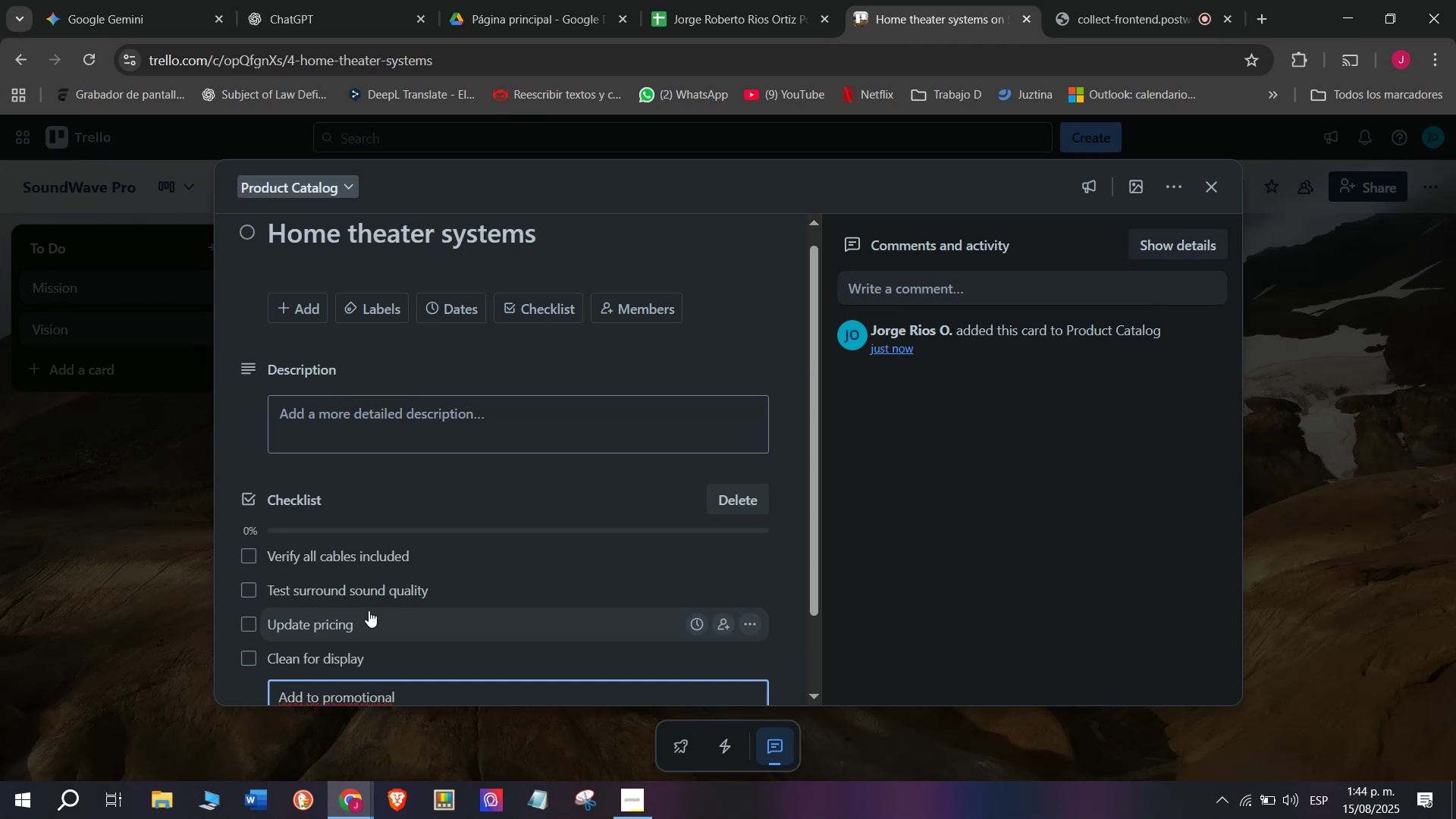 
type( flyers)
 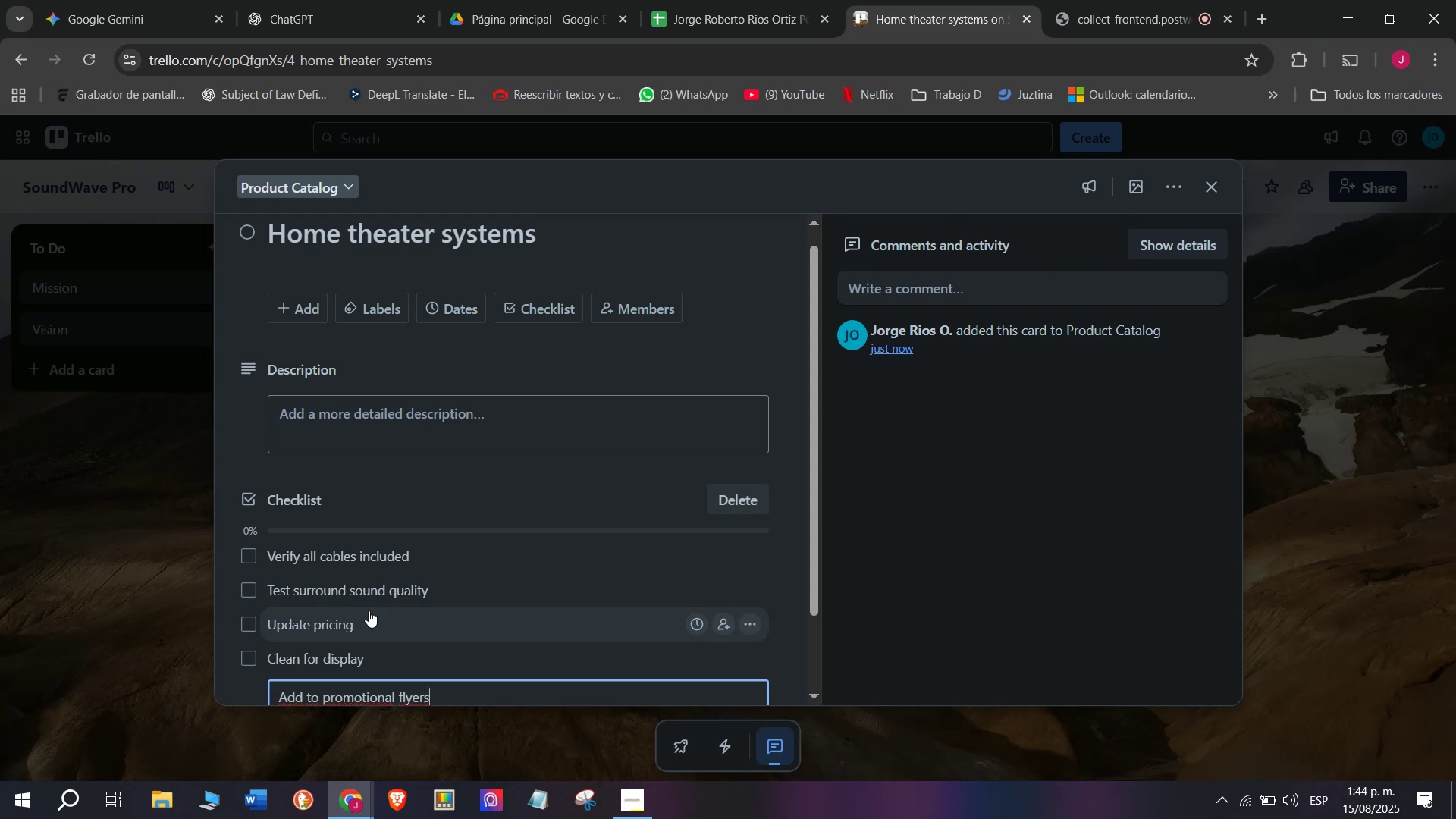 
key(Enter)
 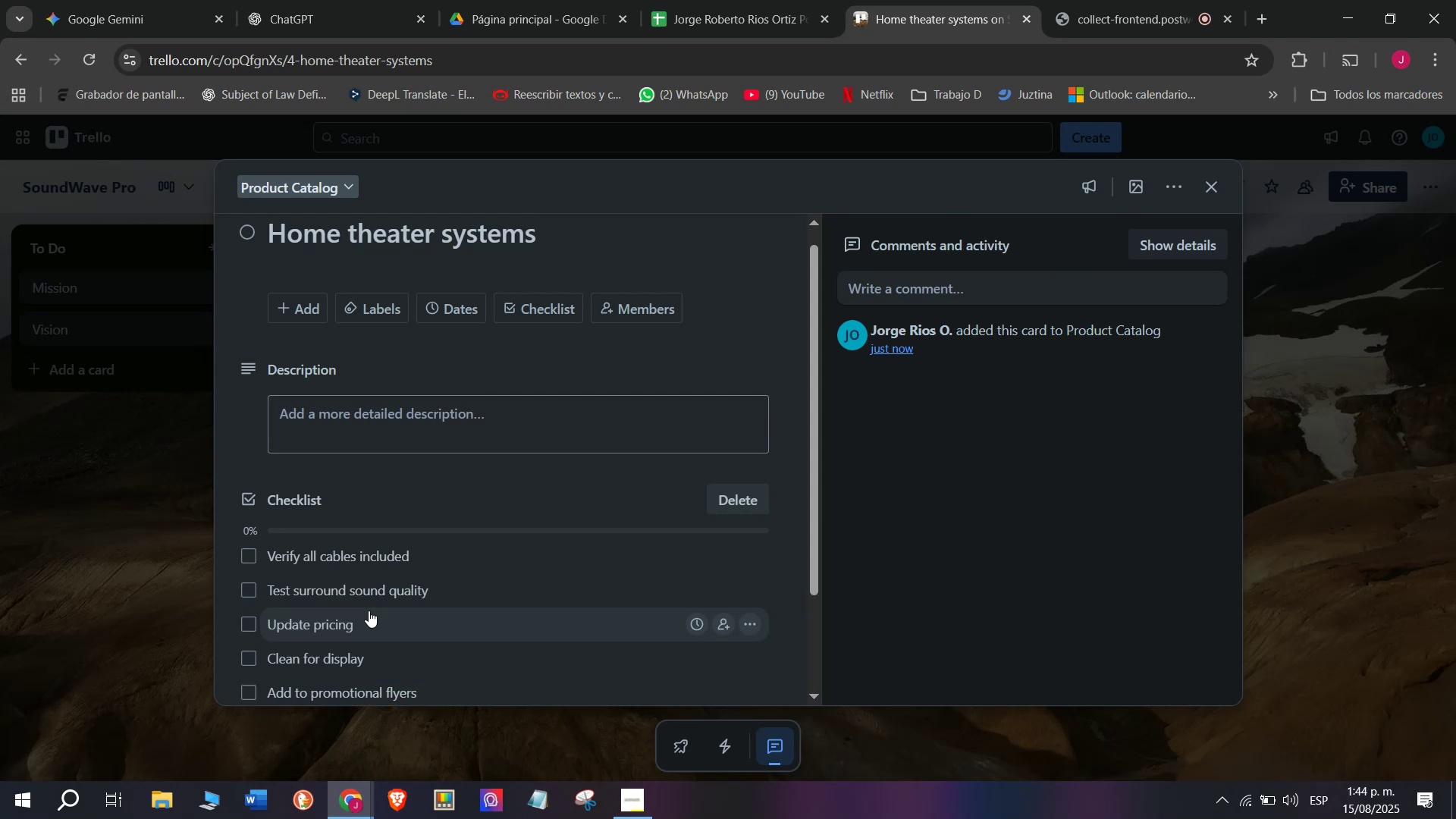 
type(Tag best )
key(Backspace)
type(-seller items)
 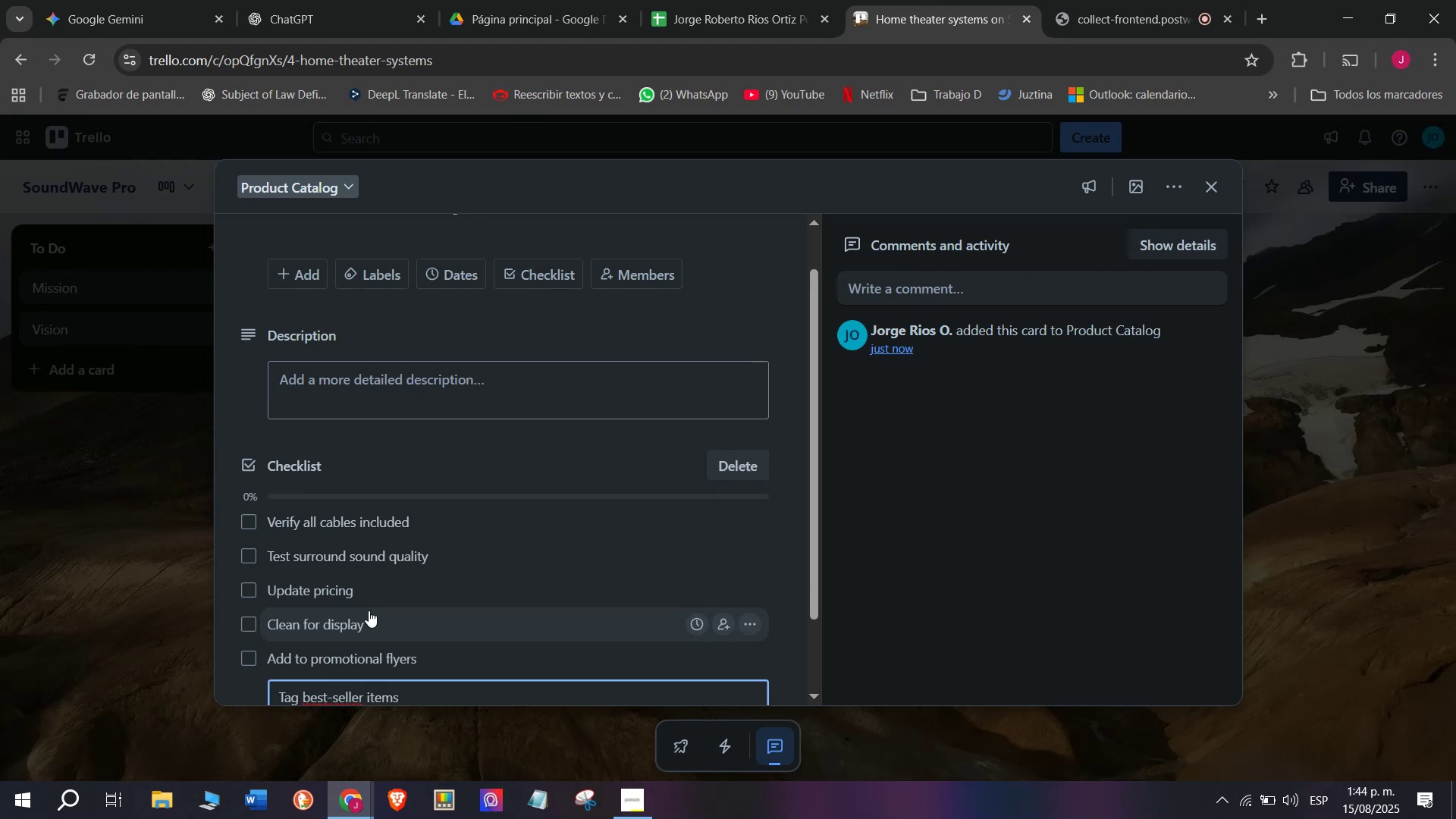 
key(Enter)
 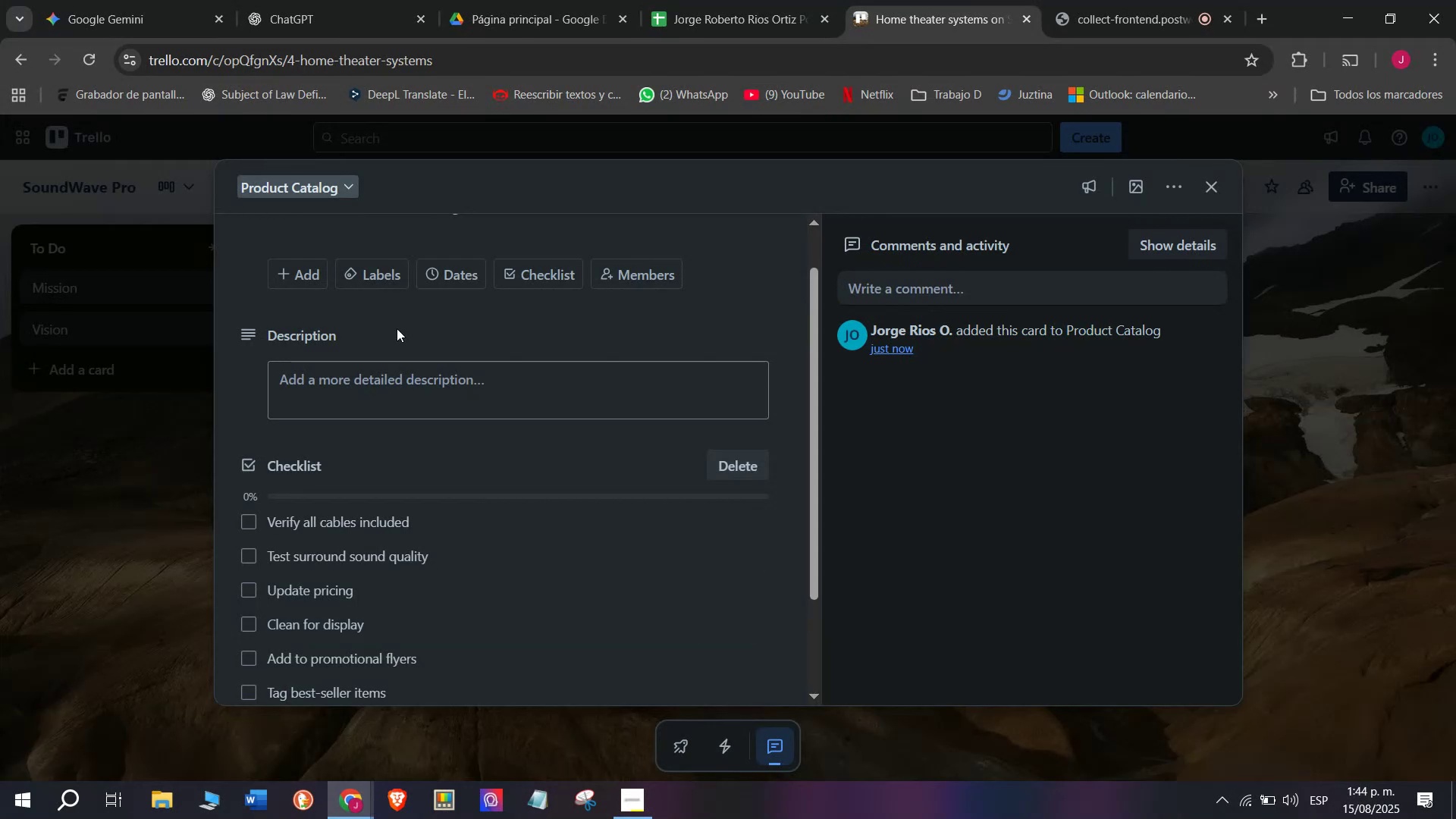 
left_click([395, 266])
 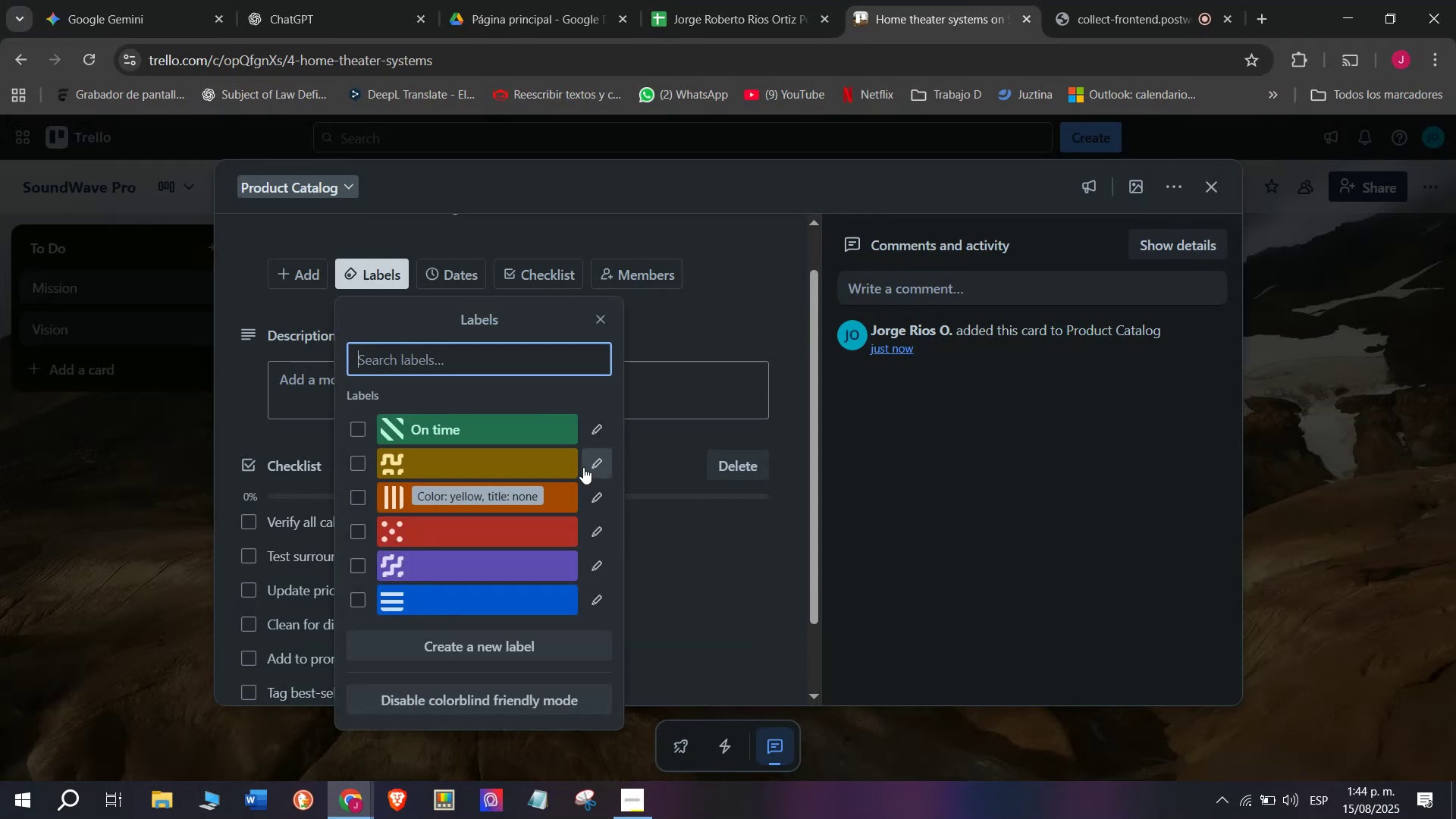 
left_click([590, 467])
 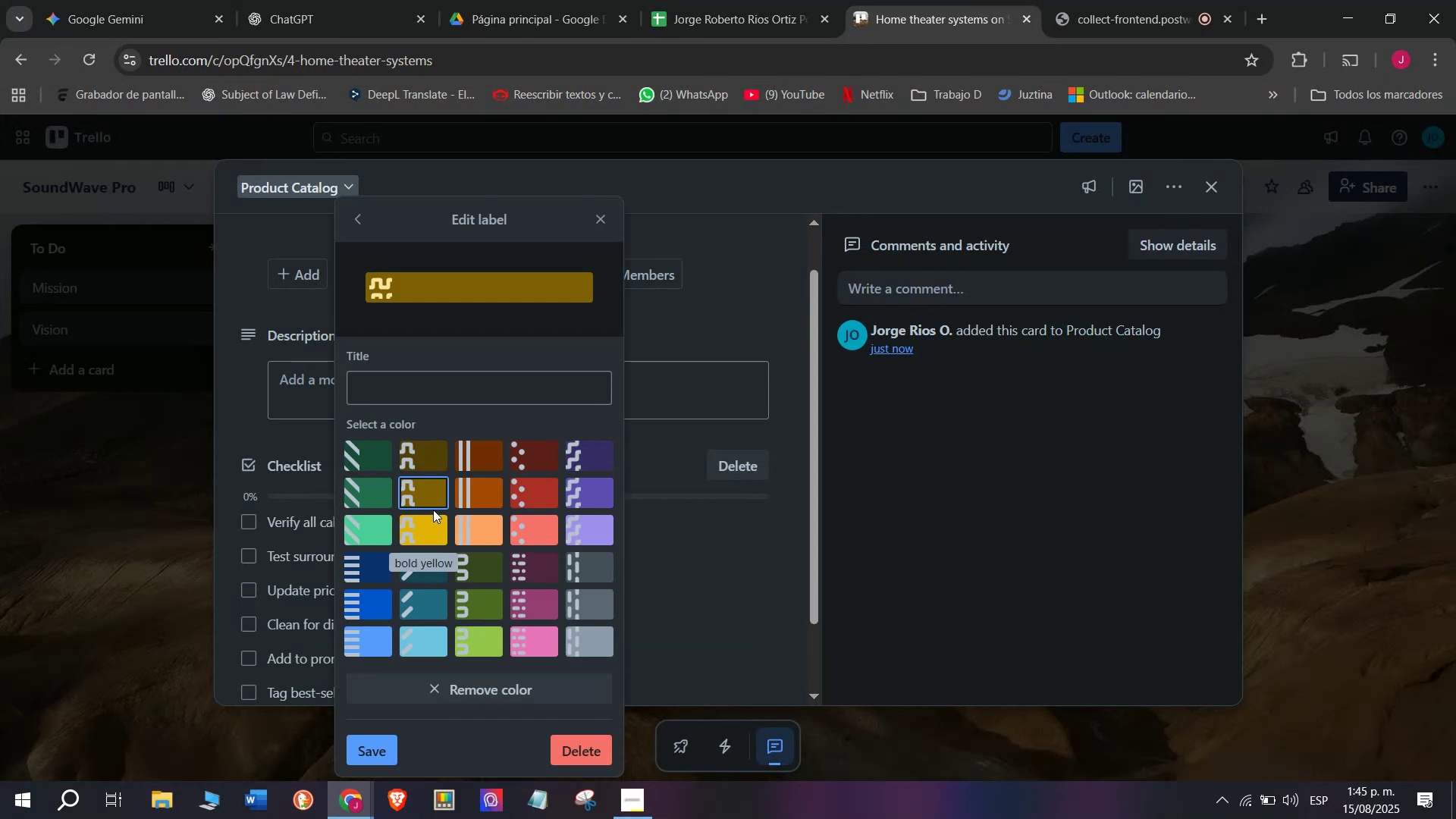 
left_click([425, 493])
 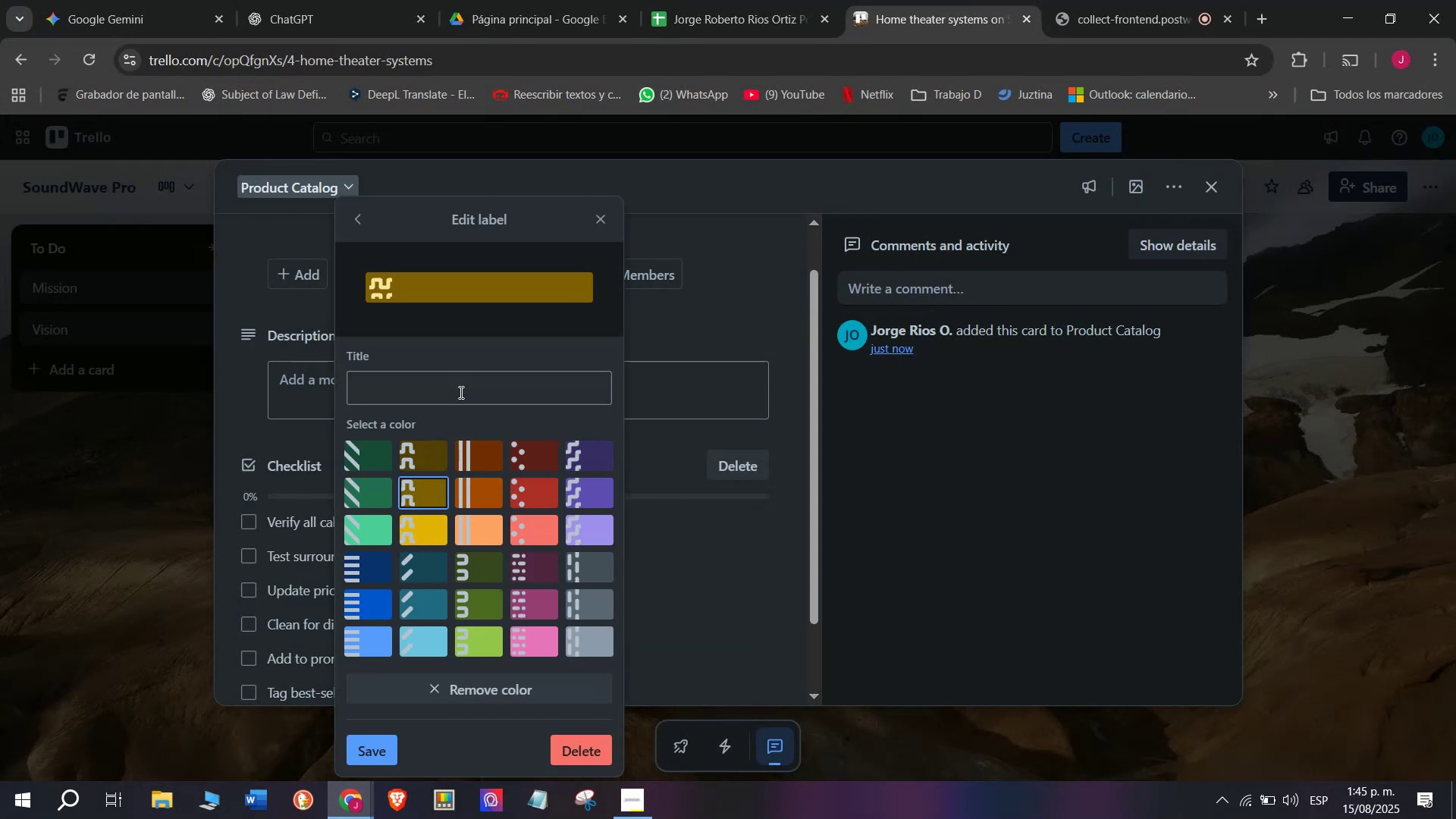 
left_click([457, 390])
 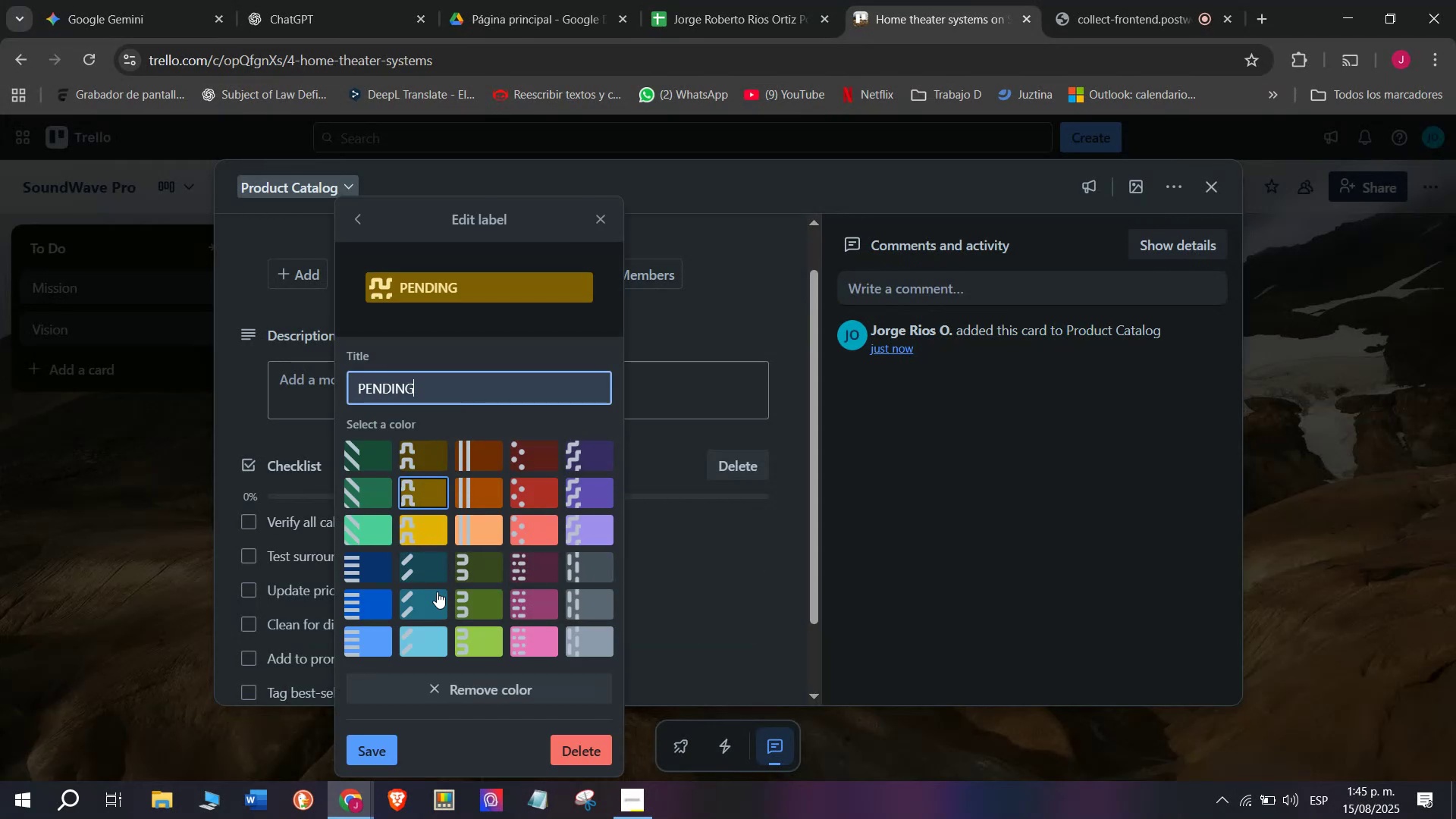 
left_click([381, 752])
 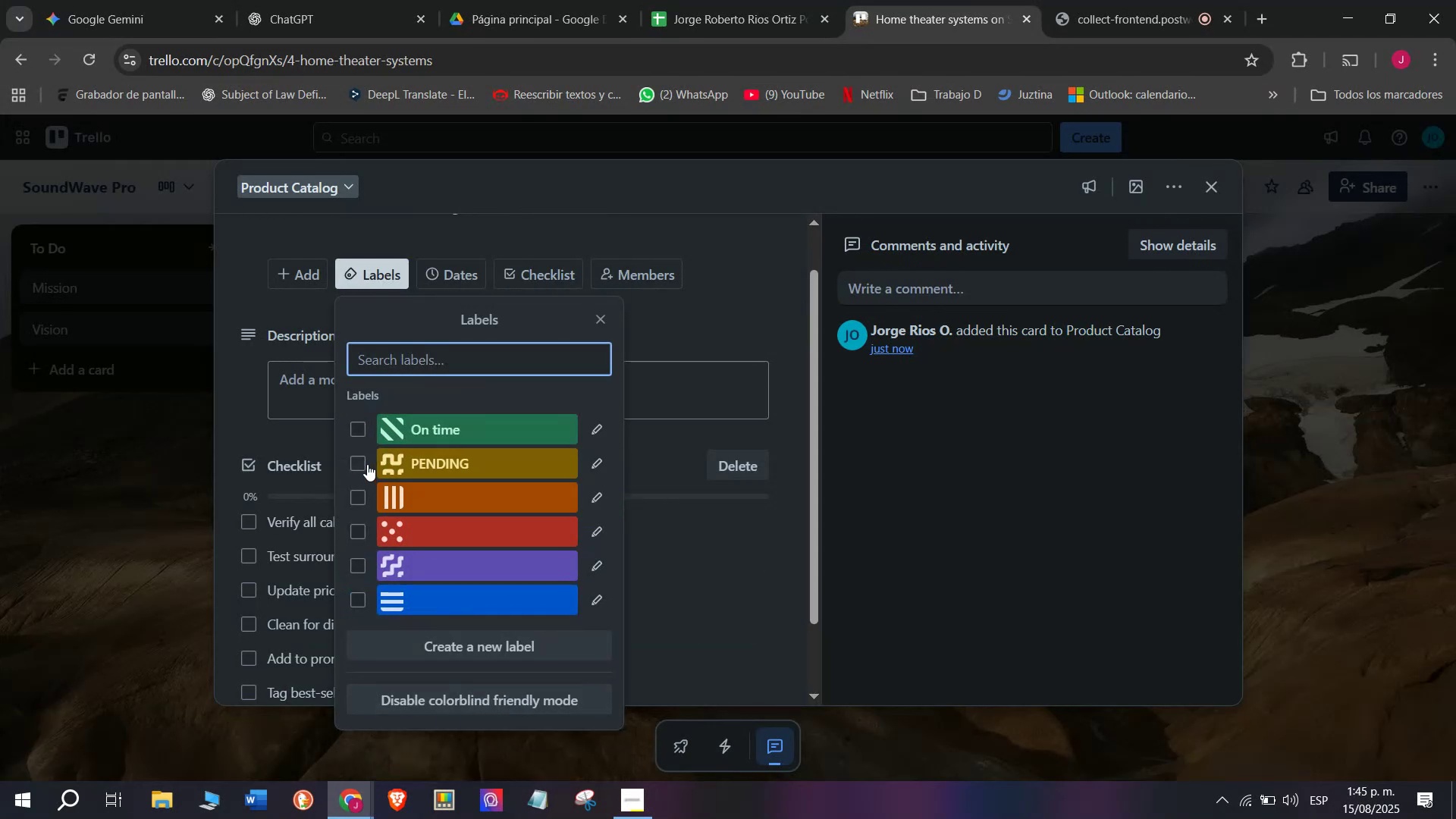 
left_click([366, 463])
 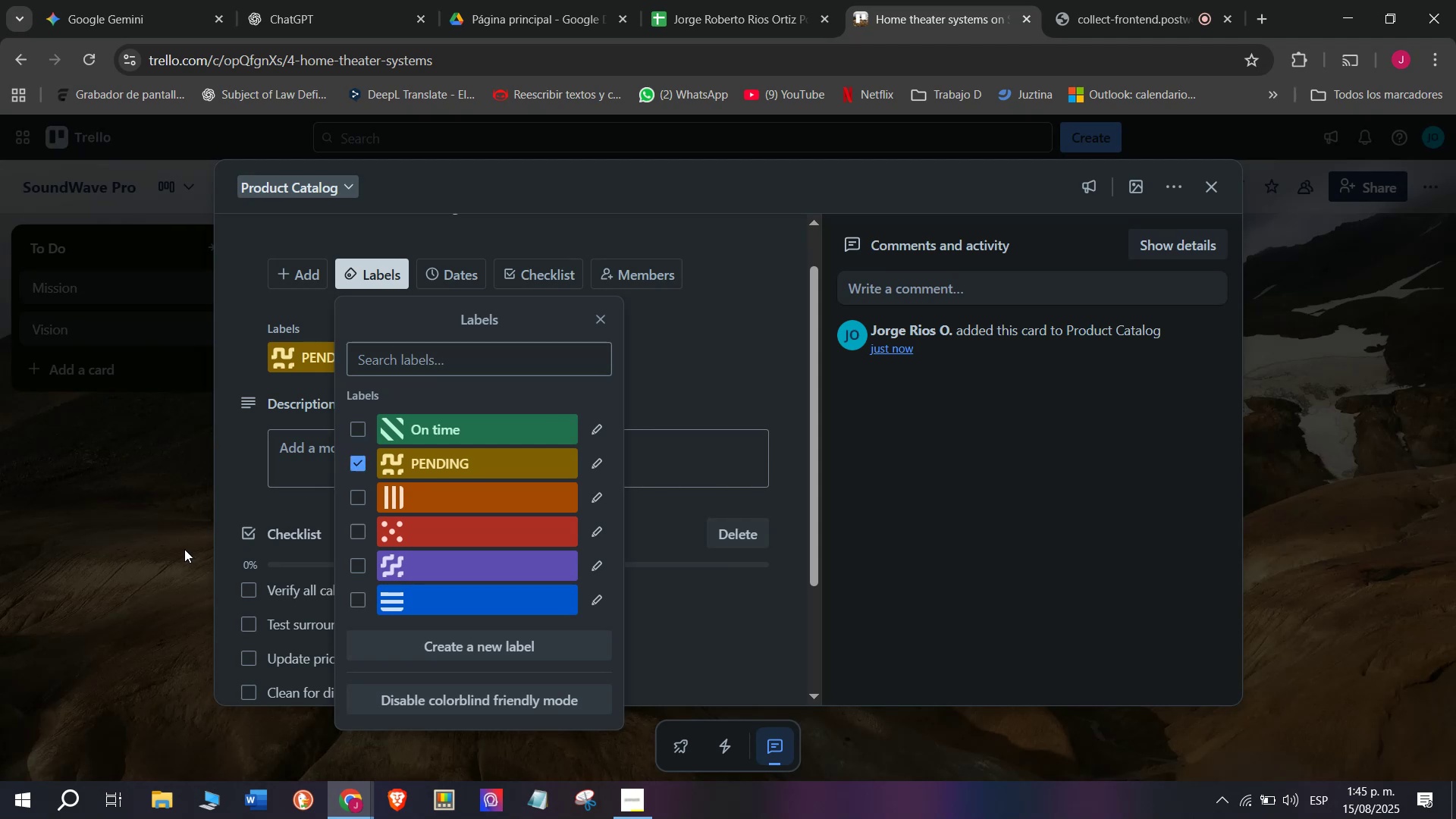 
double_click([184, 551])
 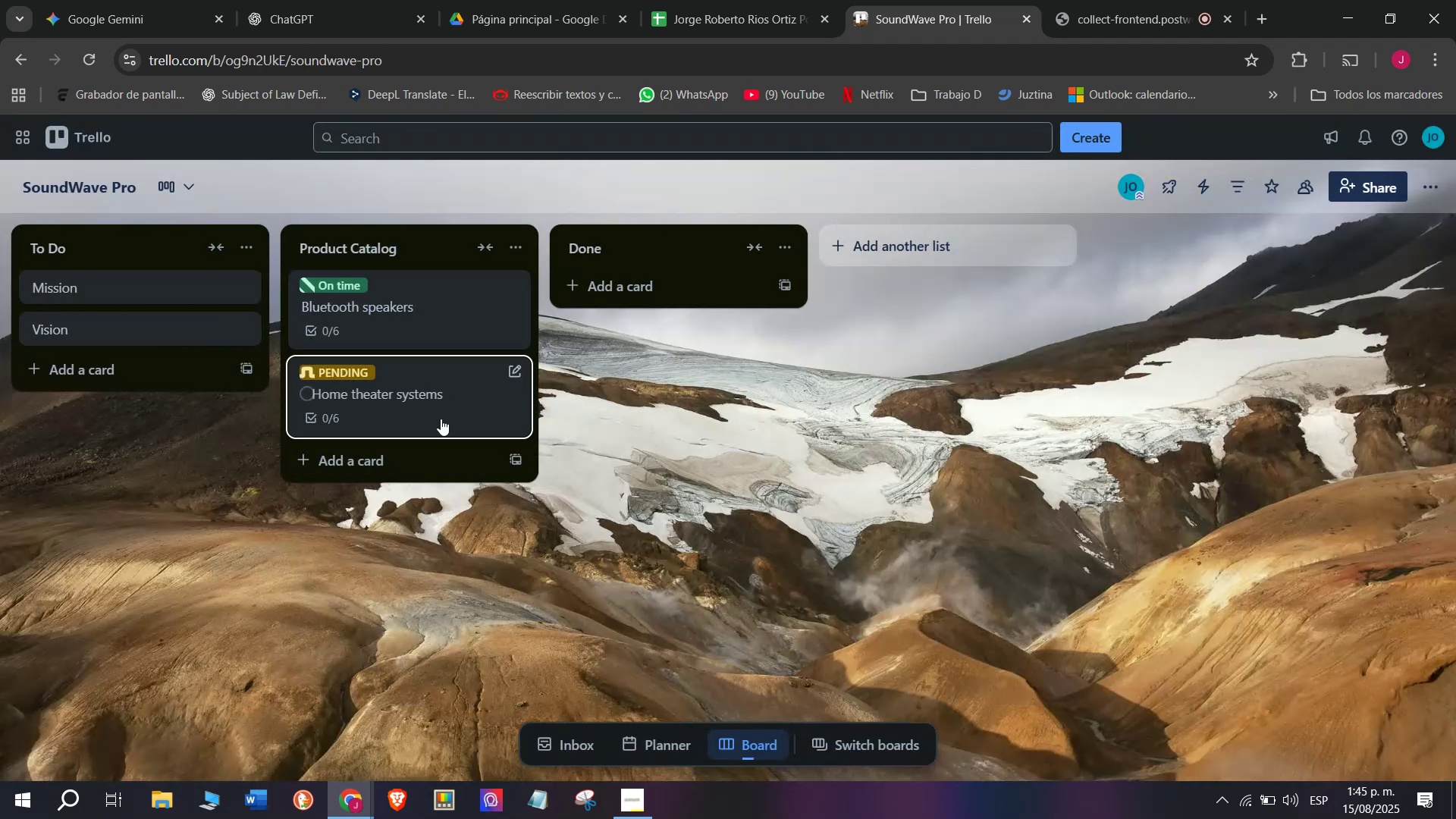 
left_click([369, 463])
 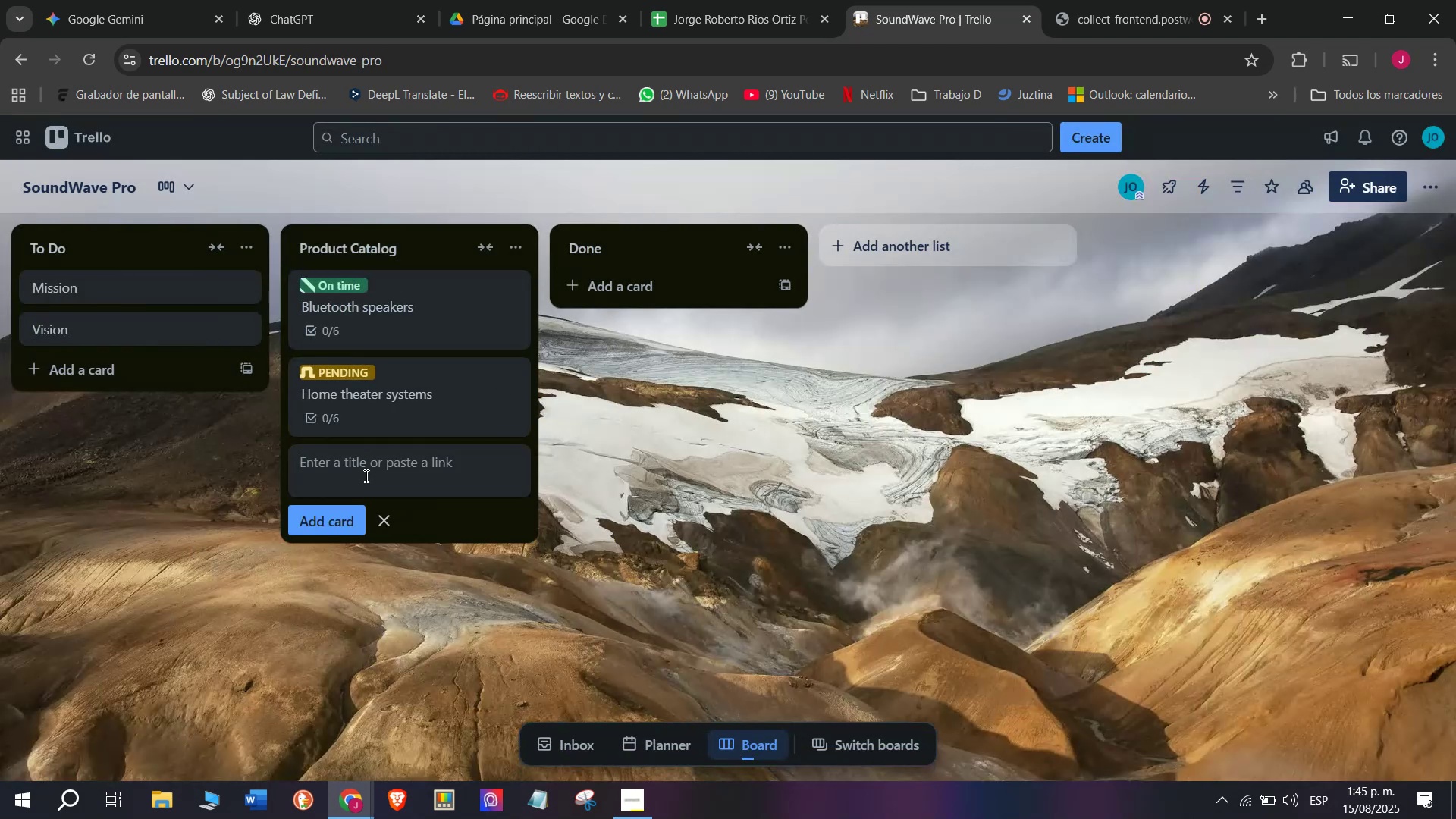 
type(Profesional)
key(Backspace)
key(Backspace)
key(Backspace)
key(Backspace)
key(Backspace)
type(sional)
 